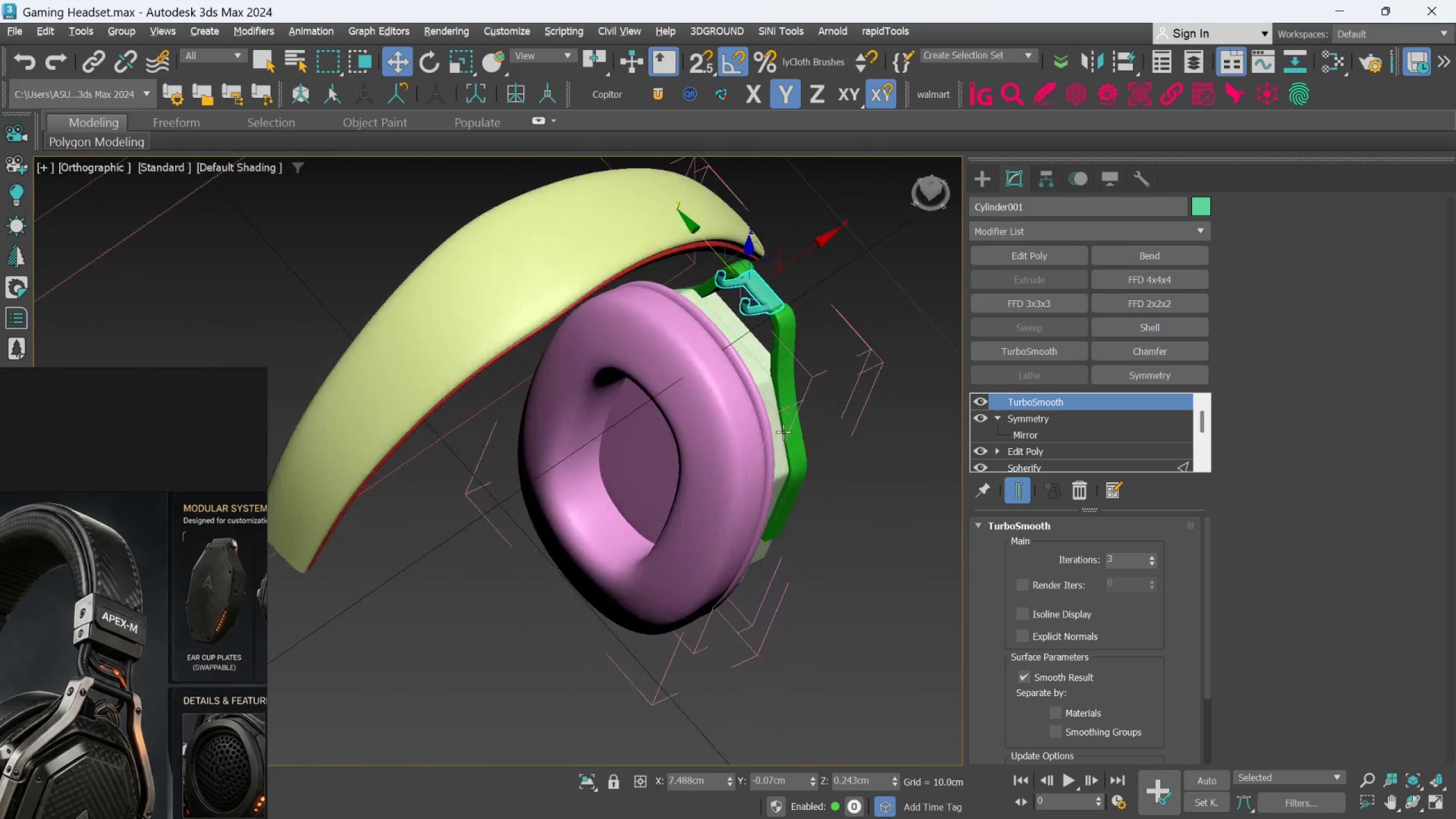 
key(Alt+AltLeft)
 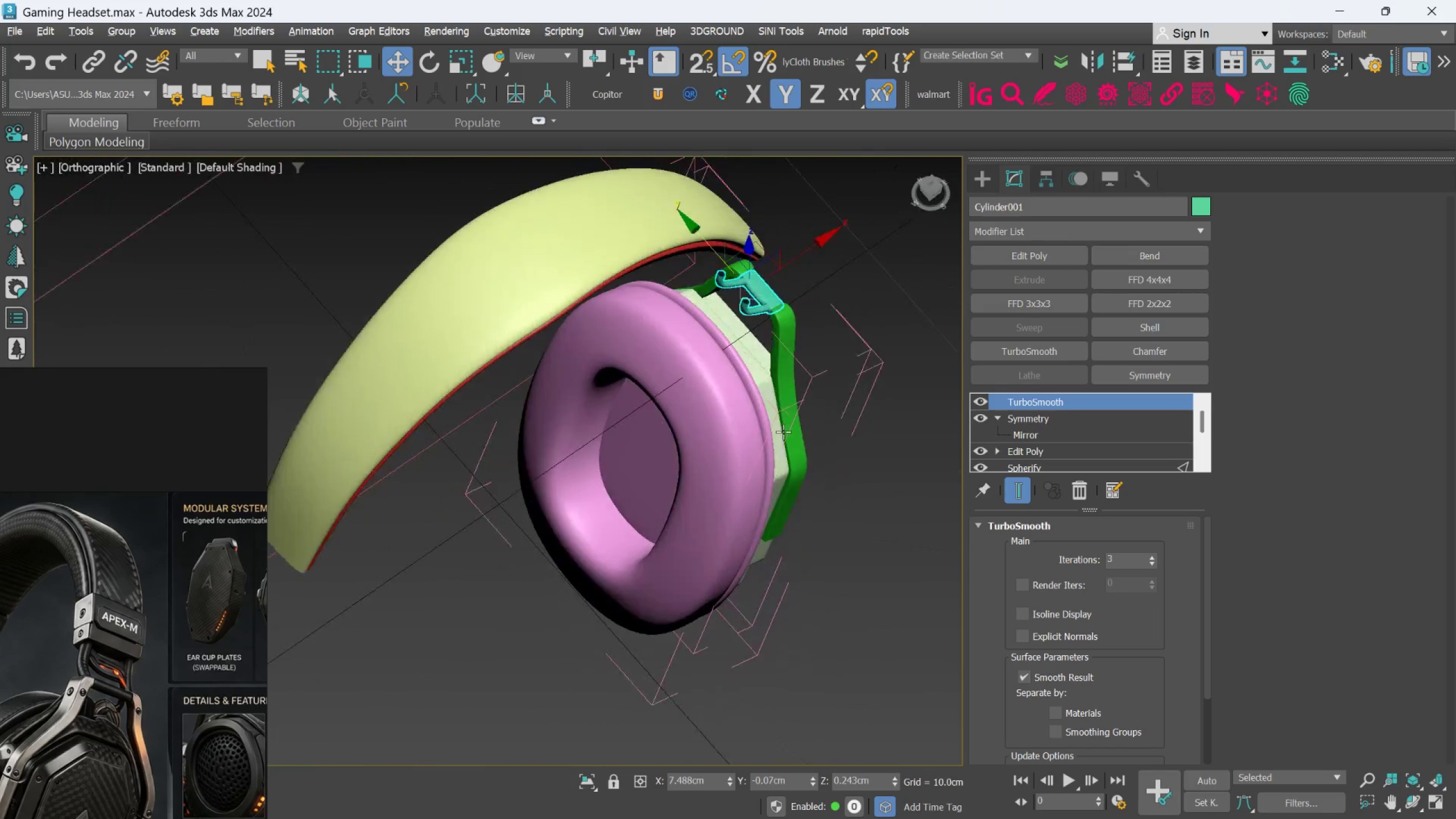 
key(Alt+AltLeft)
 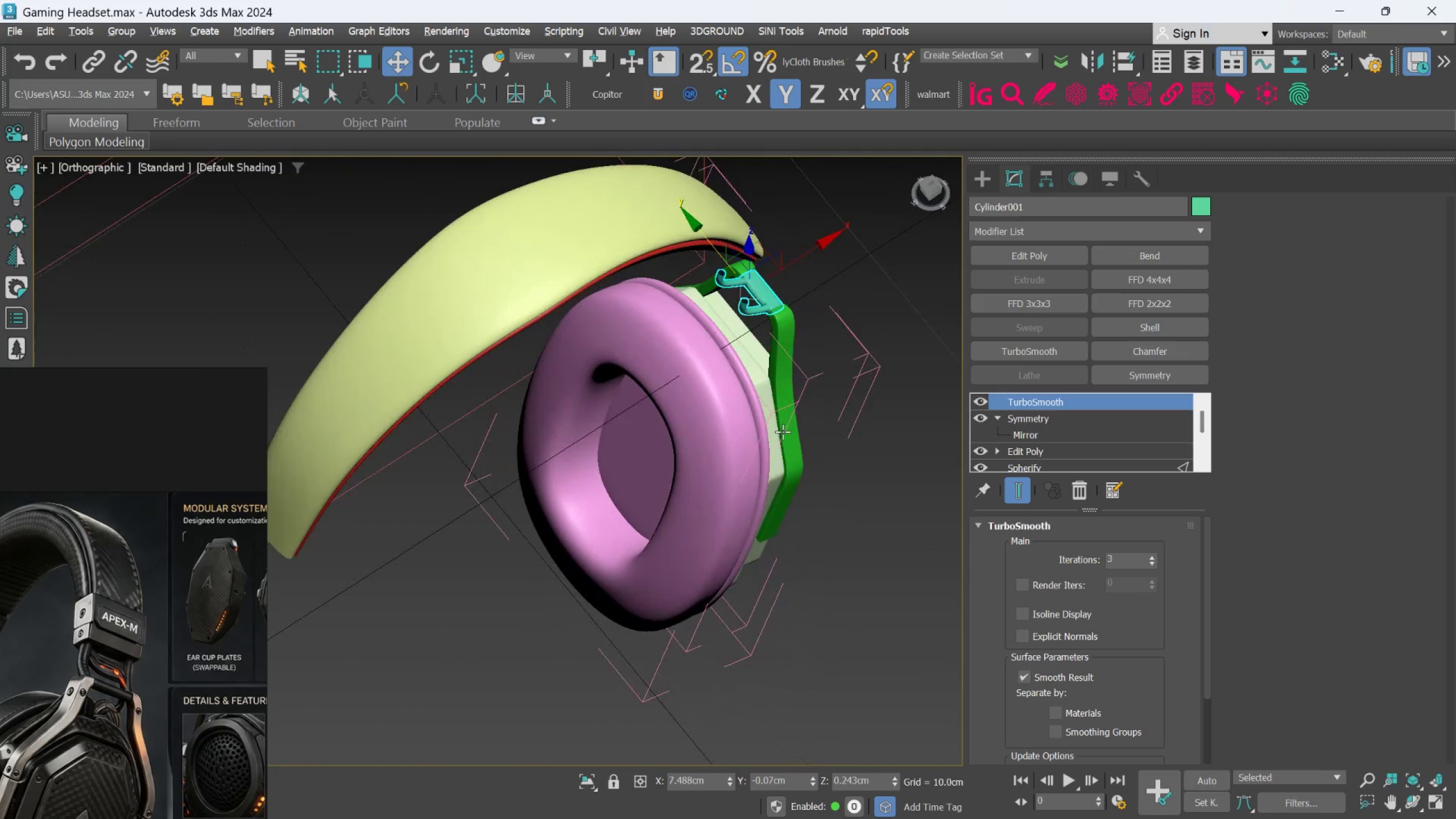 
key(Alt+AltLeft)
 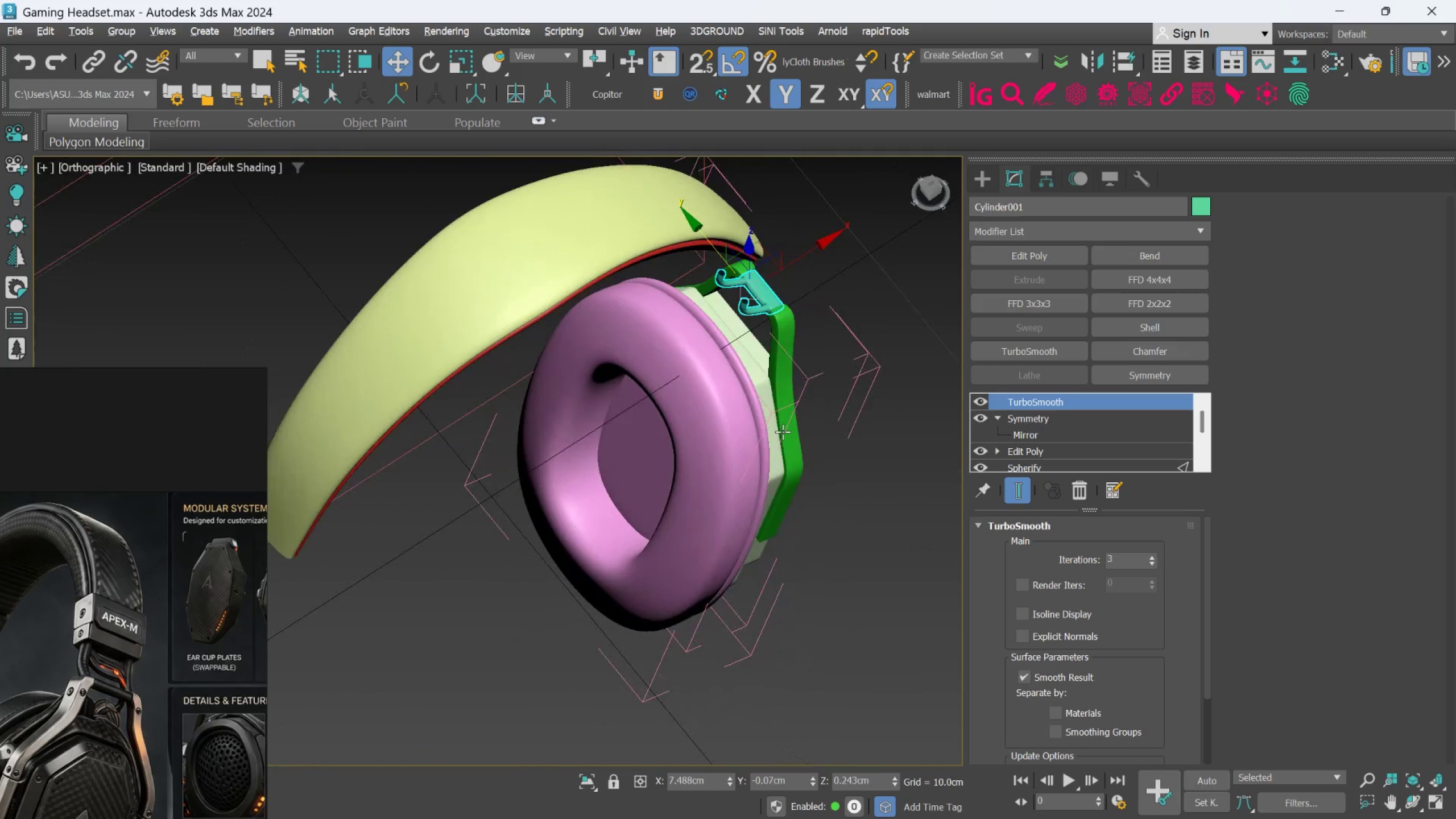 
key(Alt+AltLeft)
 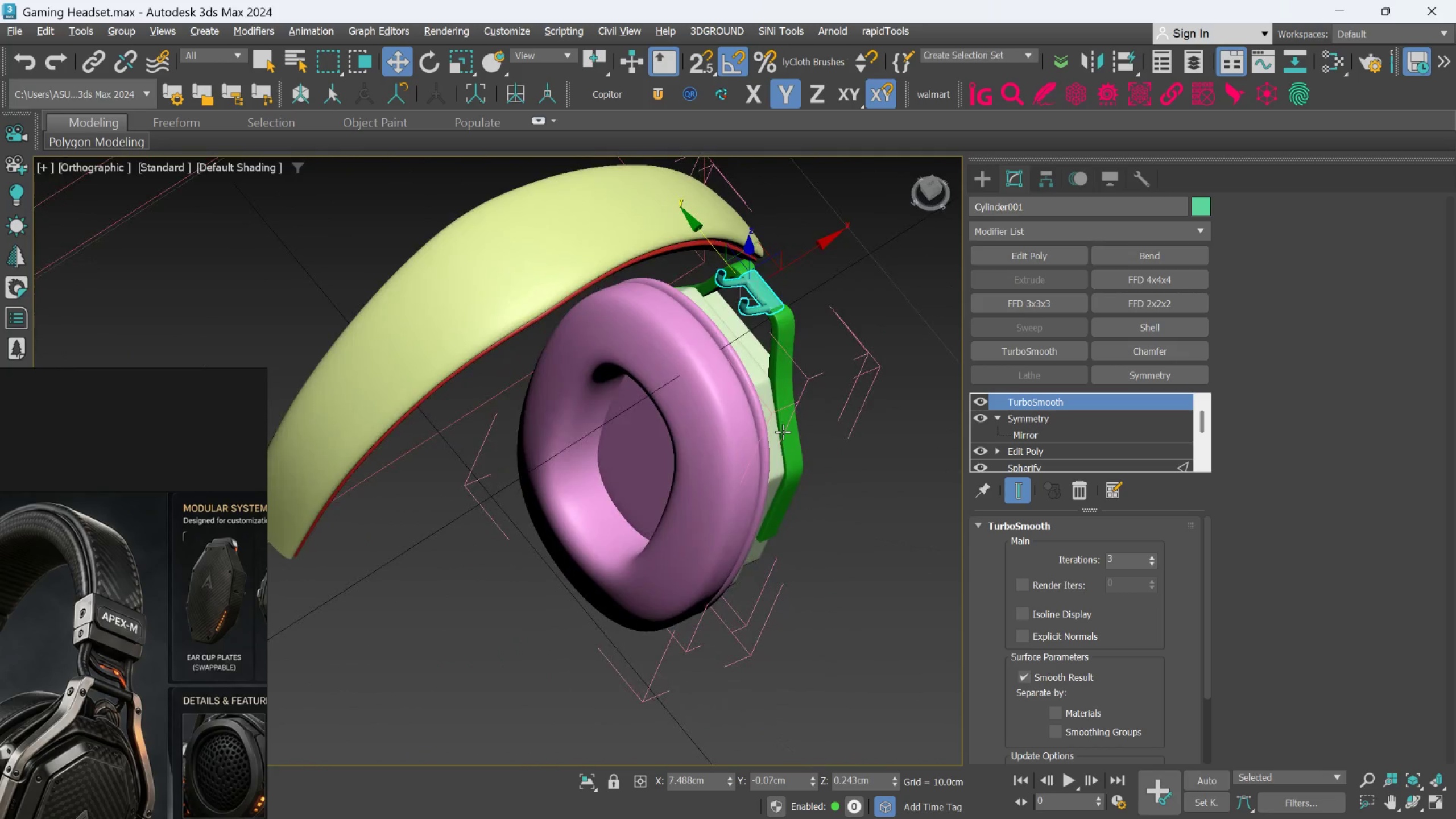 
key(Alt+AltLeft)
 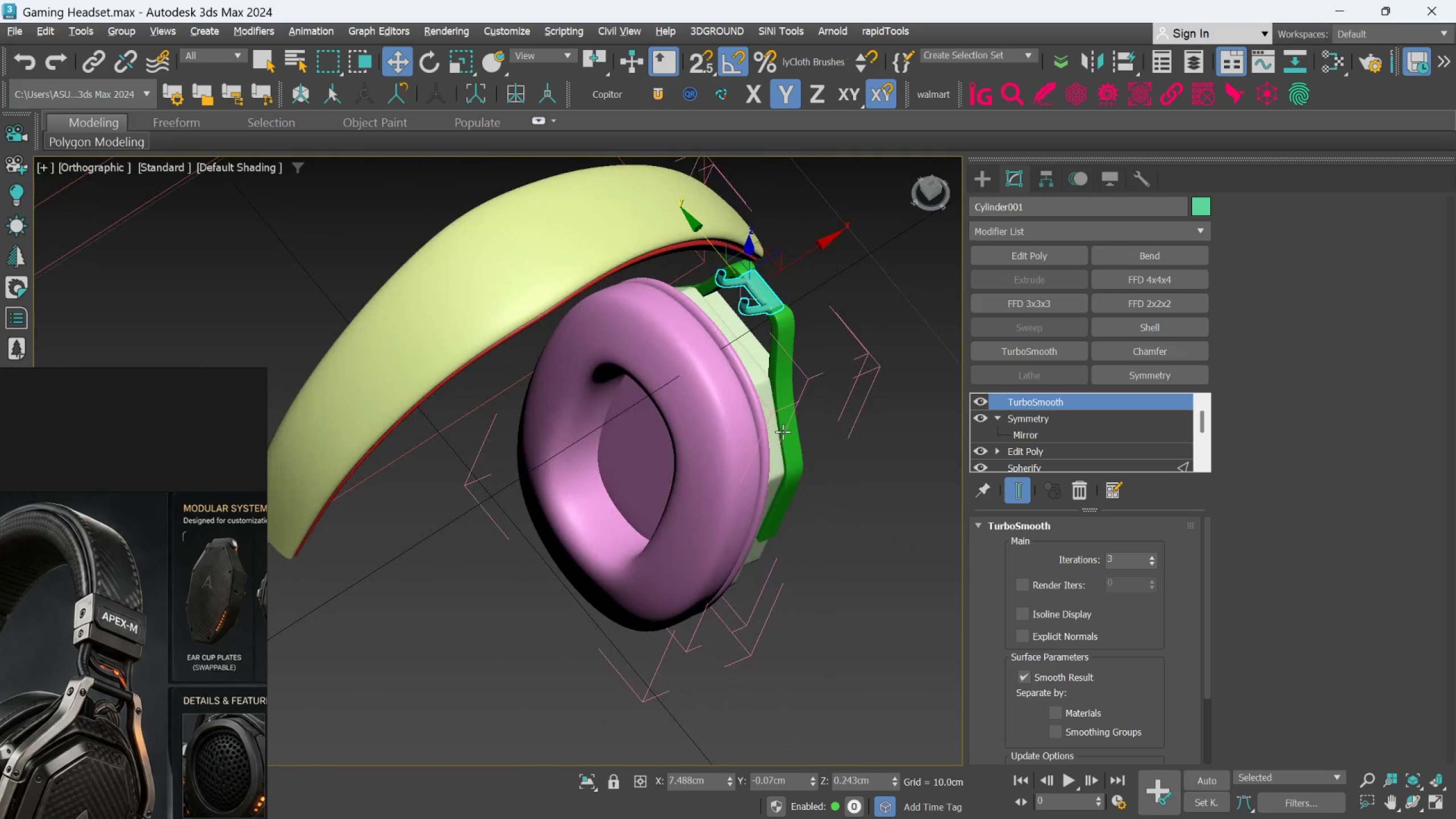 
key(Alt+AltLeft)
 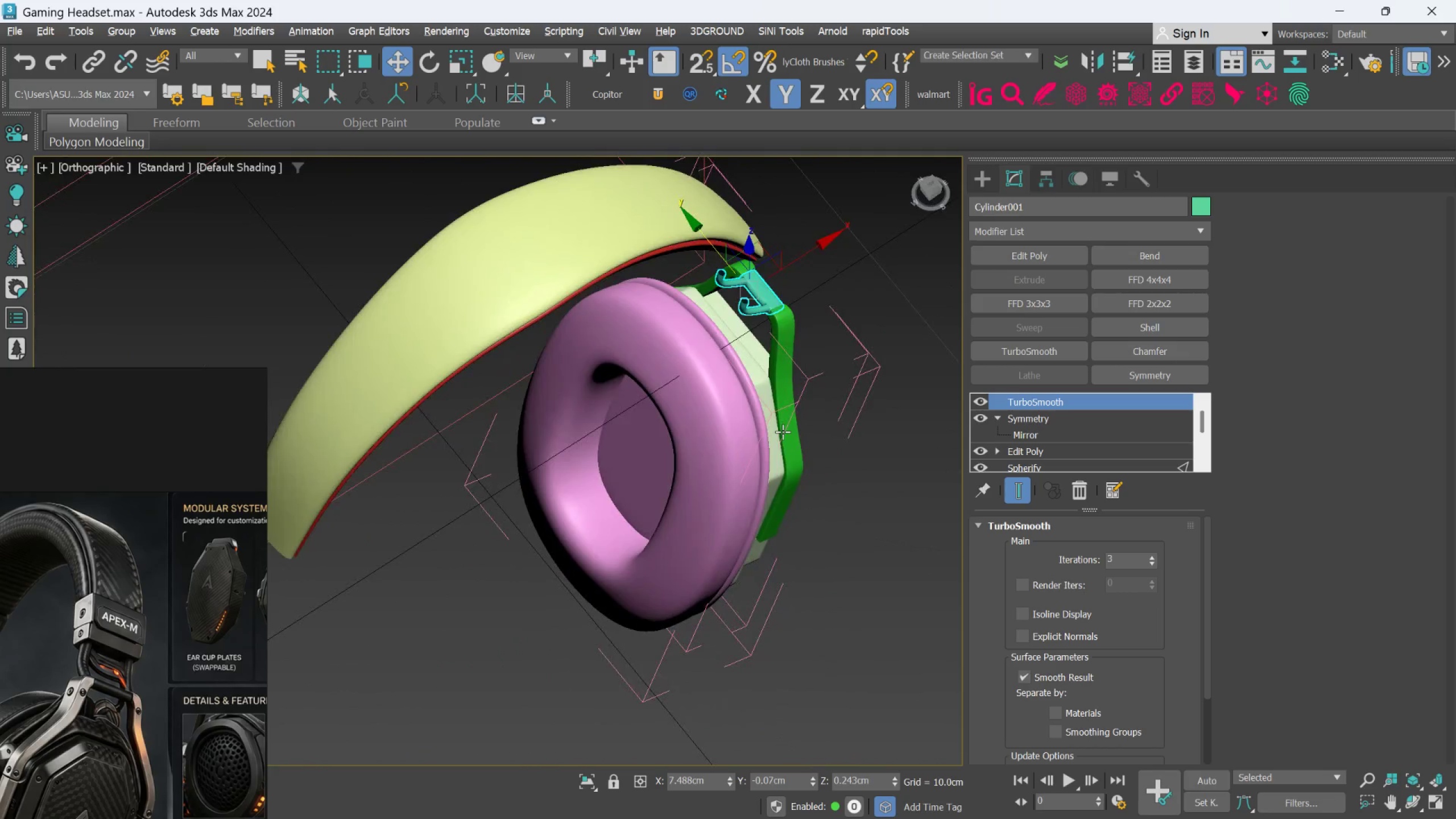 
hold_key(key=AltLeft, duration=14.0)
hold_key(key=AltLeft, duration=0.61)
scroll: coordinate [762, 362], scroll_direction: down, amount: 2.0
 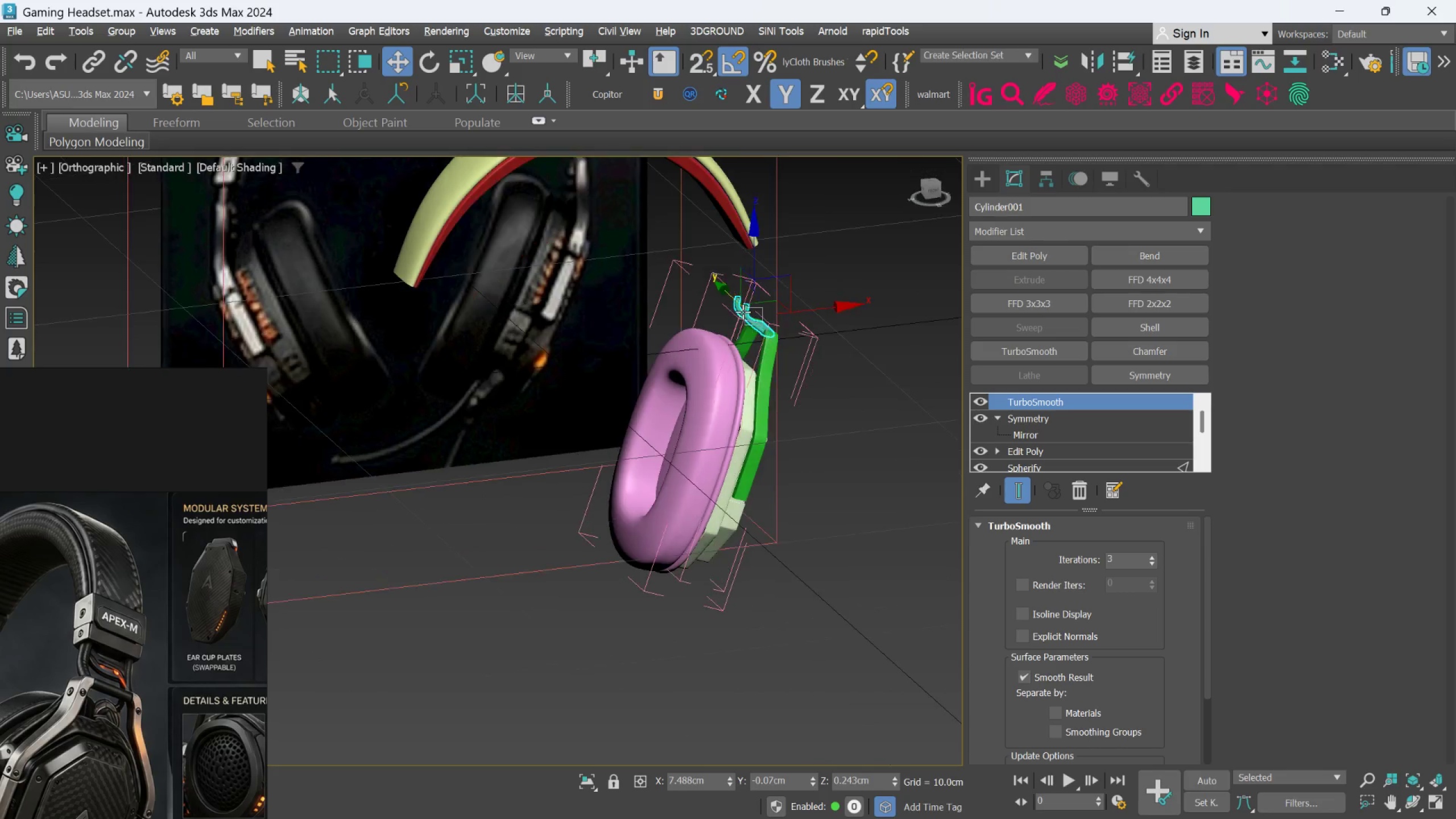 
hold_key(key=AltLeft, duration=1.52)
scroll: coordinate [779, 316], scroll_direction: up, amount: 3.0
 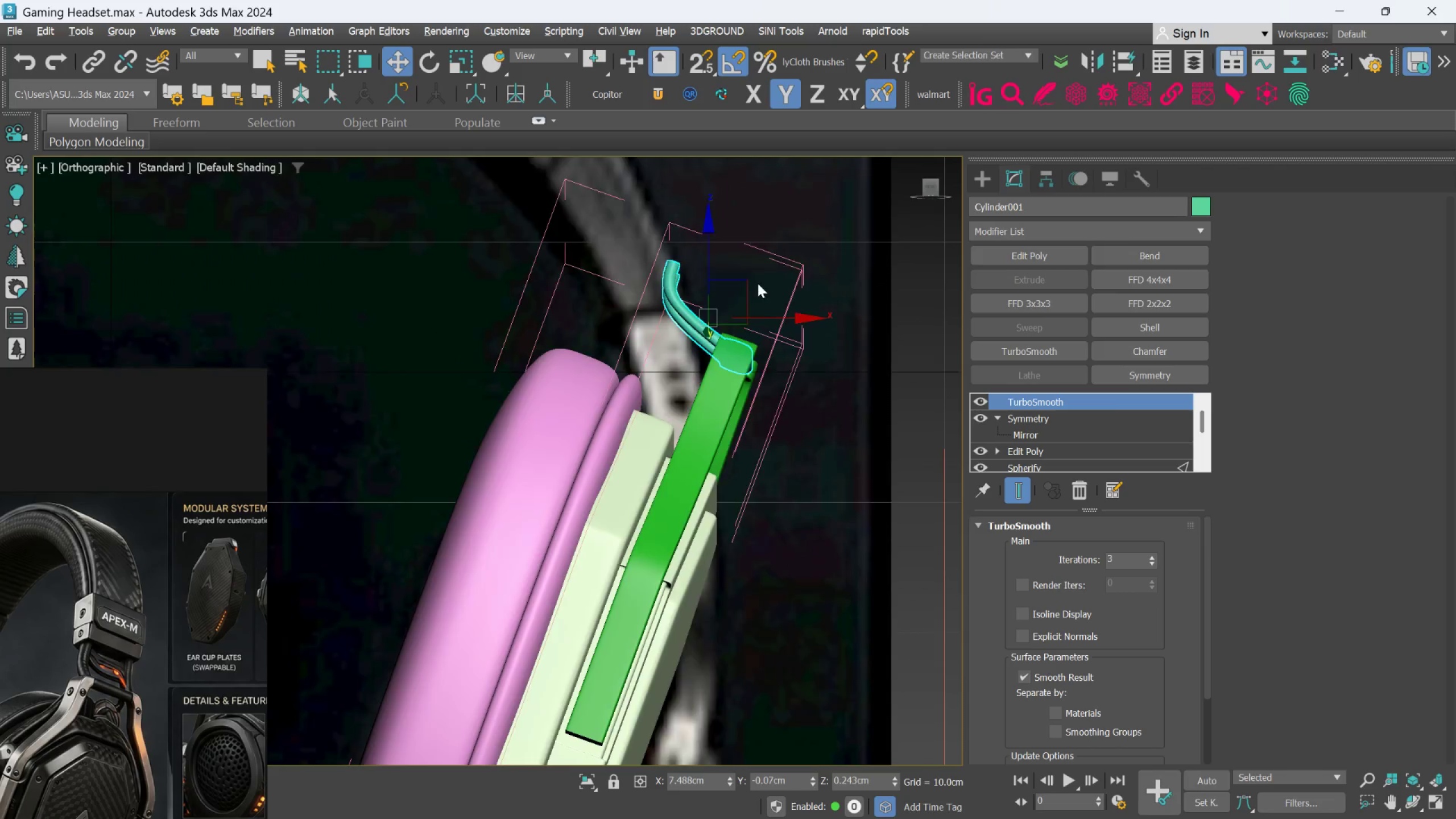 
key(Alt+AltLeft)
 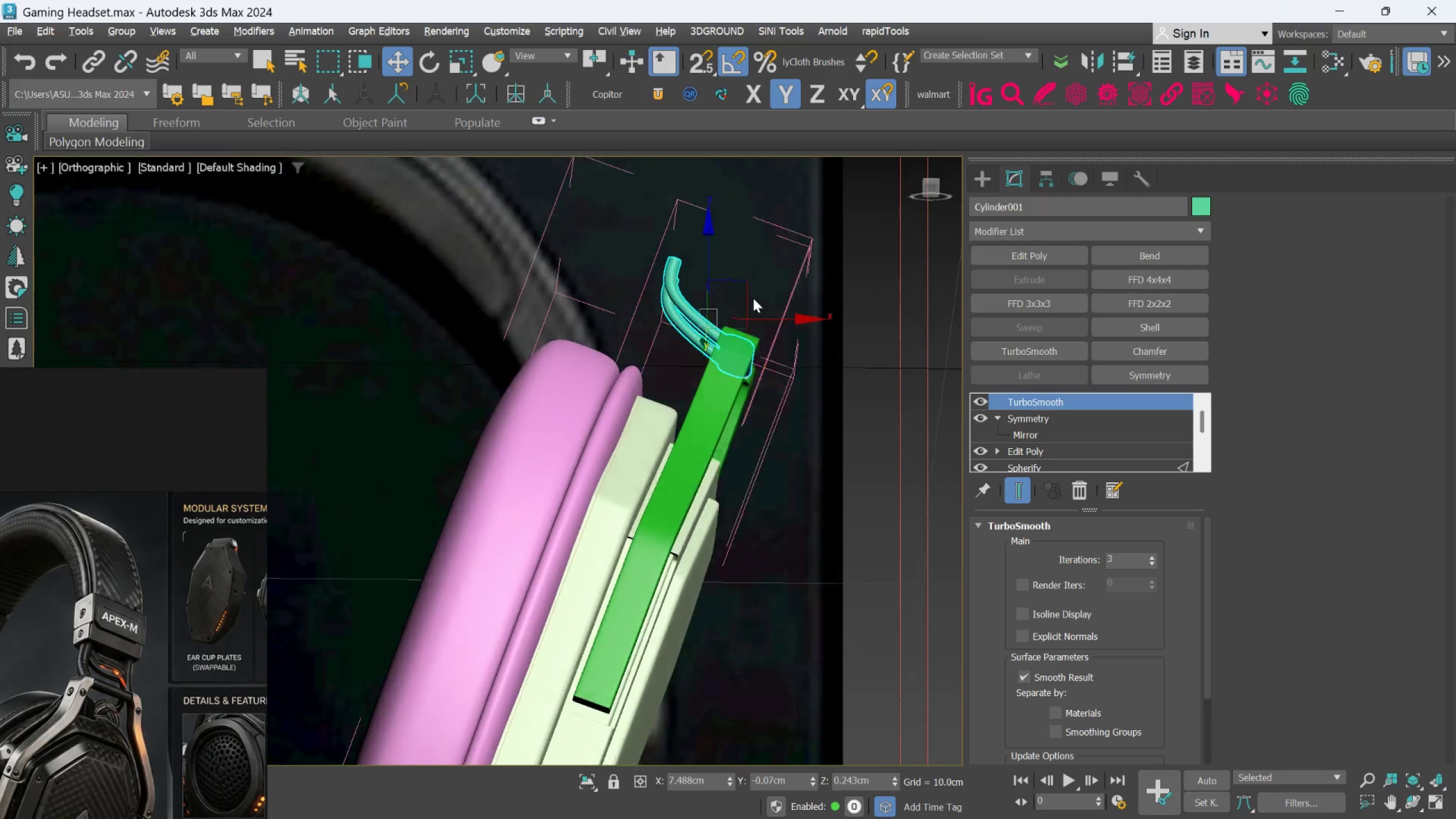 
key(Alt+AltLeft)
 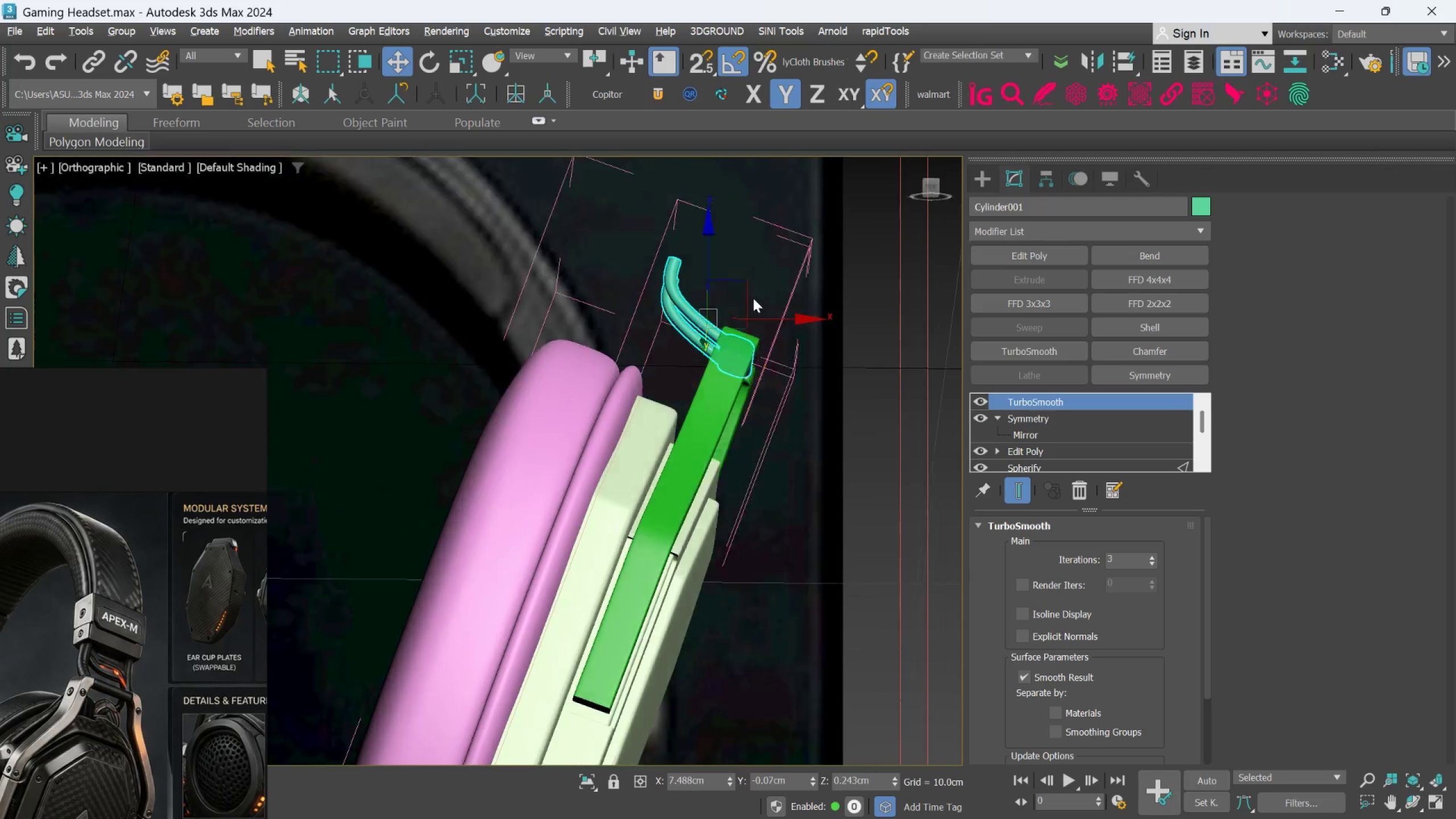 
key(Alt+AltLeft)
 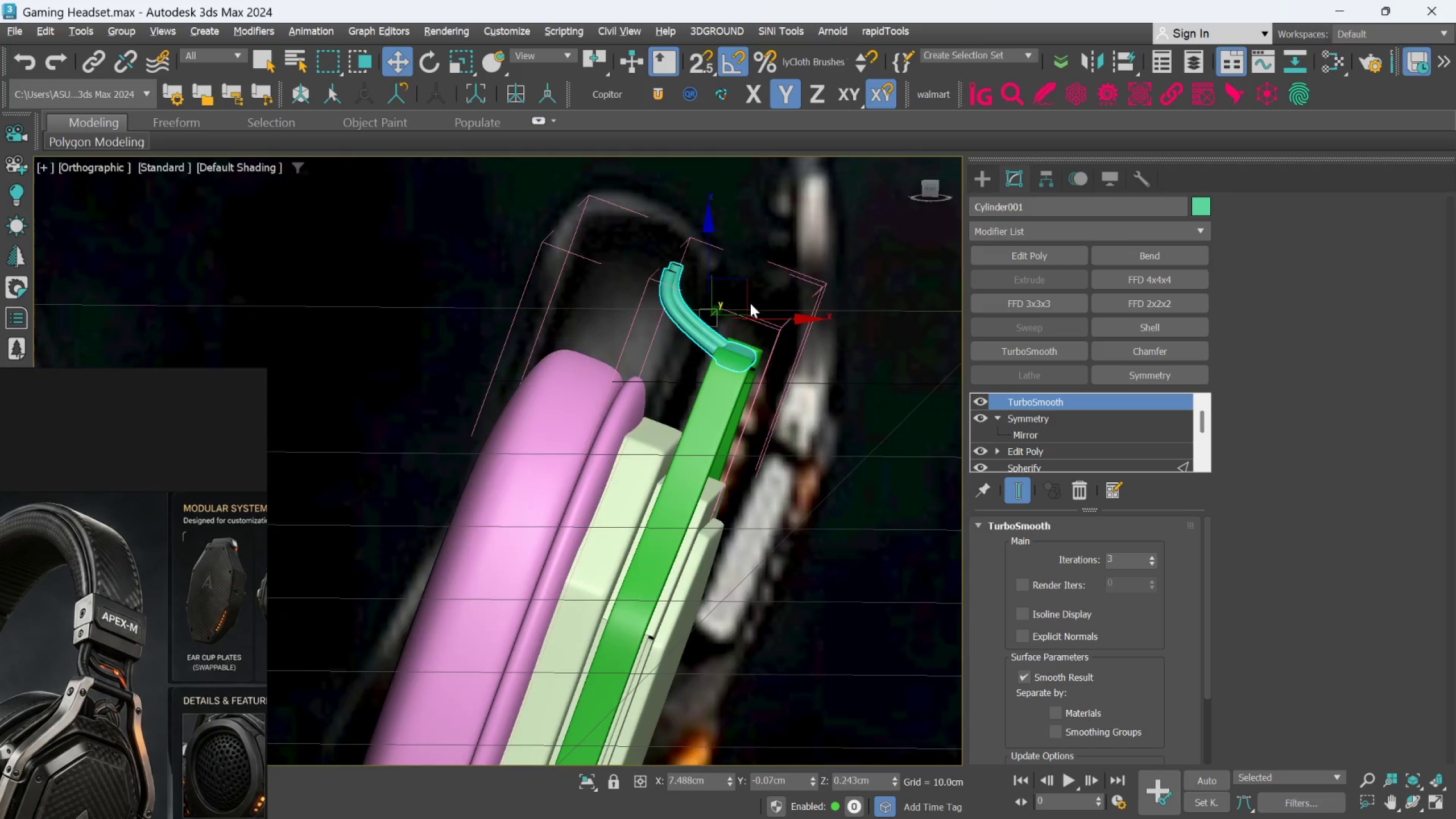 
key(Alt+AltLeft)
 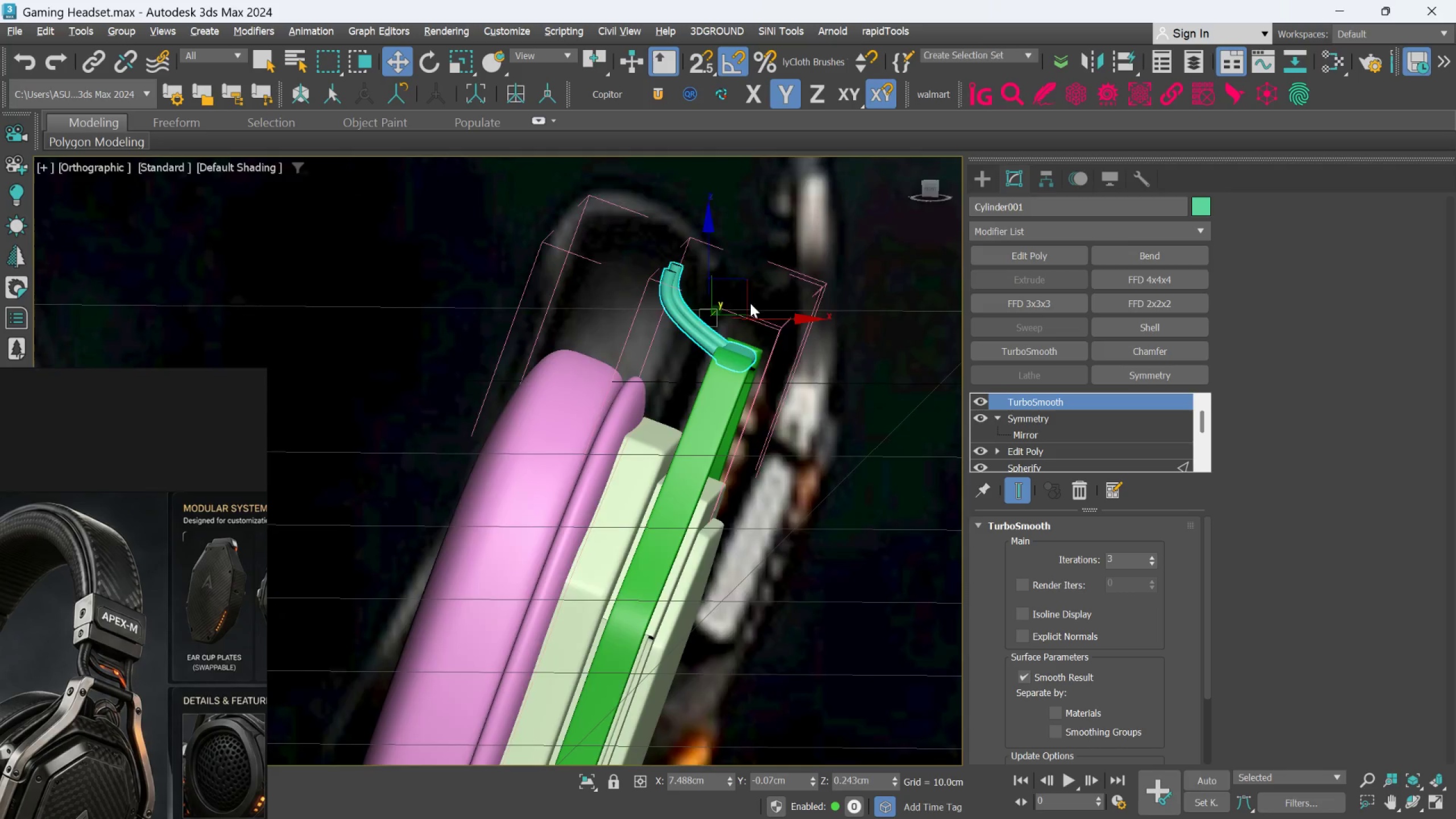 
key(Alt+AltLeft)
 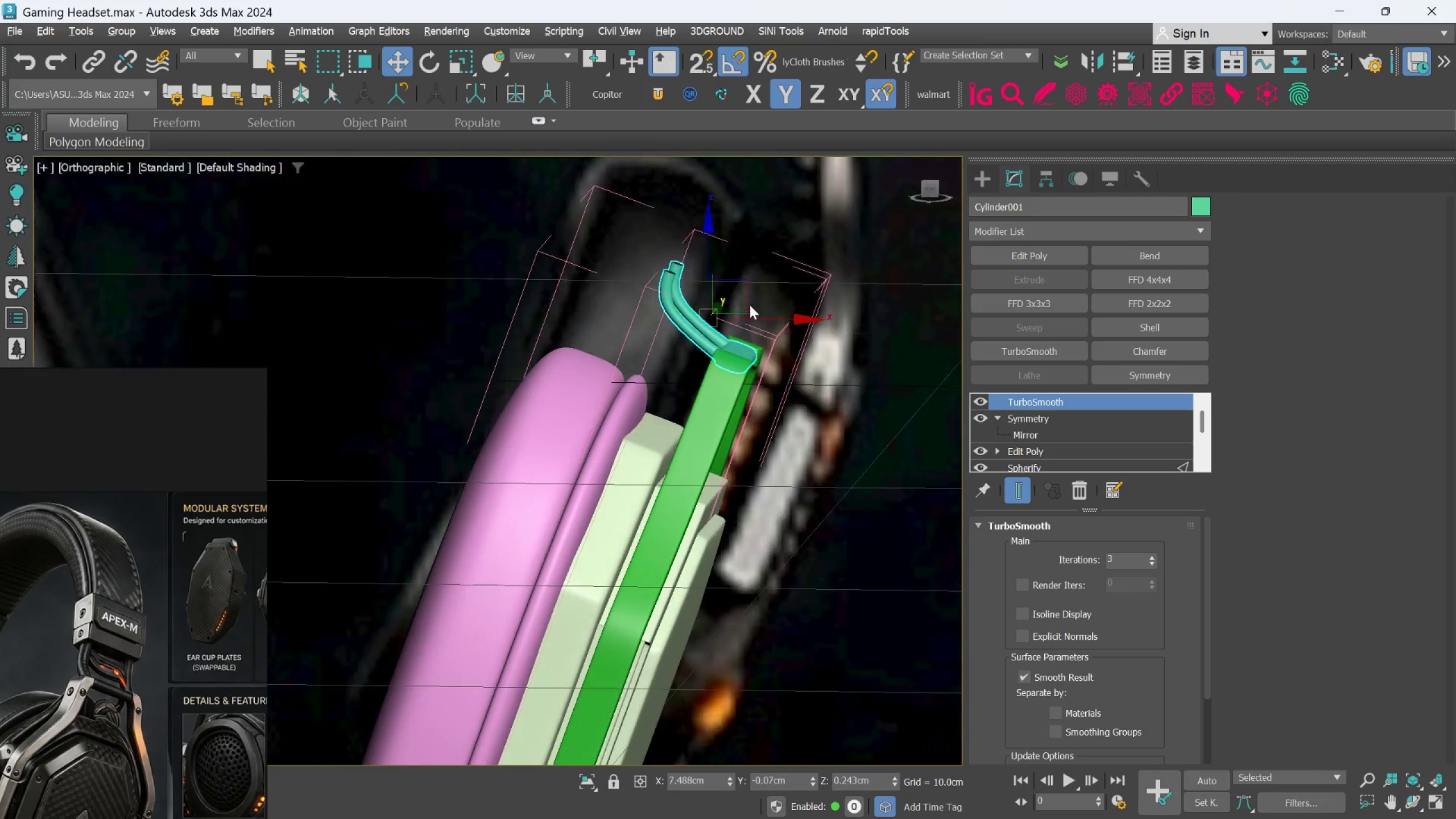 
key(Alt+AltLeft)
 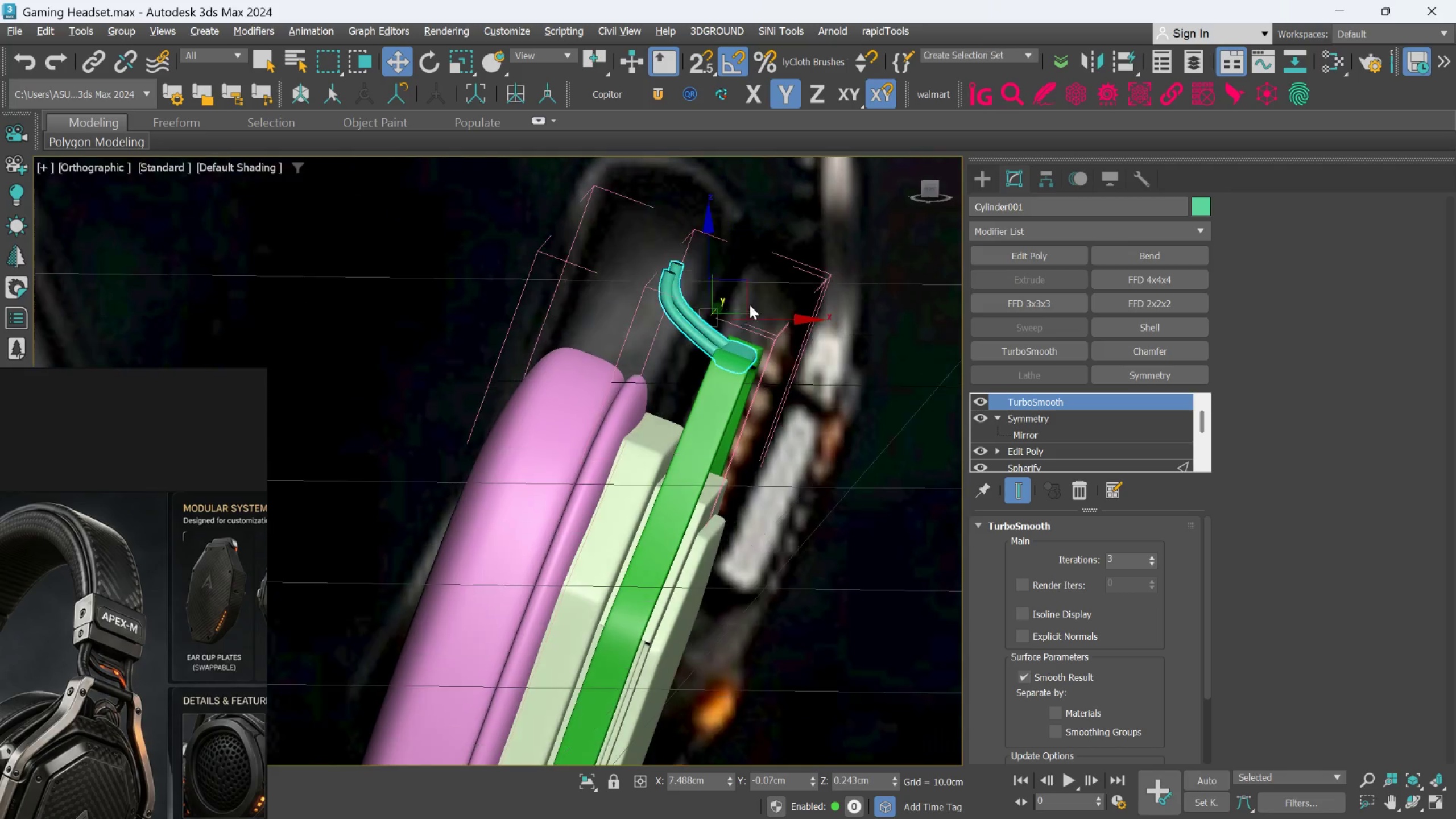 
key(Alt+AltLeft)
 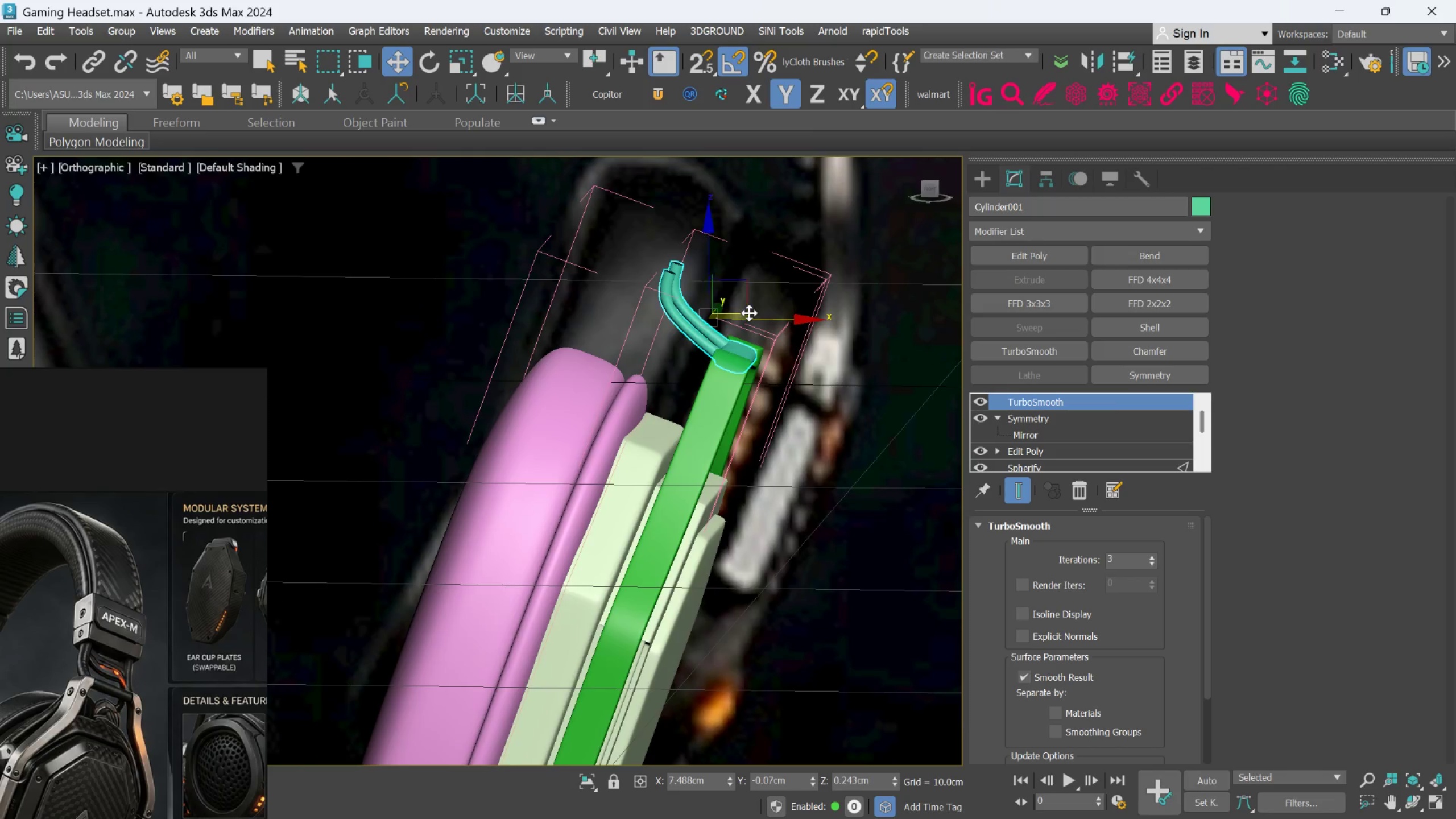 
scroll: coordinate [748, 316], scroll_direction: down, amount: 2.0
 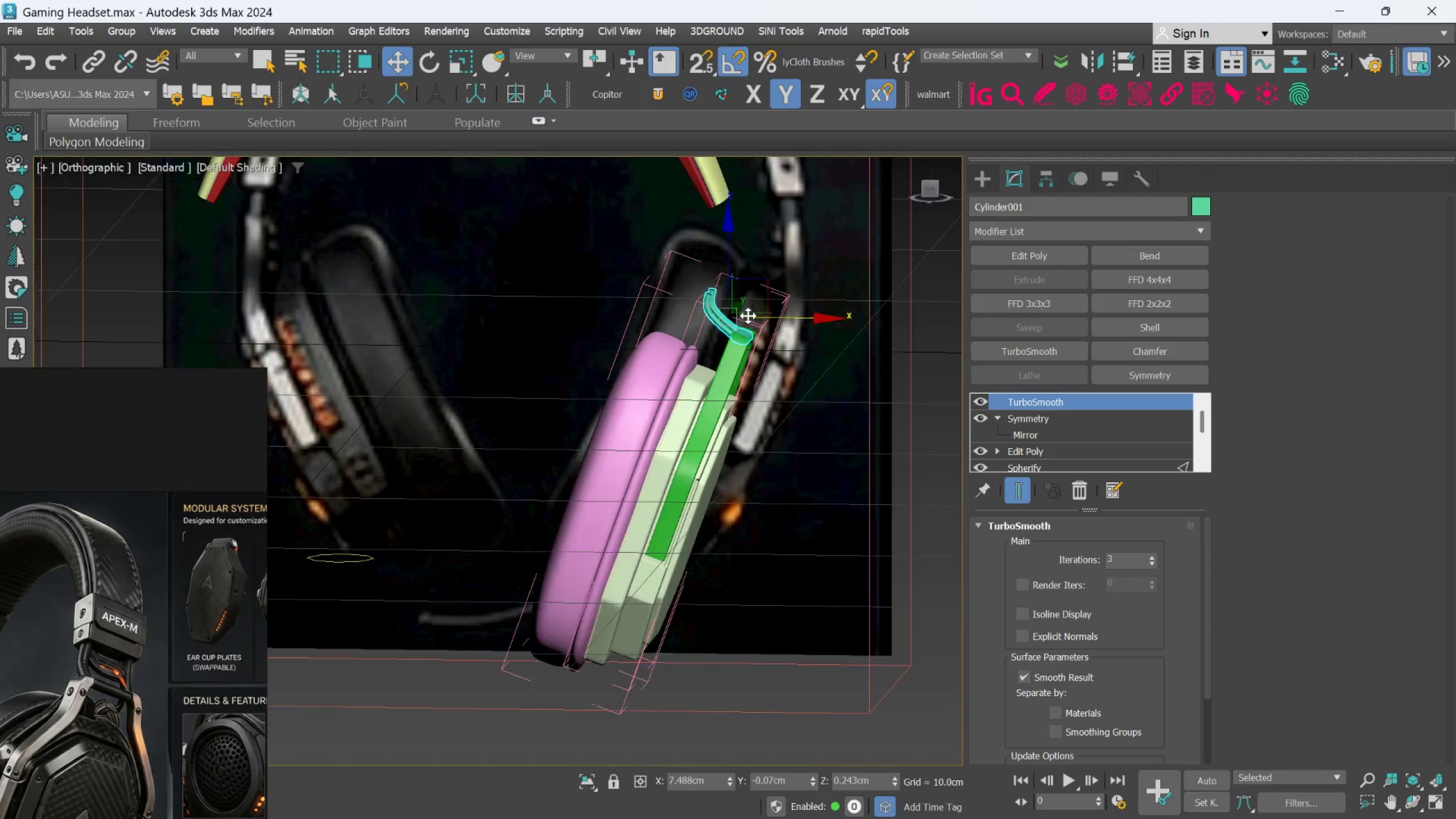 
hold_key(key=AltLeft, duration=0.7)
middle_click([748, 316])
 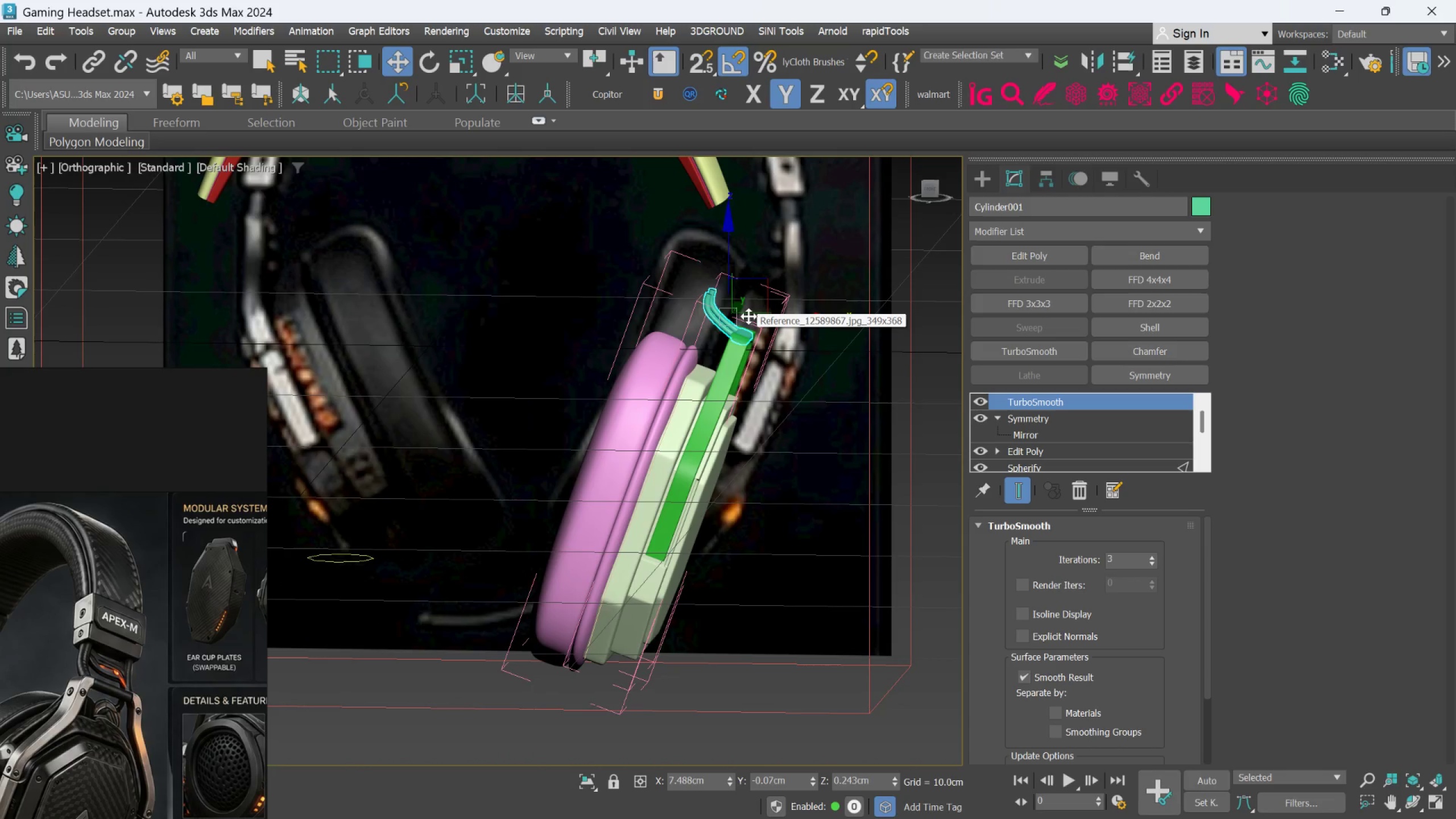 
scroll: coordinate [748, 316], scroll_direction: down, amount: 2.0
 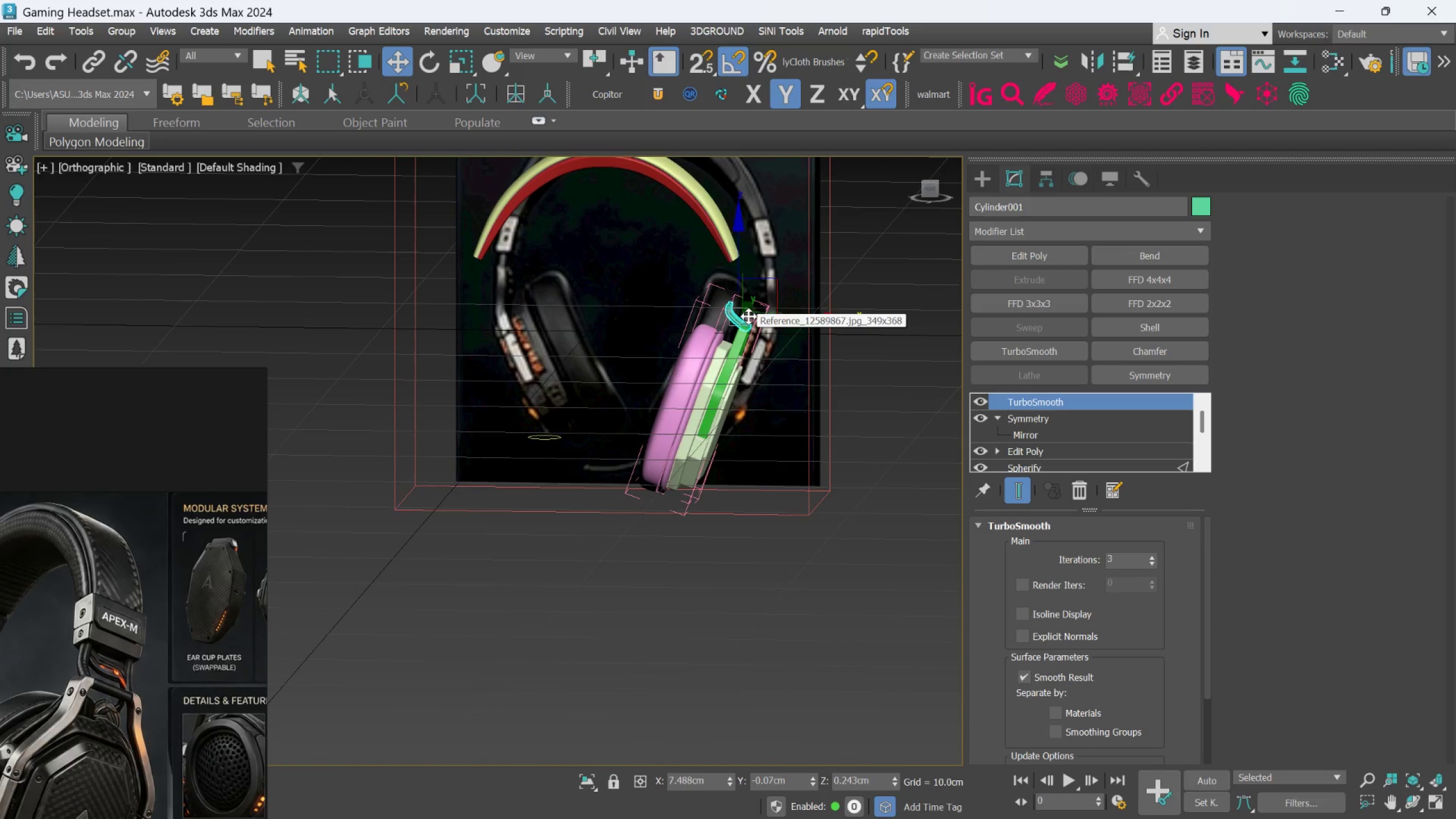 
hold_key(key=AltLeft, duration=0.5)
 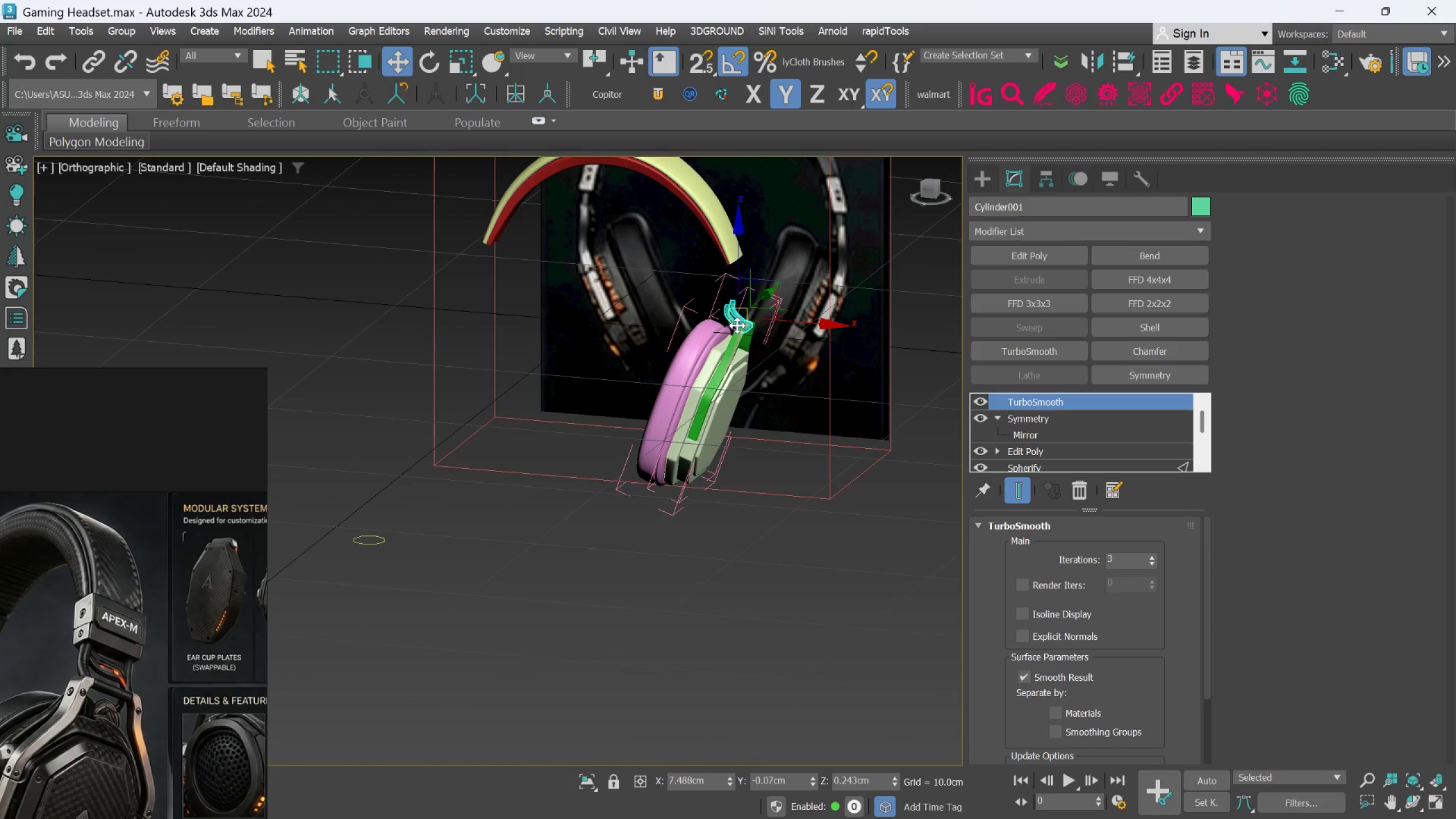 
scroll: coordinate [737, 325], scroll_direction: up, amount: 2.0
 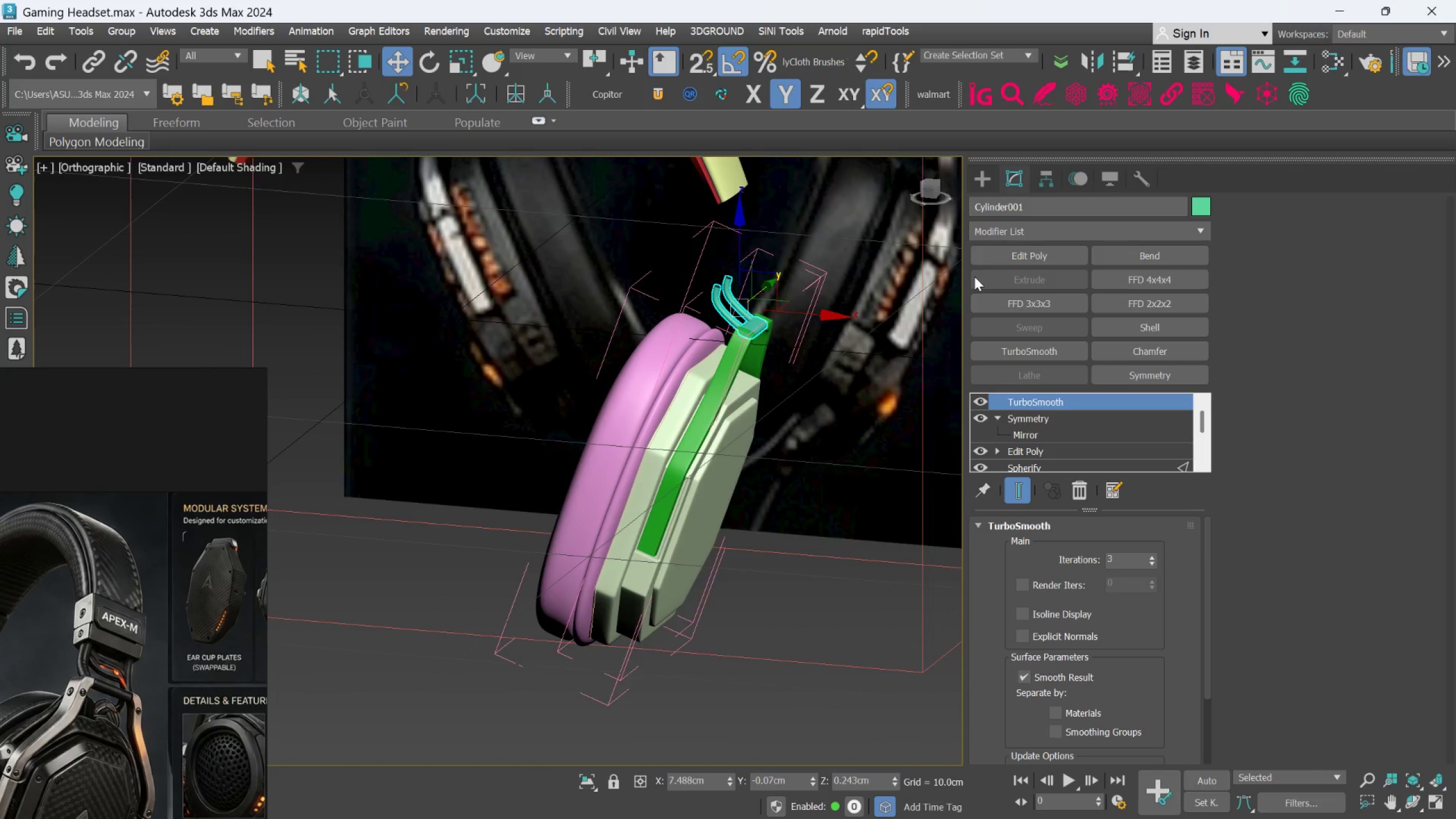 
scroll: coordinate [801, 368], scroll_direction: down, amount: 1.0
 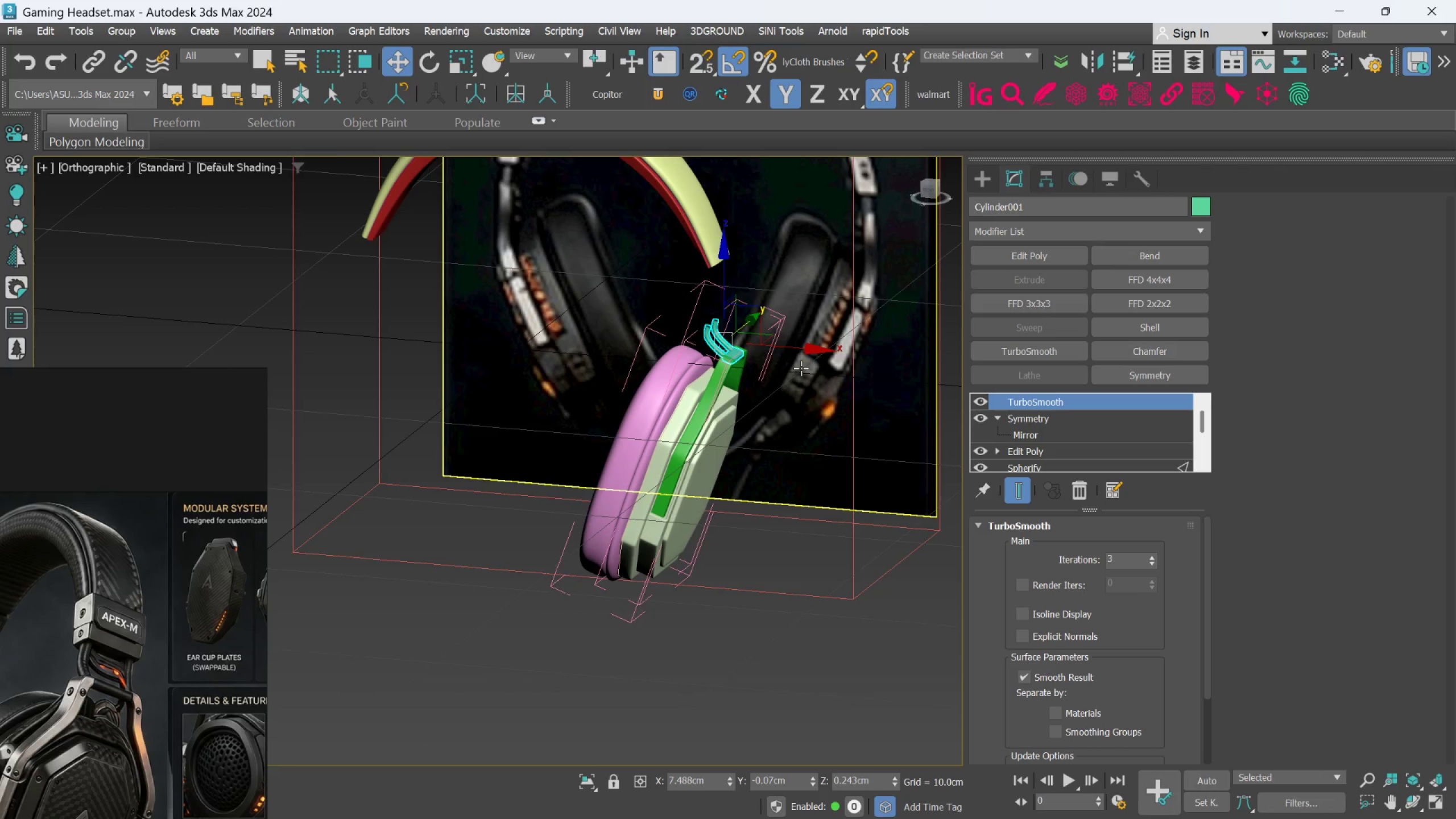 
wait(30.13)
 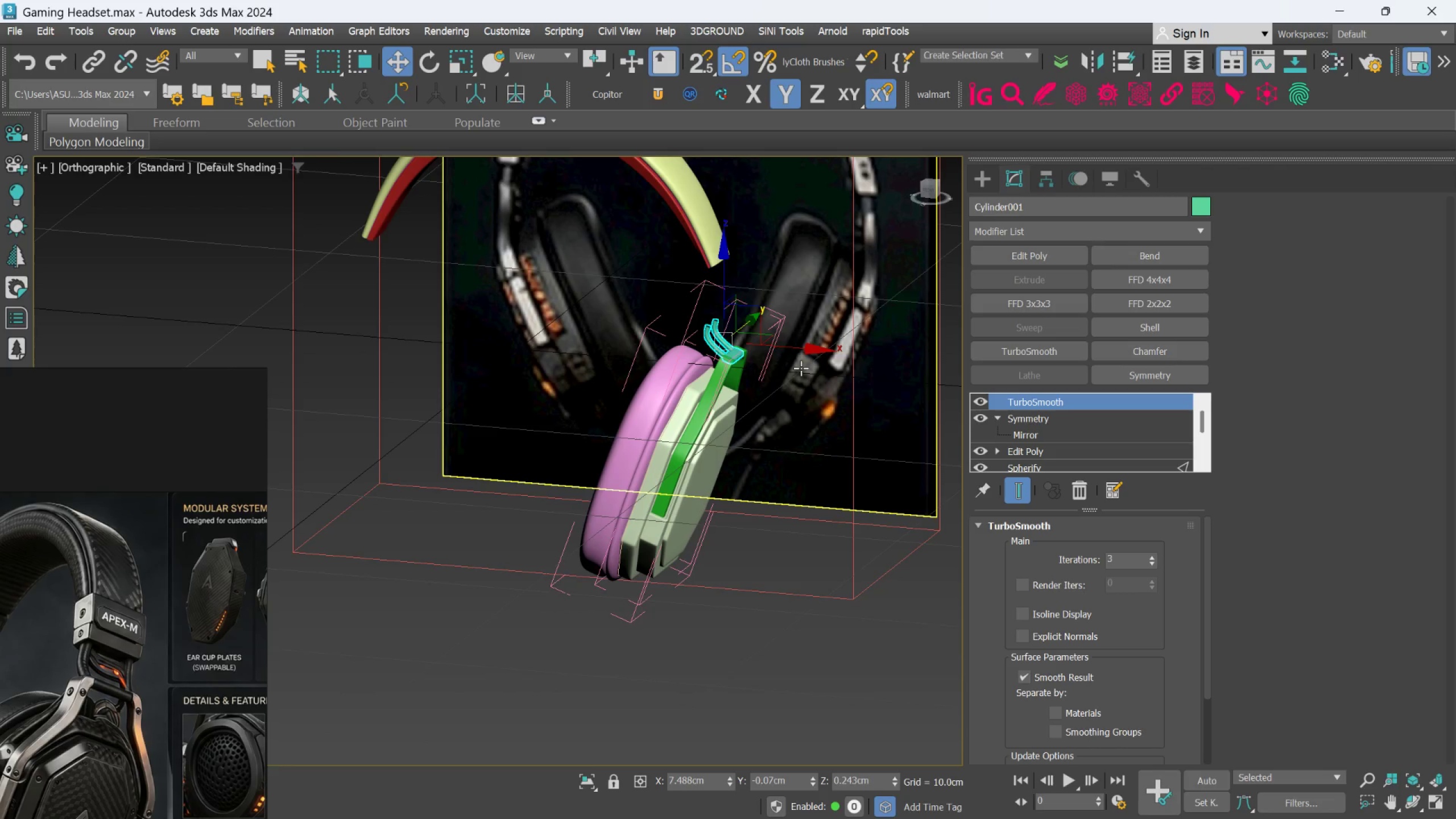 
scroll: coordinate [733, 484], scroll_direction: down, amount: 2.0
 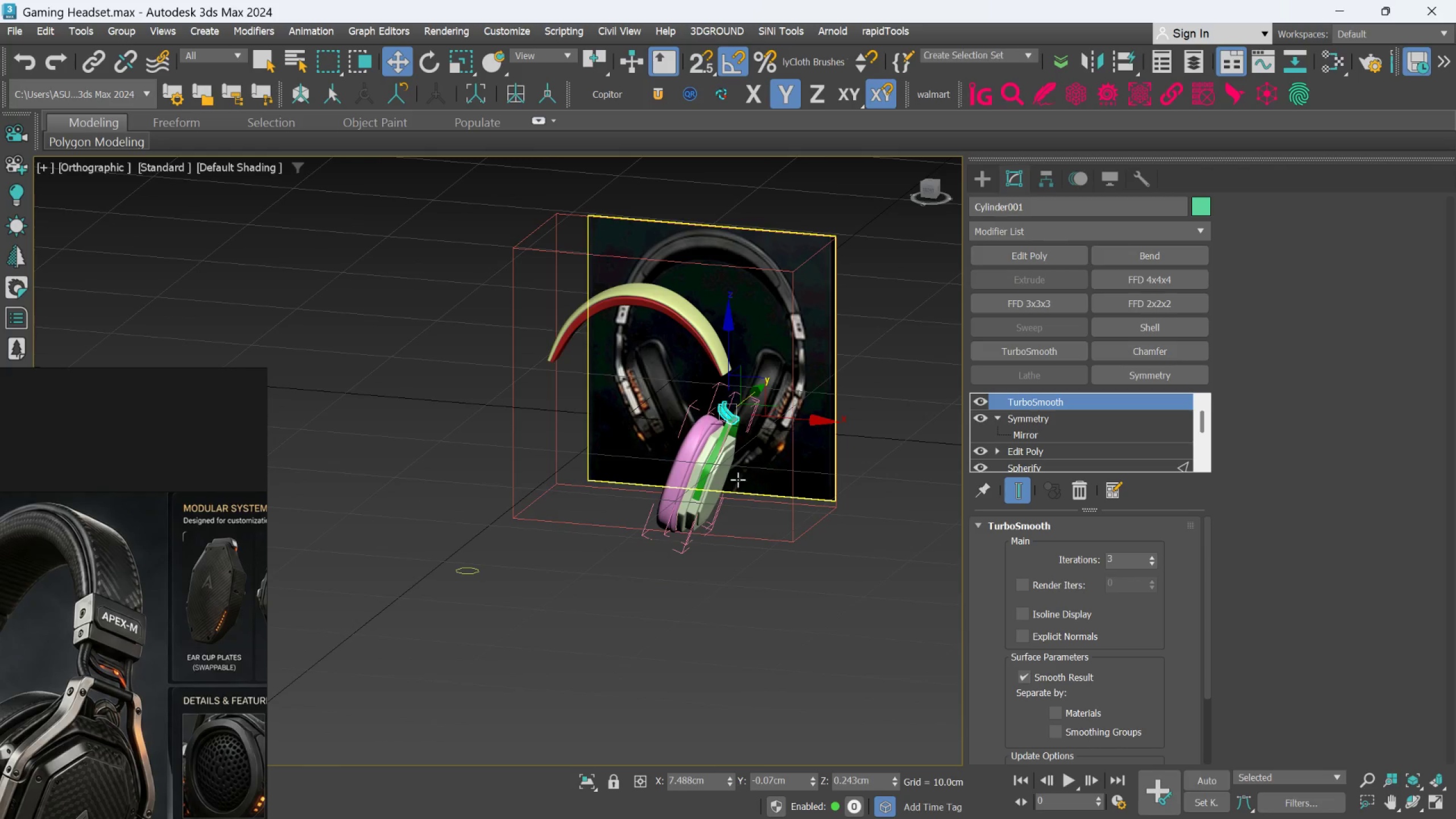 
hold_key(key=AltLeft, duration=0.41)
 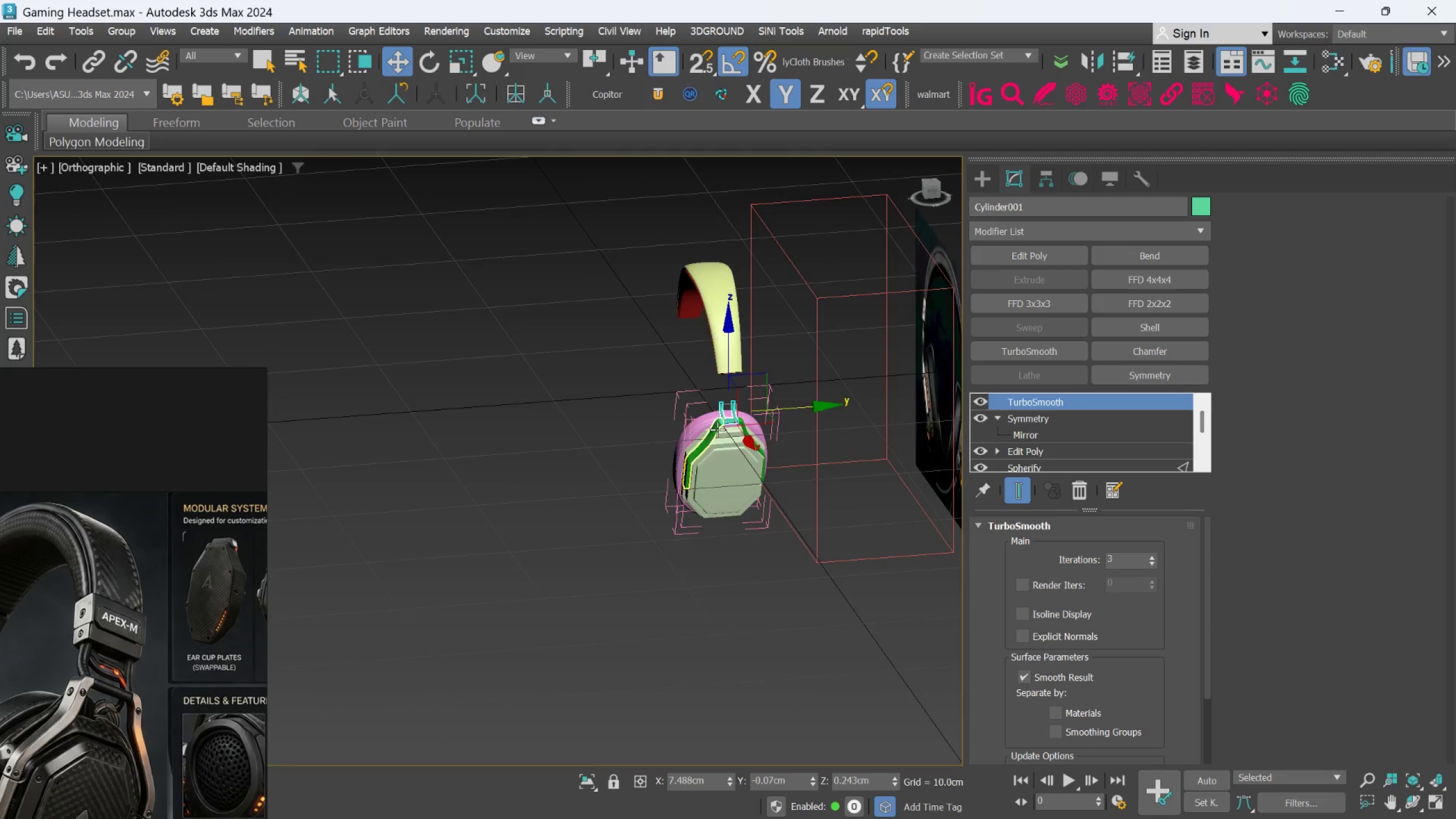 
scroll: coordinate [746, 395], scroll_direction: up, amount: 5.0
 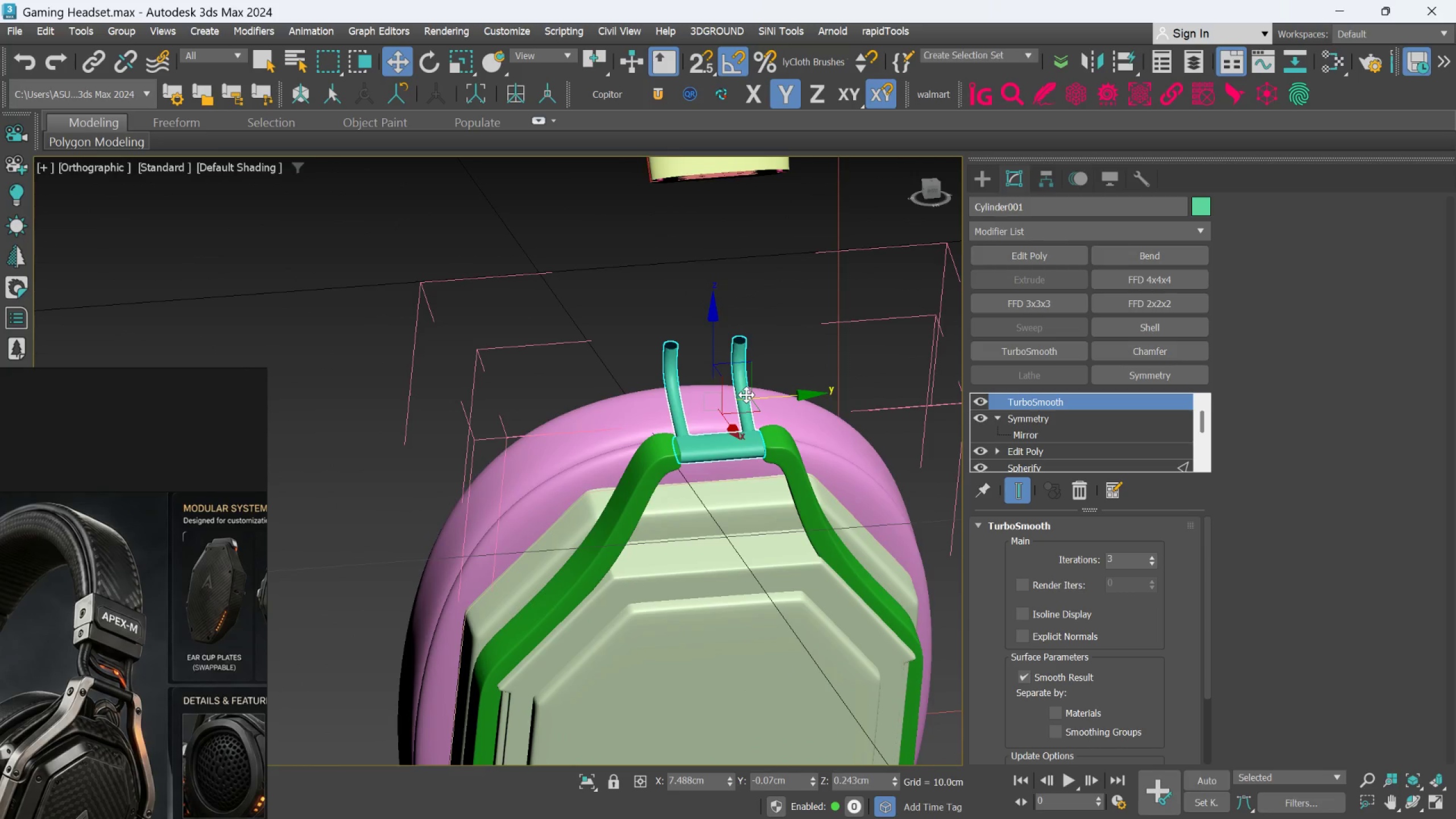 
hold_key(key=AltLeft, duration=1.5)
 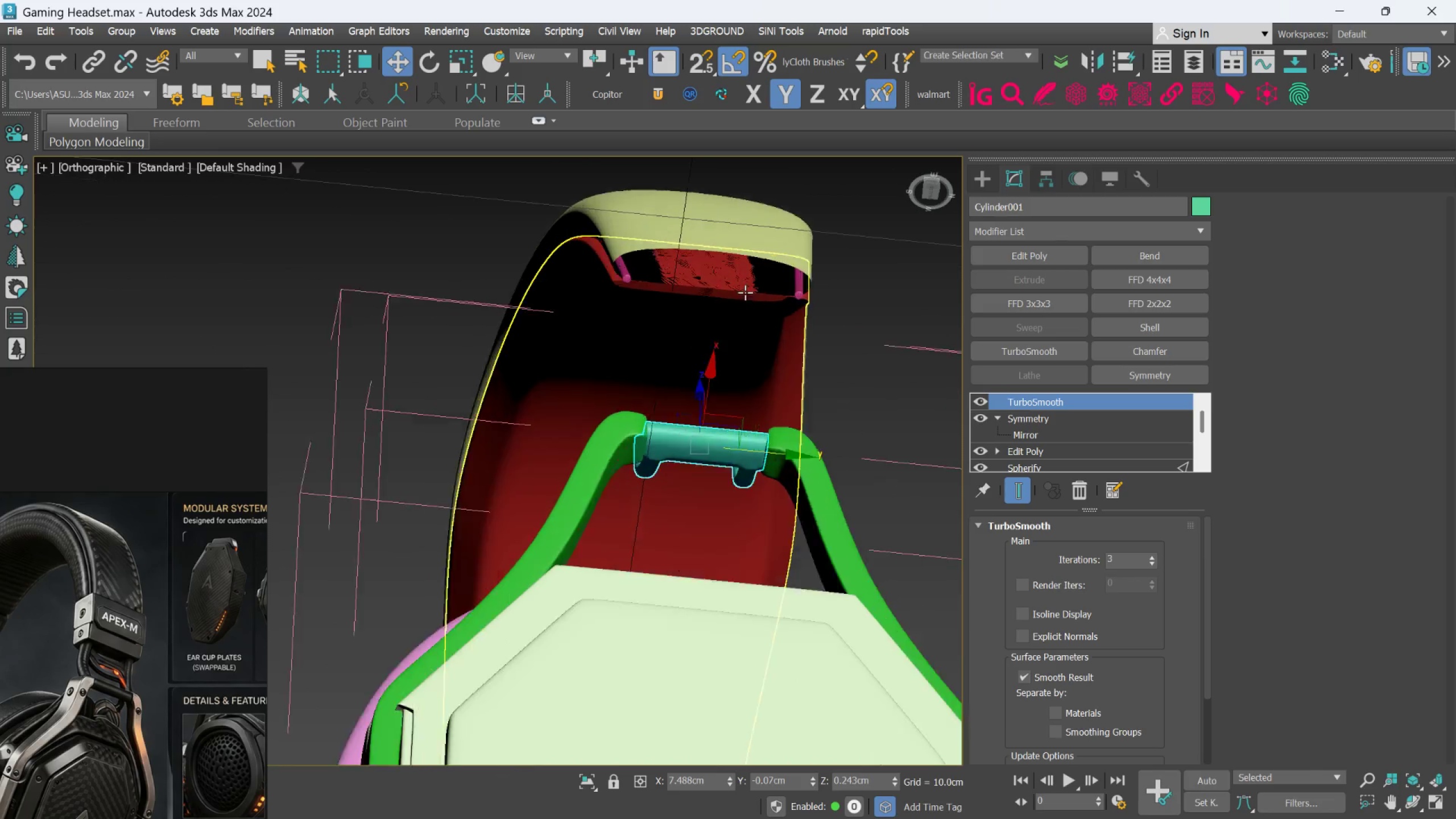 
key(Alt+AltLeft)
 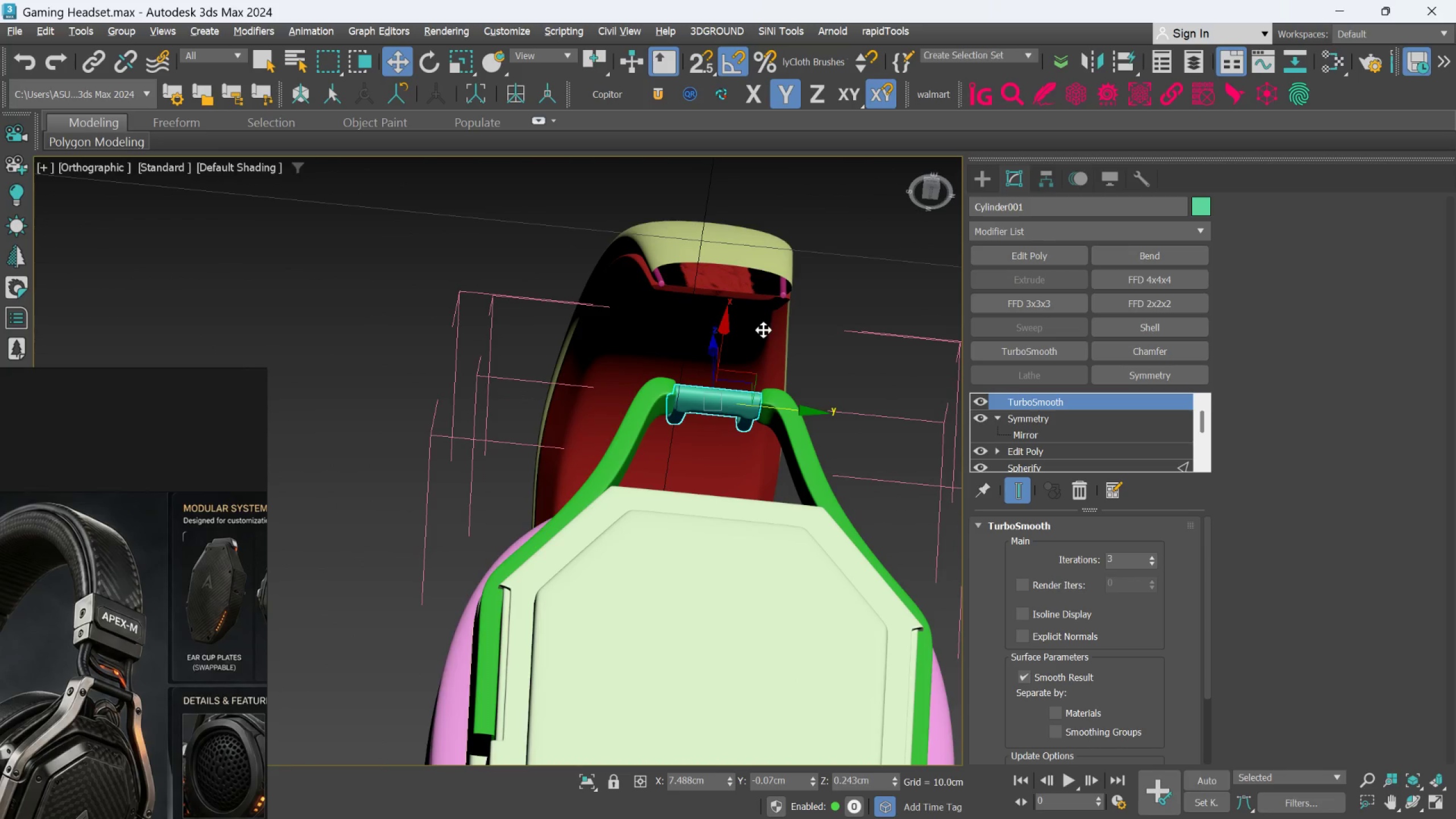 
key(Alt+AltLeft)
 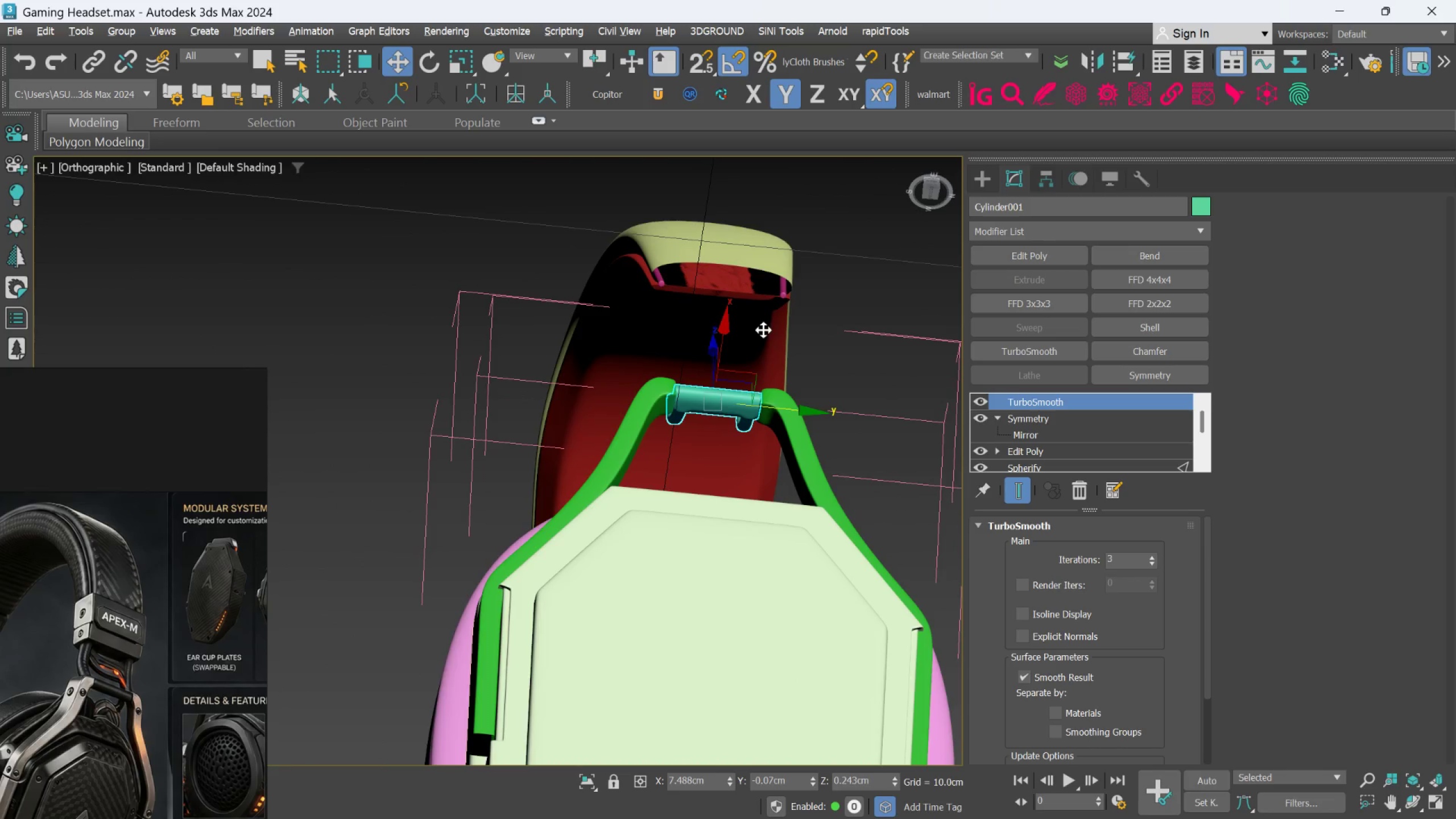 
key(Alt+AltLeft)
 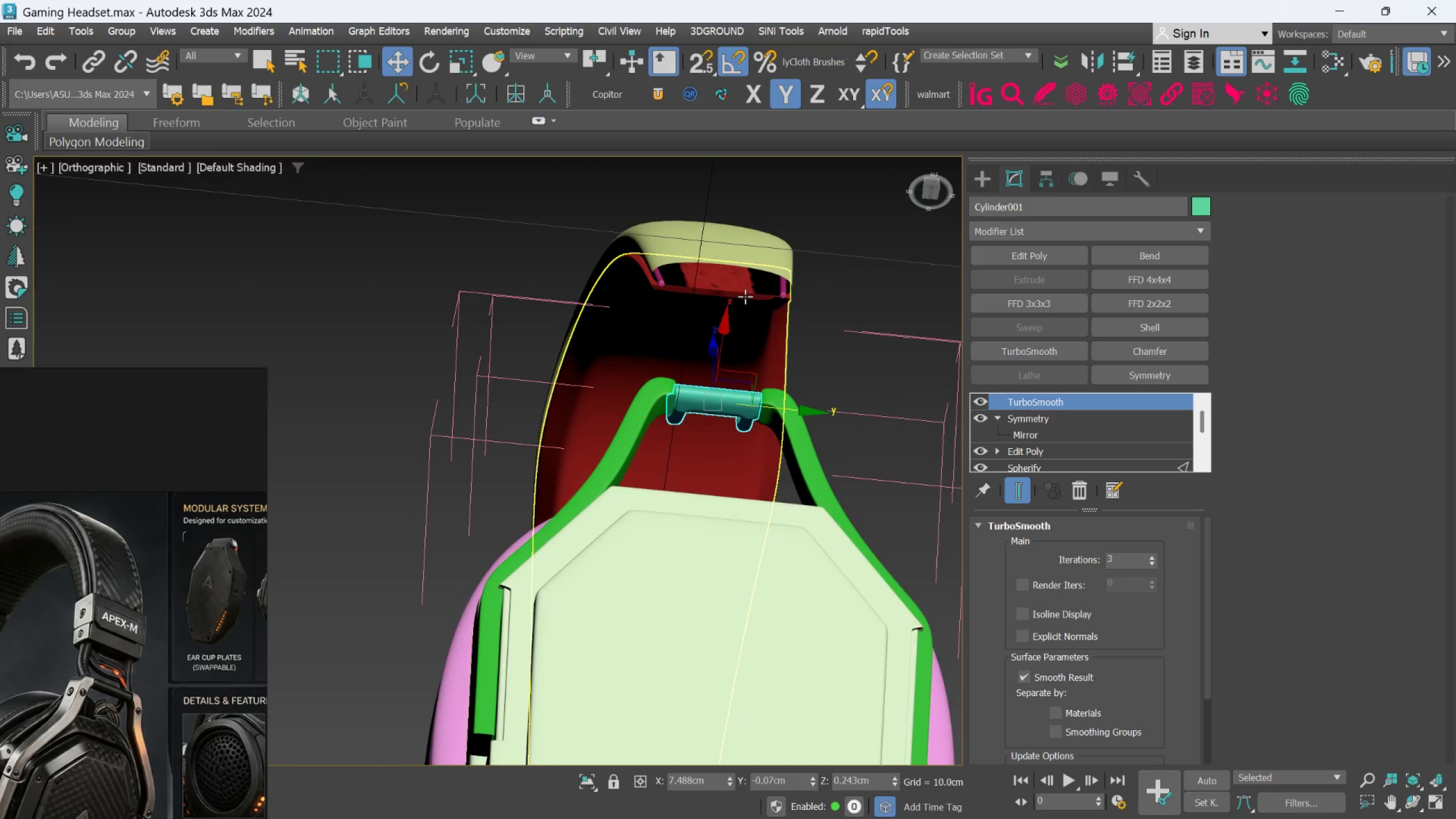 
scroll: coordinate [745, 287], scroll_direction: up, amount: 1.0
 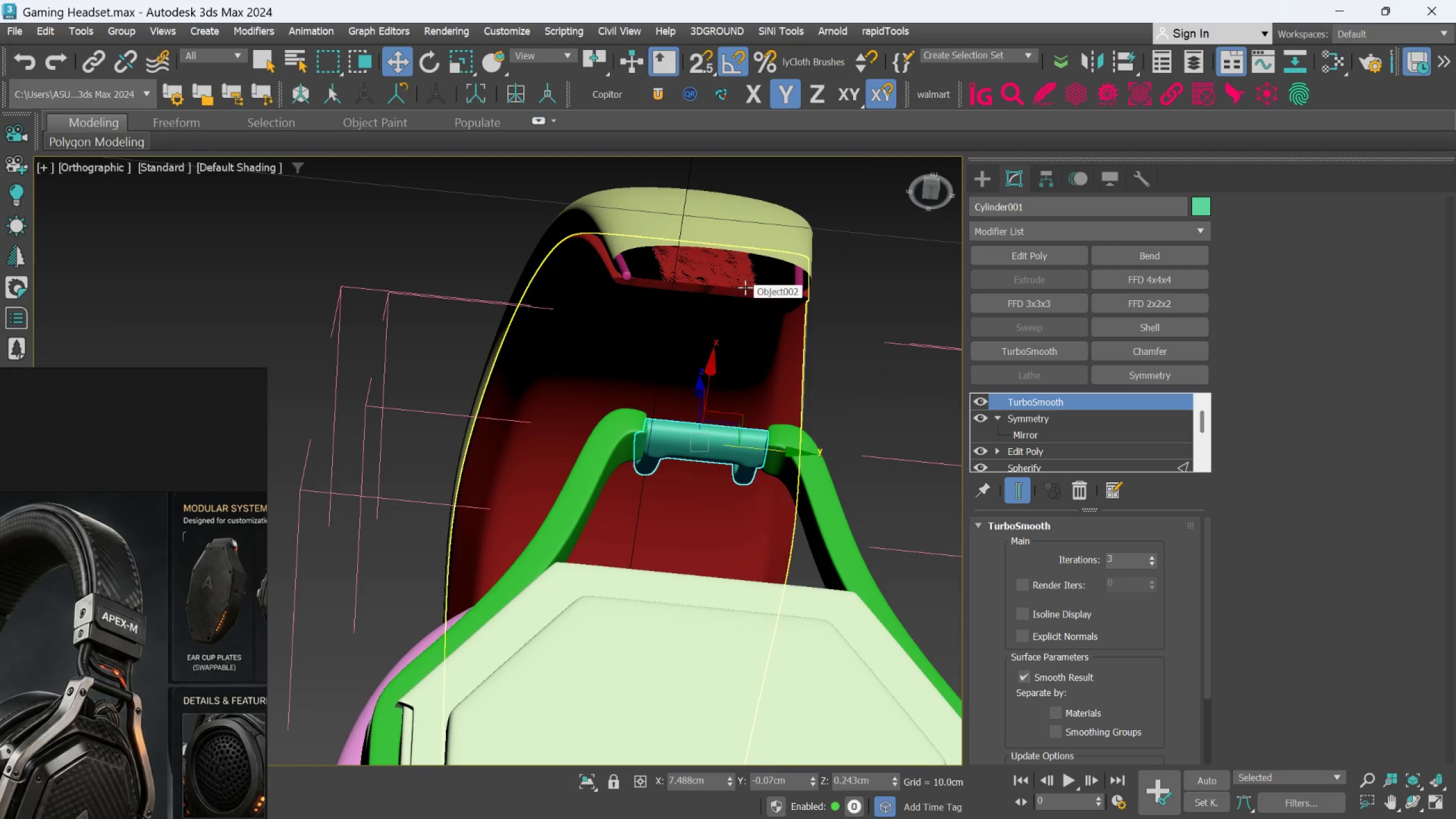 
hold_key(key=AltLeft, duration=0.64)
 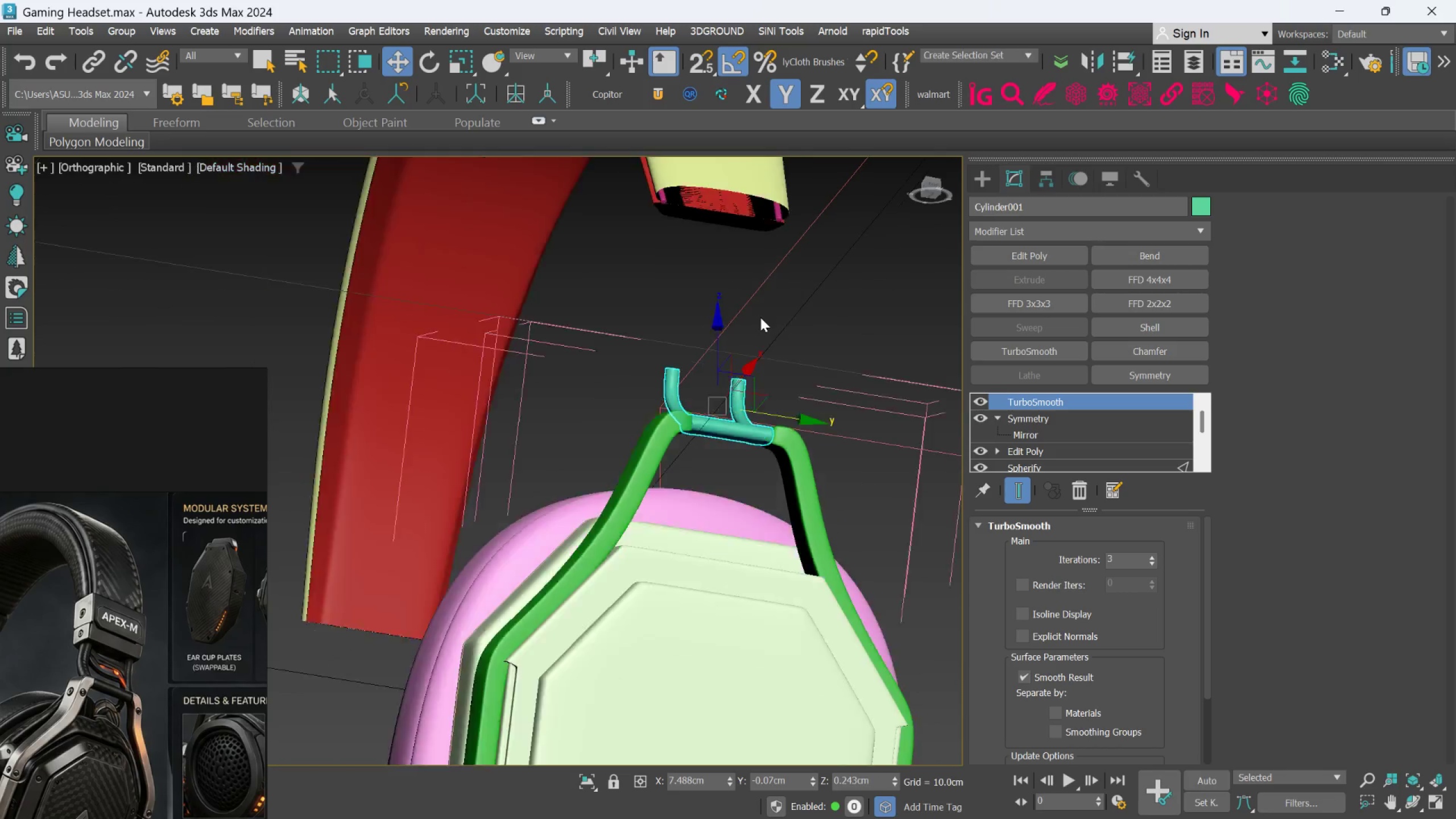 
scroll: coordinate [760, 317], scroll_direction: down, amount: 2.0
 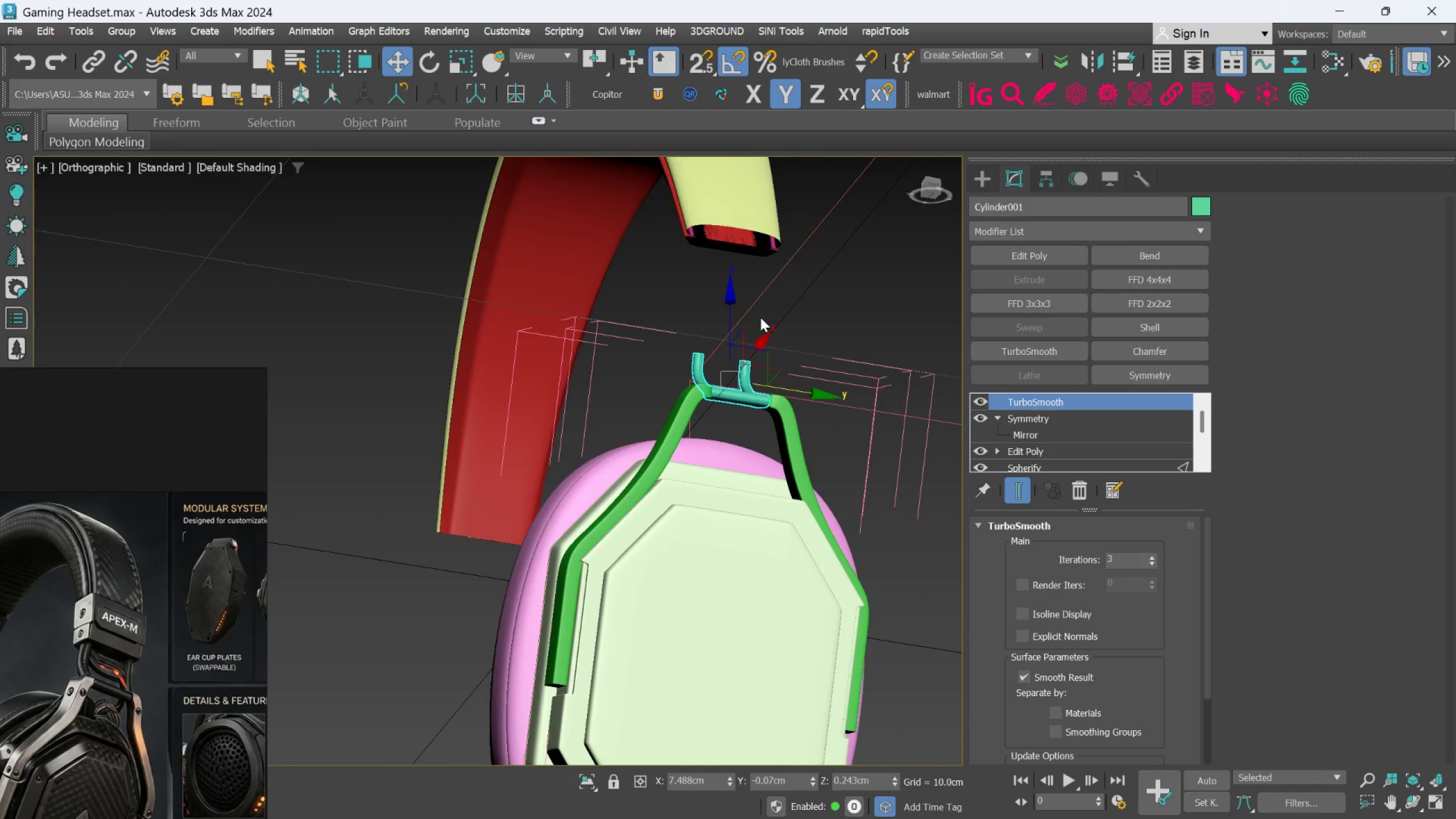 
hold_key(key=AltLeft, duration=1.01)
 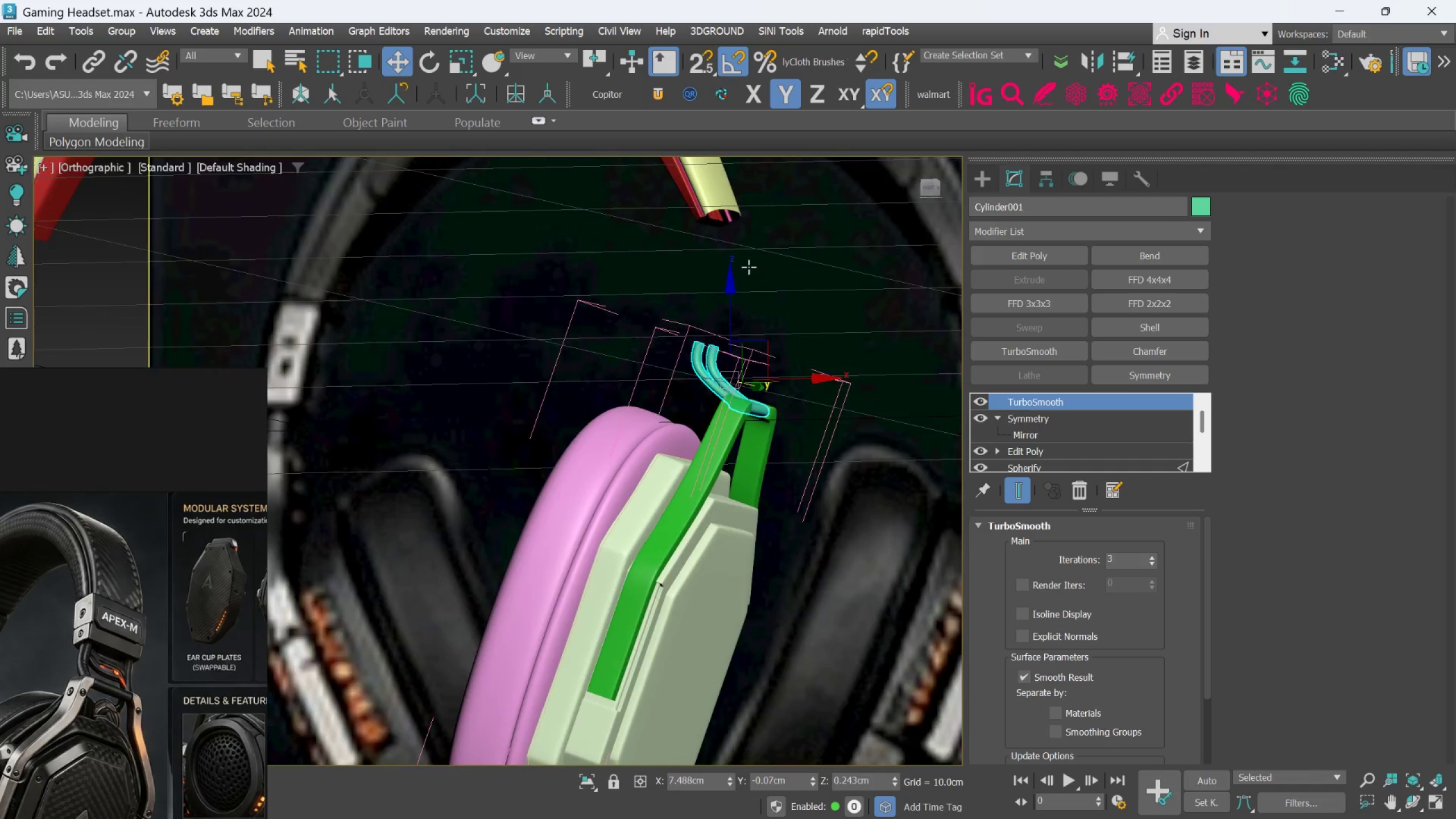 
scroll: coordinate [747, 268], scroll_direction: down, amount: 3.0
 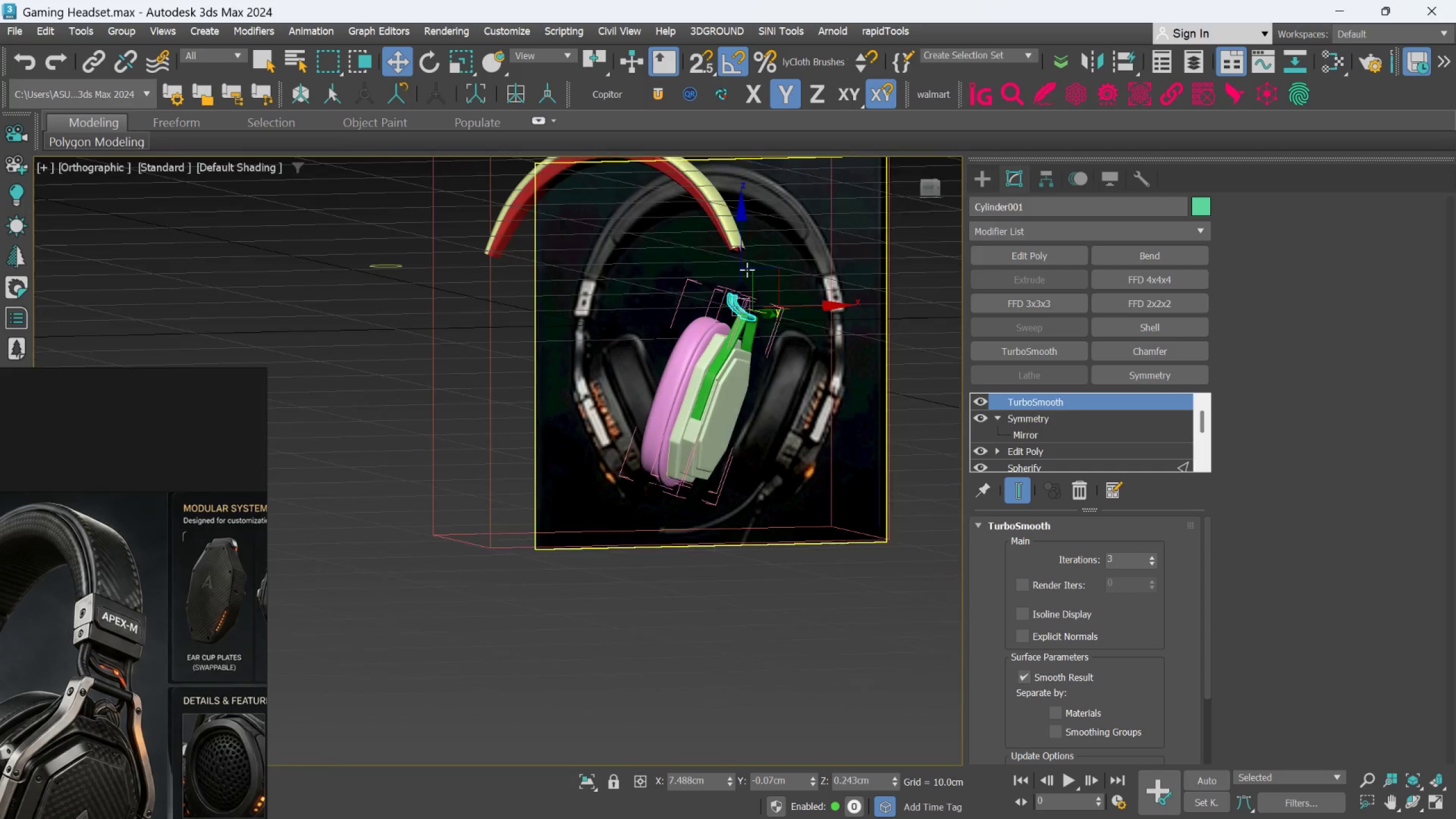 
hold_key(key=AltLeft, duration=0.8)
 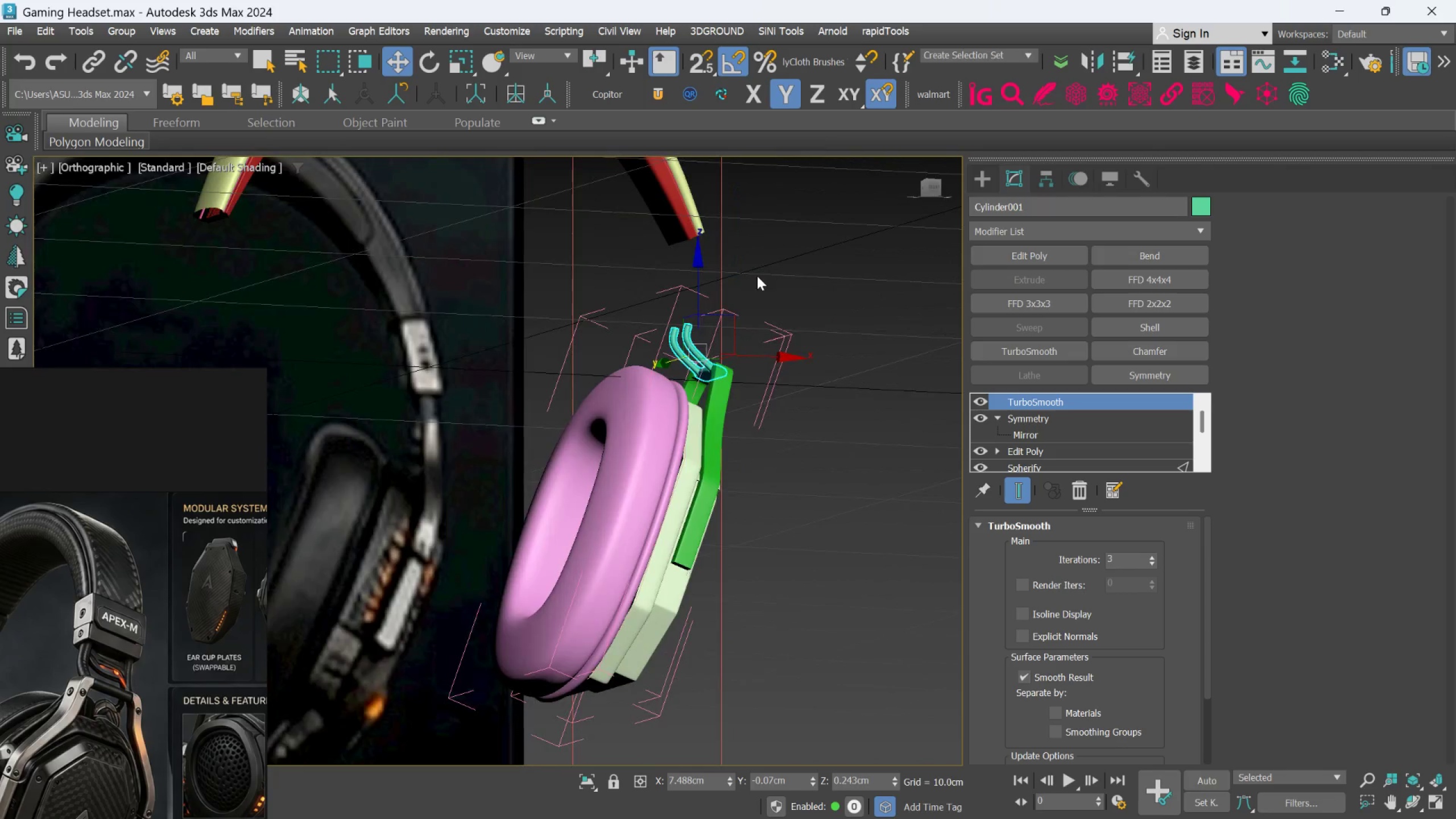 
hold_key(key=AltLeft, duration=2.53)
scroll: coordinate [770, 267], scroll_direction: up, amount: 2.0
 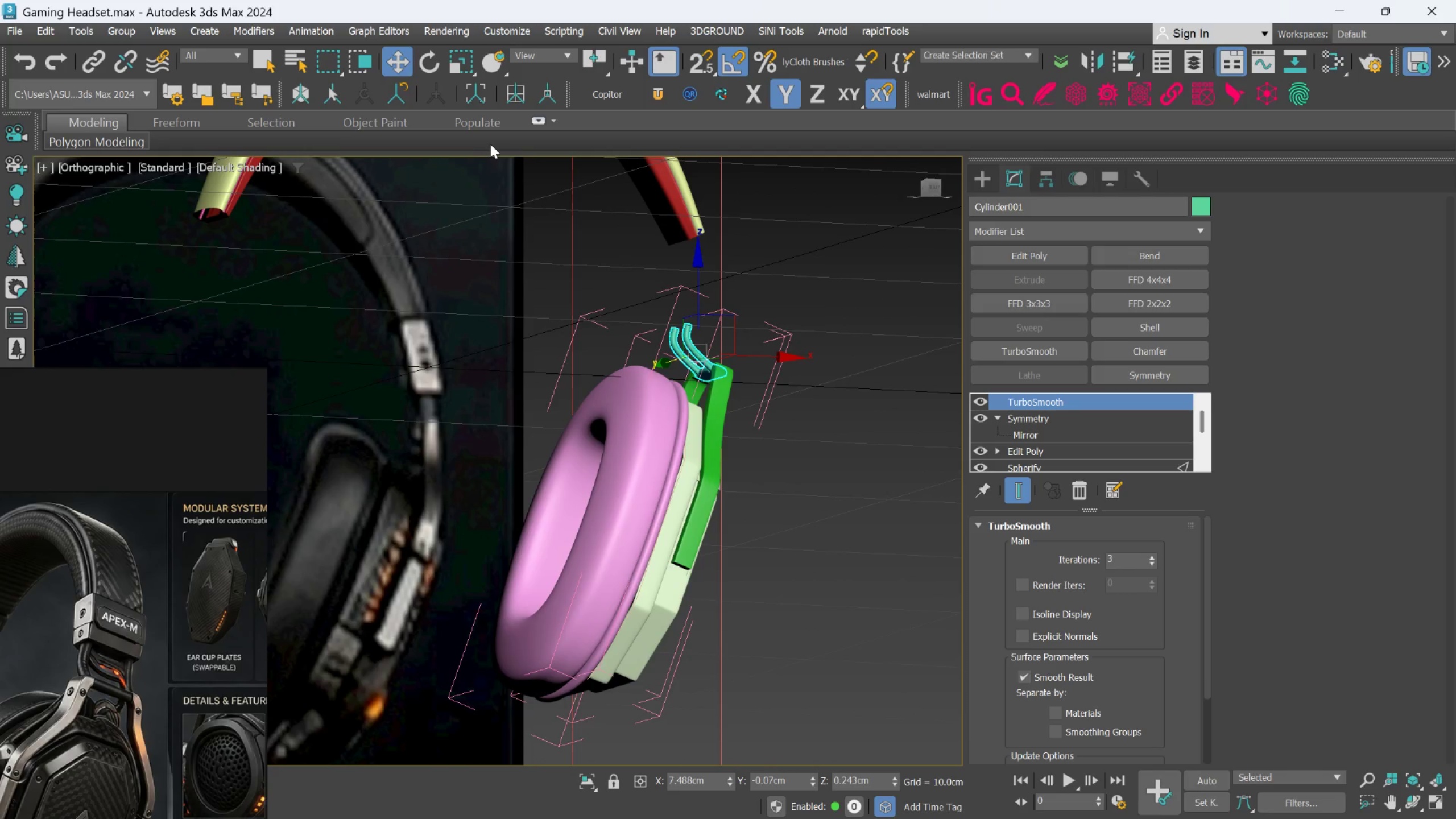 
hold_key(key=AltLeft, duration=0.42)
 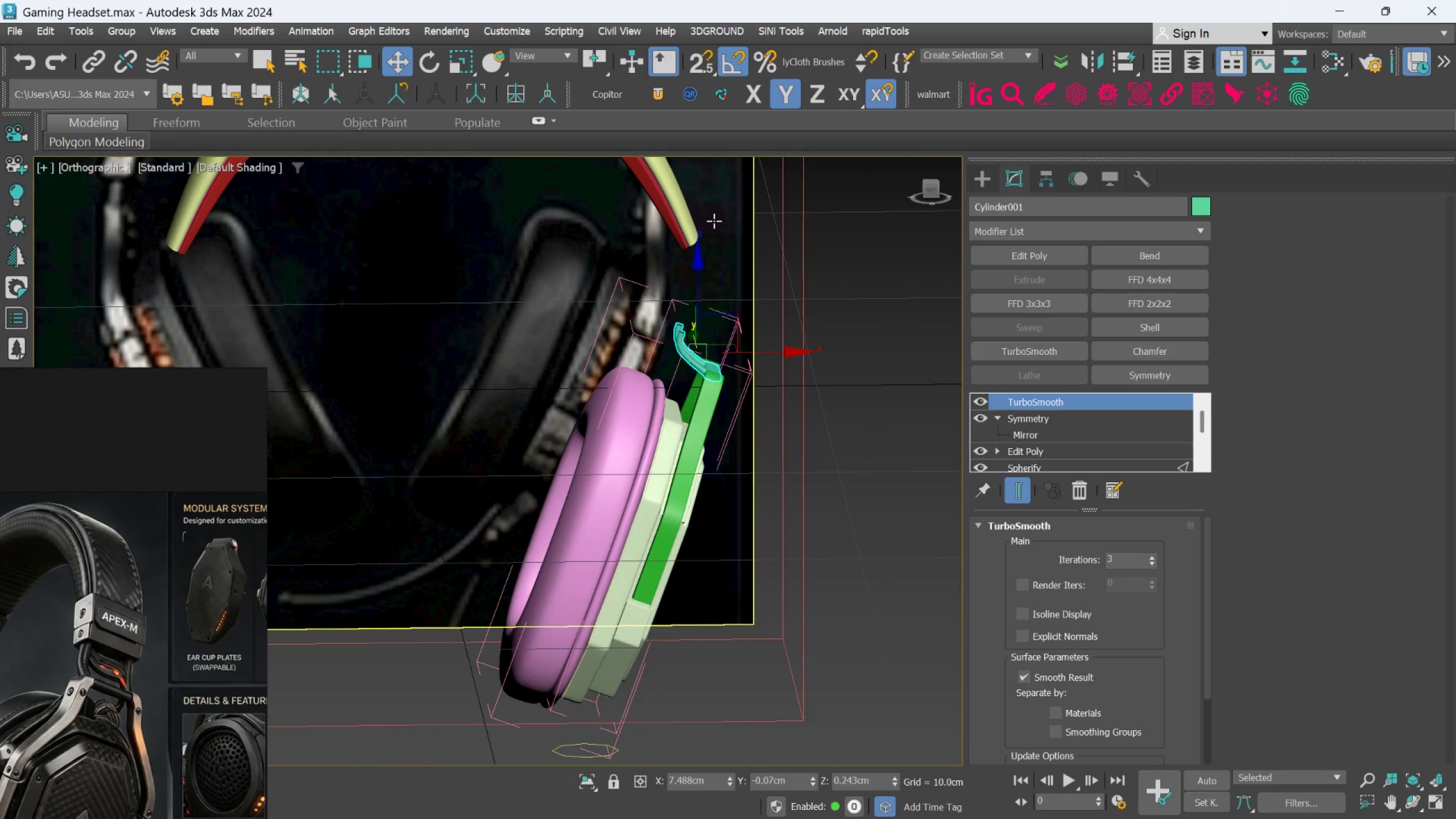 
scroll: coordinate [714, 221], scroll_direction: up, amount: 1.0
 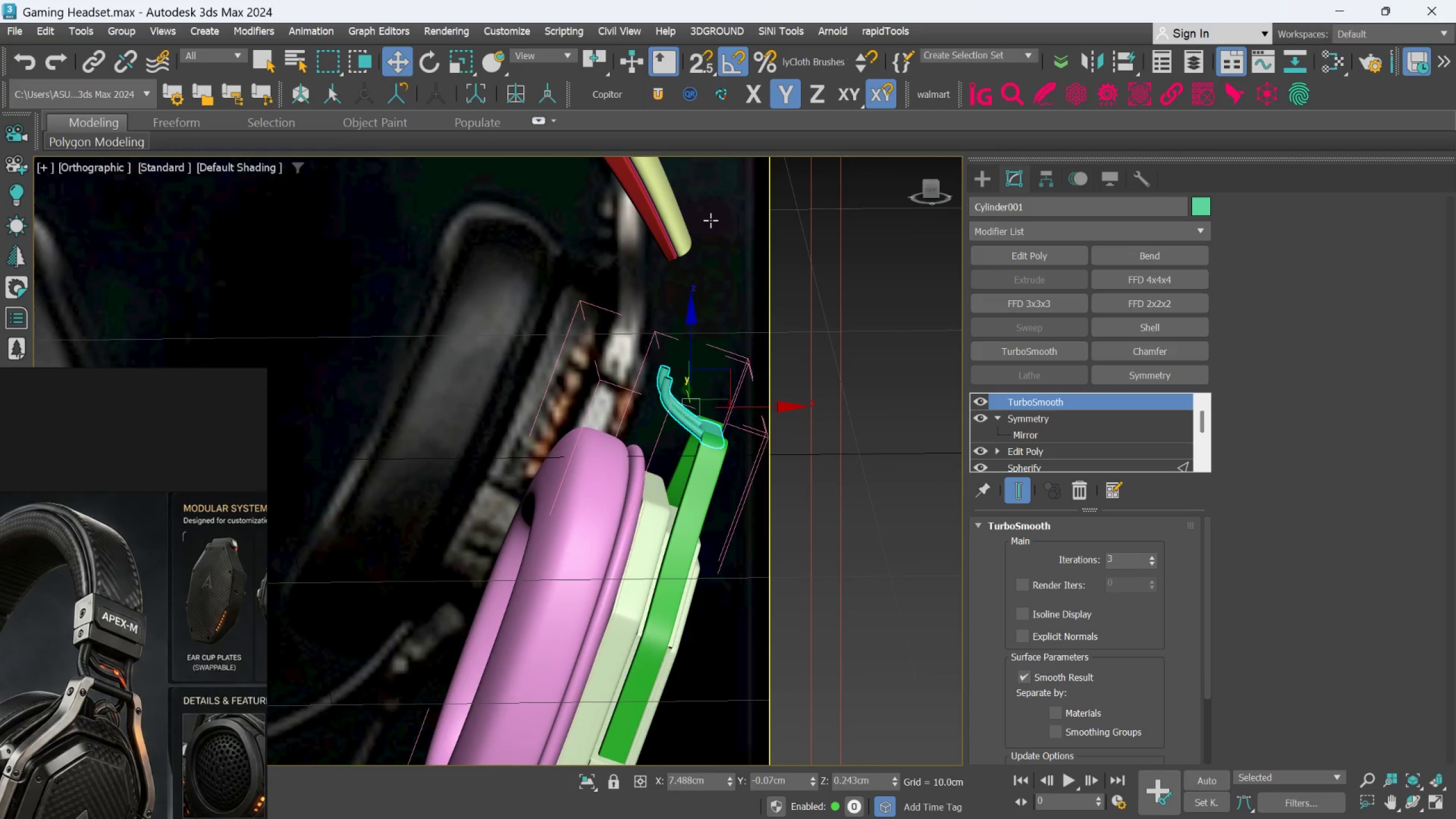 
hold_key(key=AltLeft, duration=0.44)
 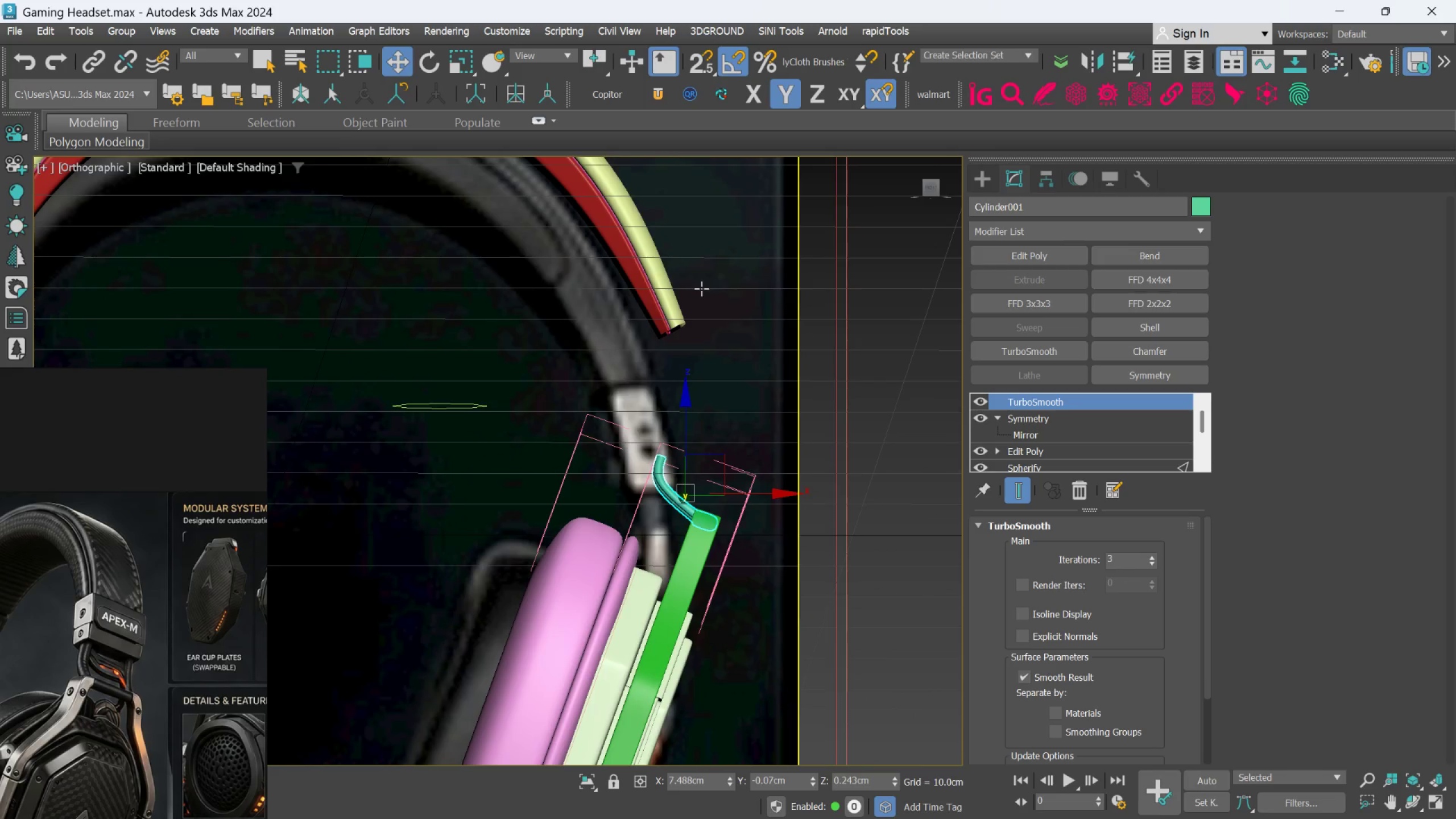 
scroll: coordinate [701, 288], scroll_direction: down, amount: 1.0
 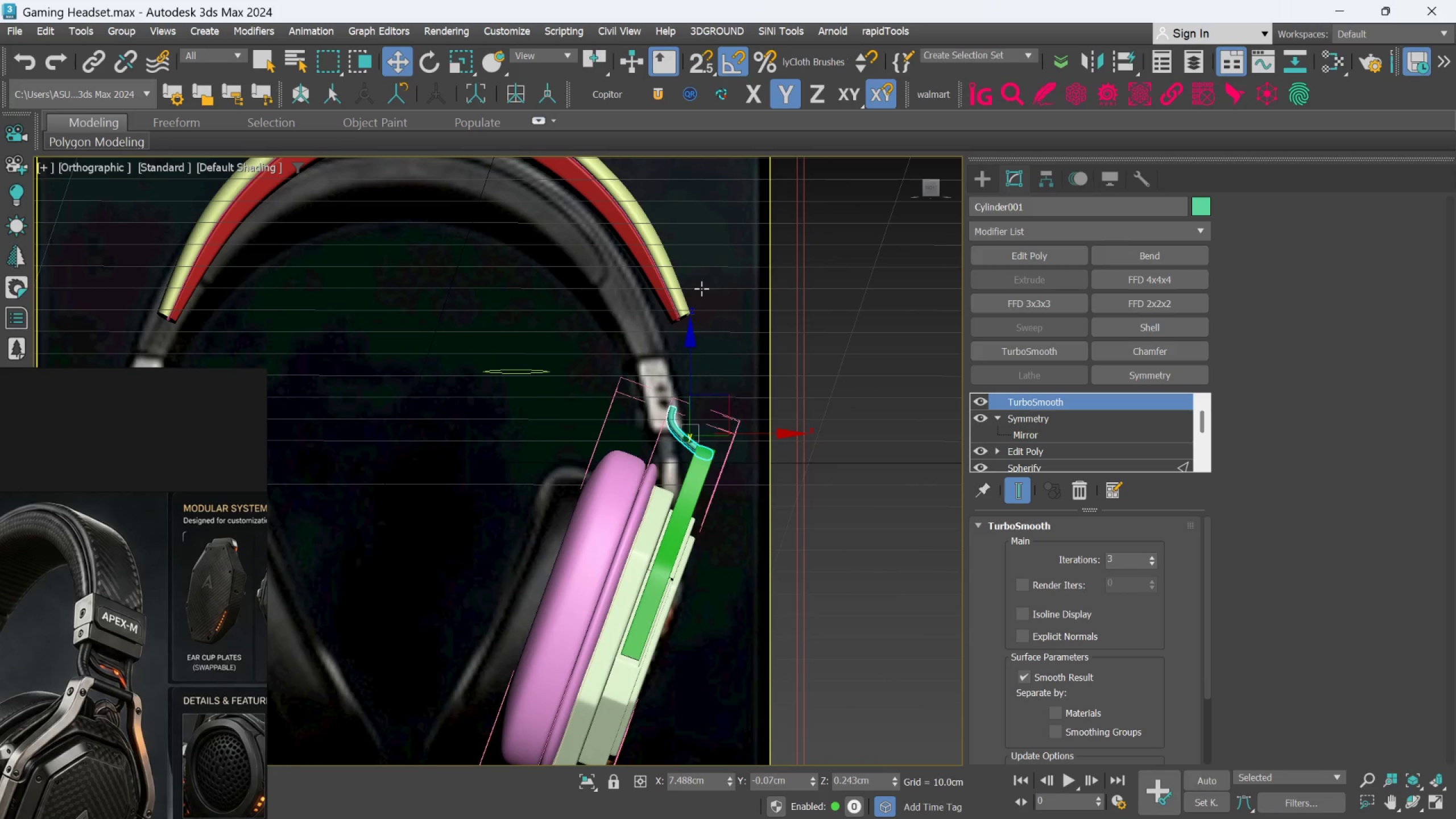 
middle_click([701, 288])
 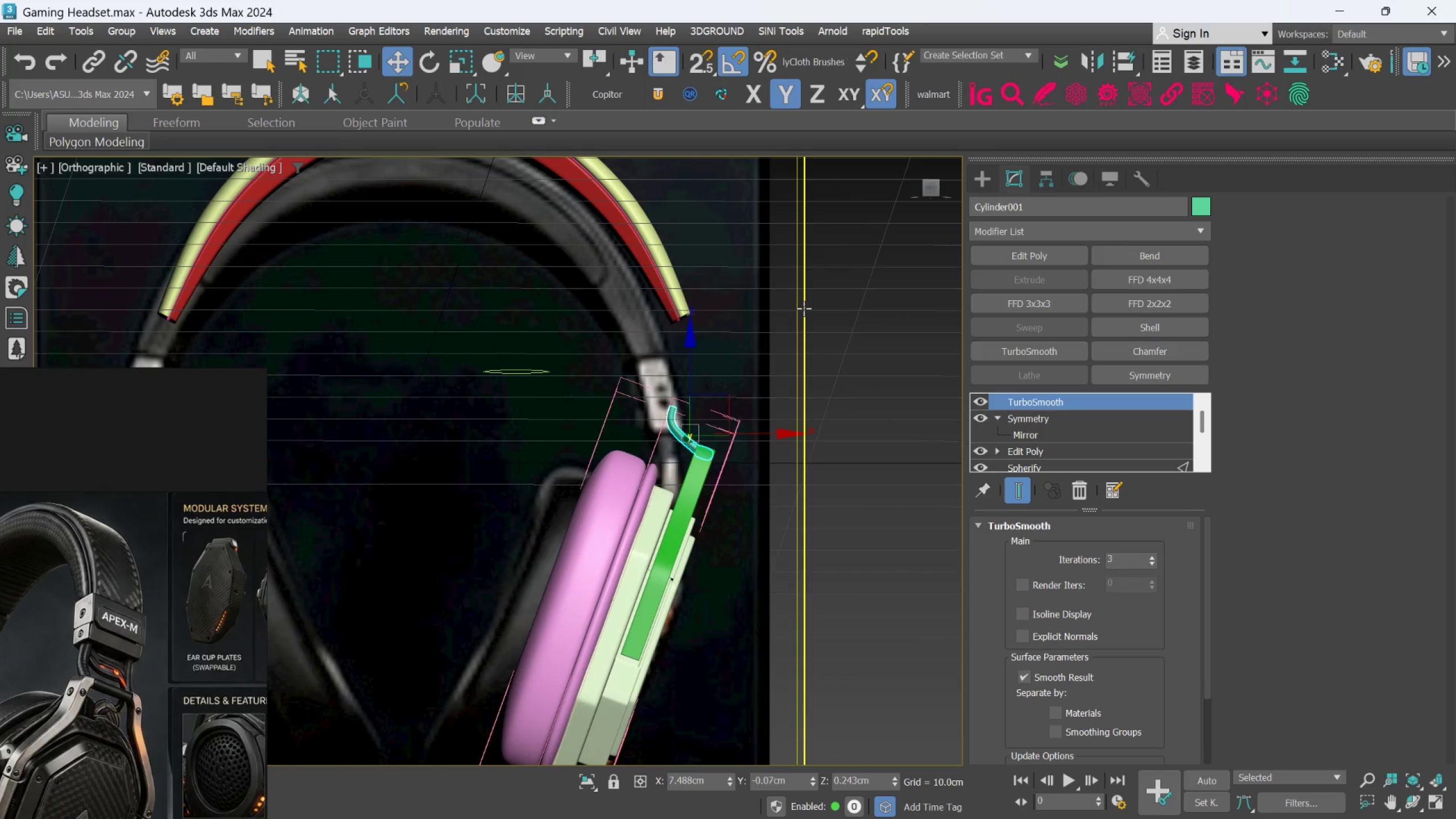 
key(F)
 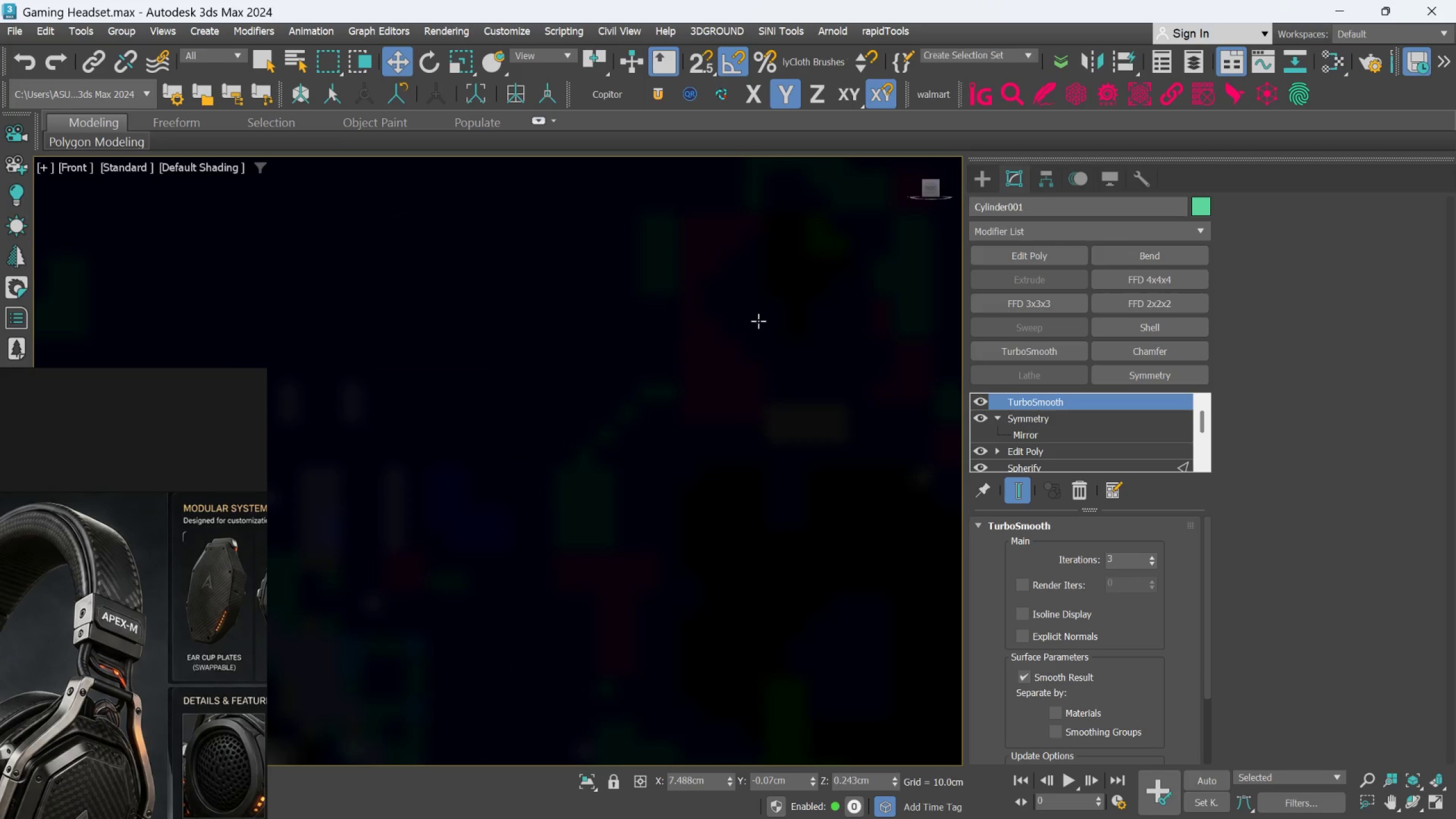 
scroll: coordinate [710, 353], scroll_direction: down, amount: 10.0
 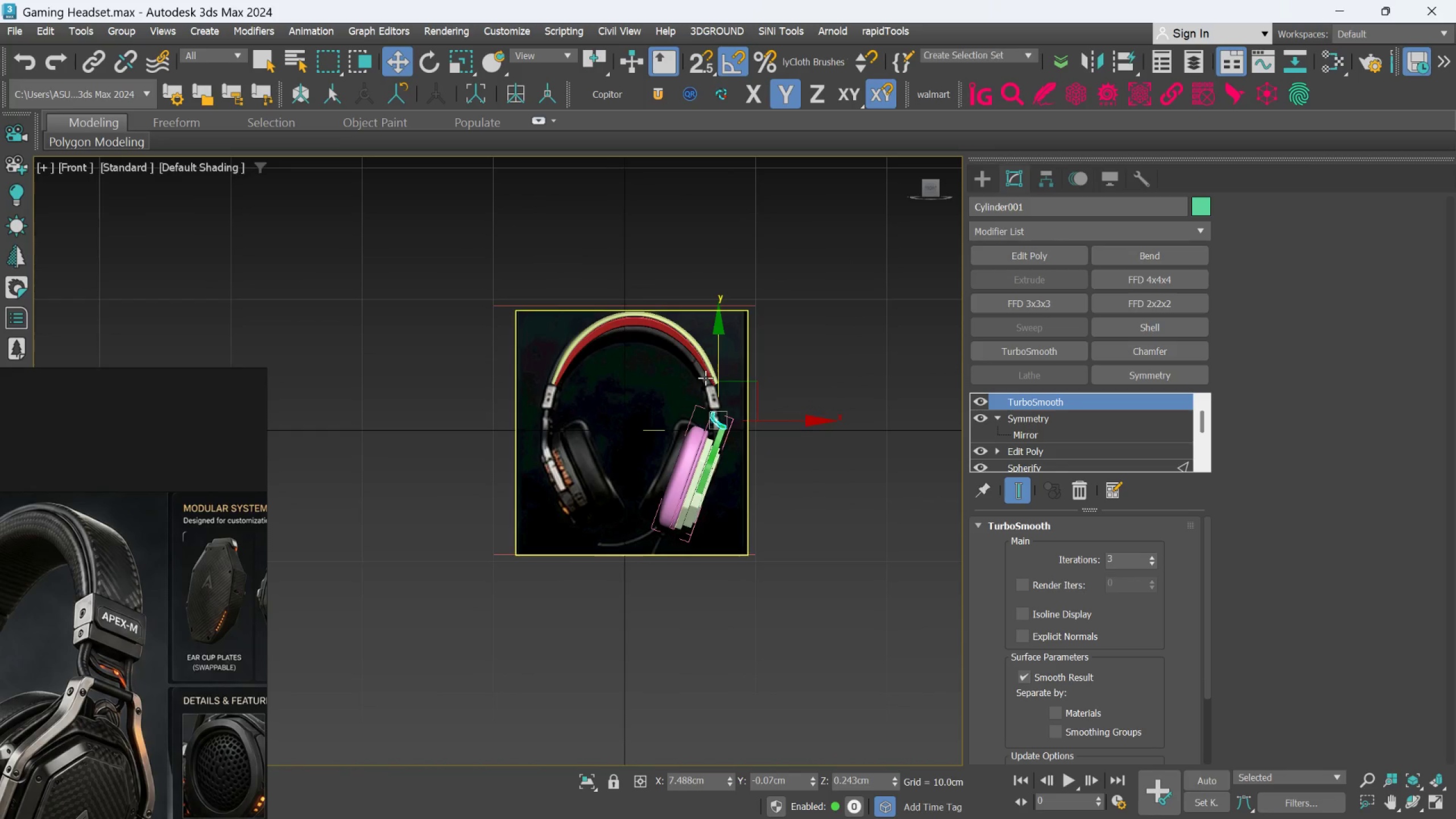 
scroll: coordinate [797, 372], scroll_direction: up, amount: 4.0
 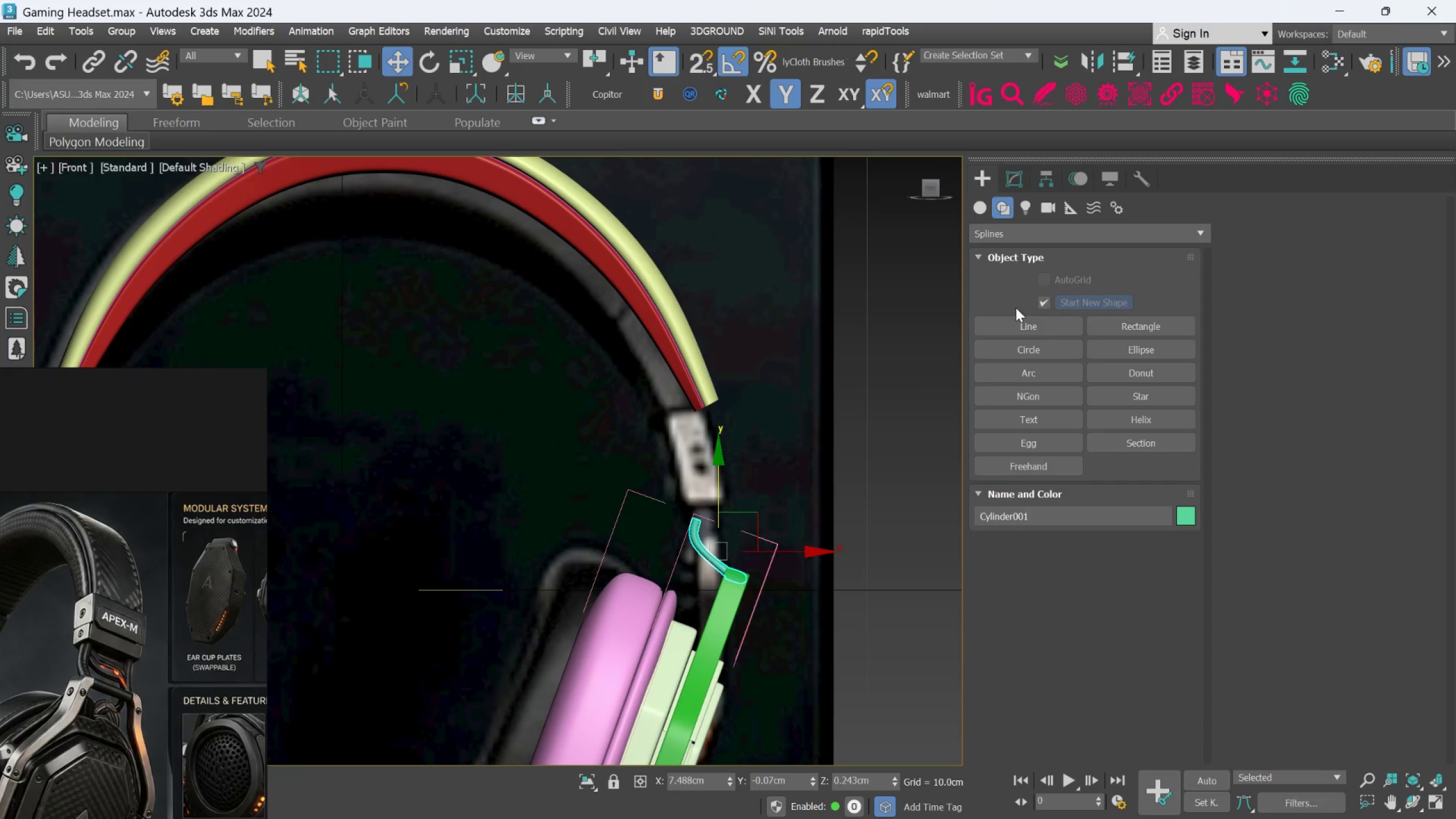 
left_click([990, 209])
 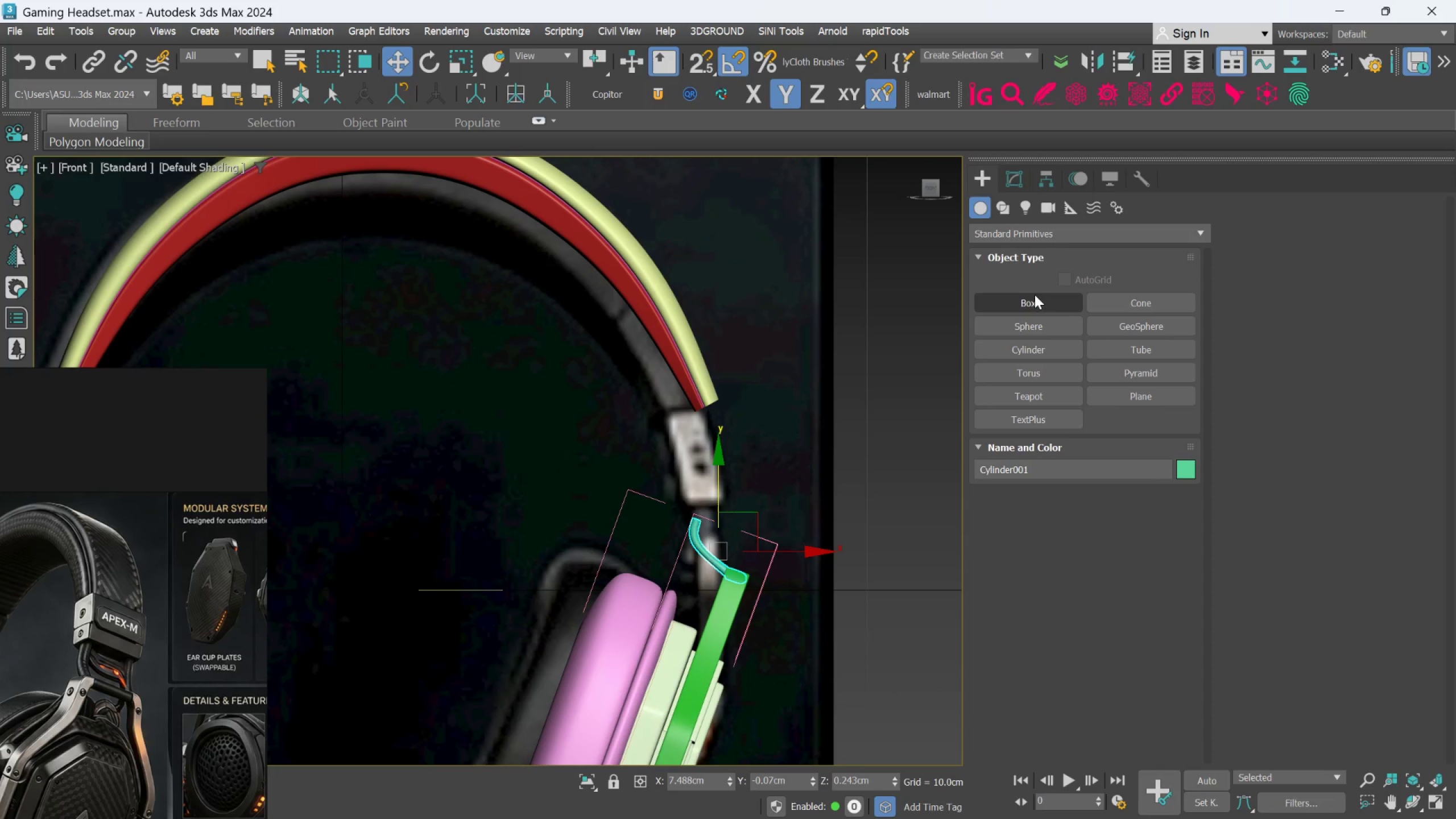 
left_click_drag(start_coordinate=[1028, 300], to_coordinate=[1025, 304])
 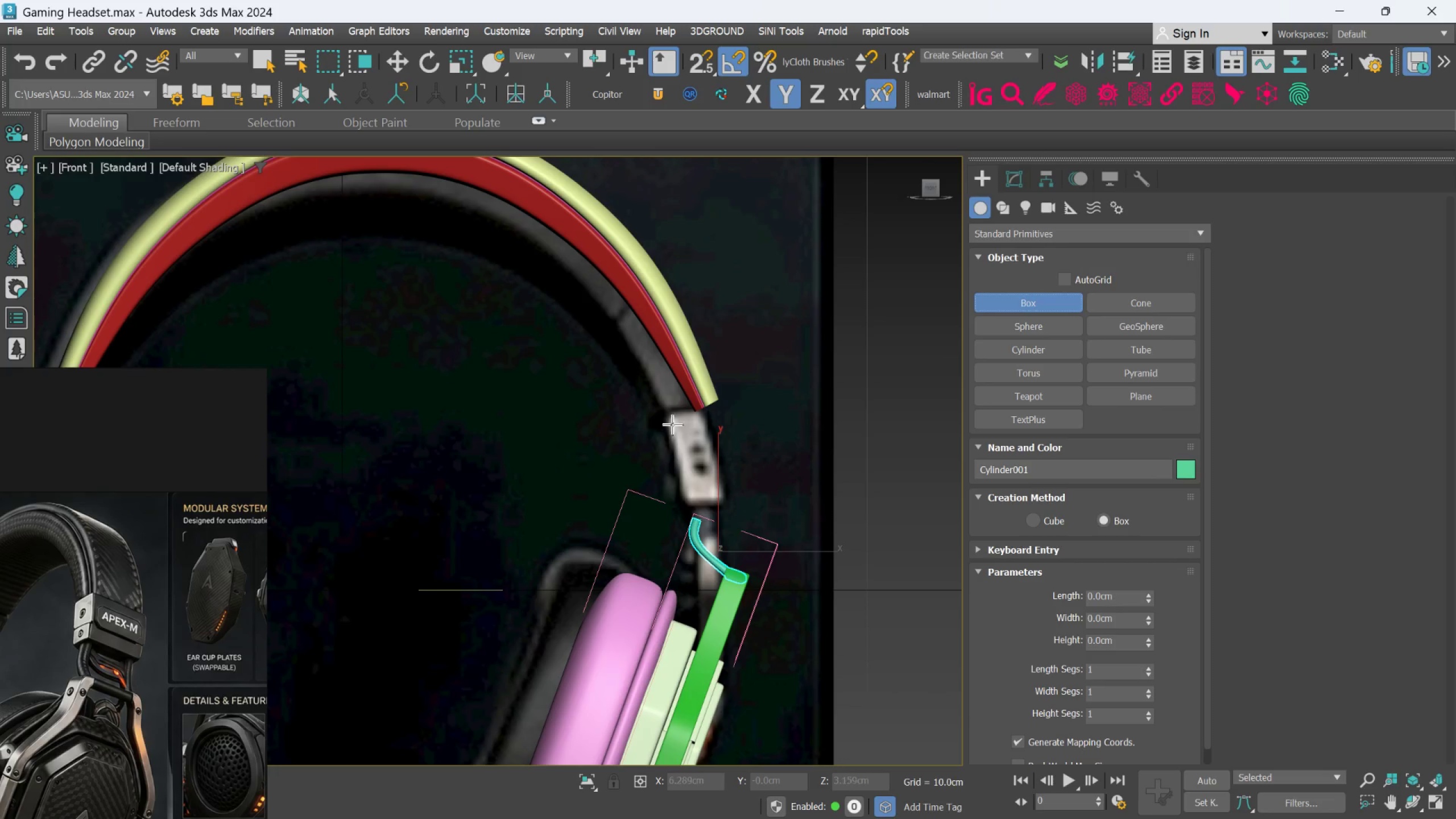 
left_click_drag(start_coordinate=[672, 421], to_coordinate=[734, 504])
 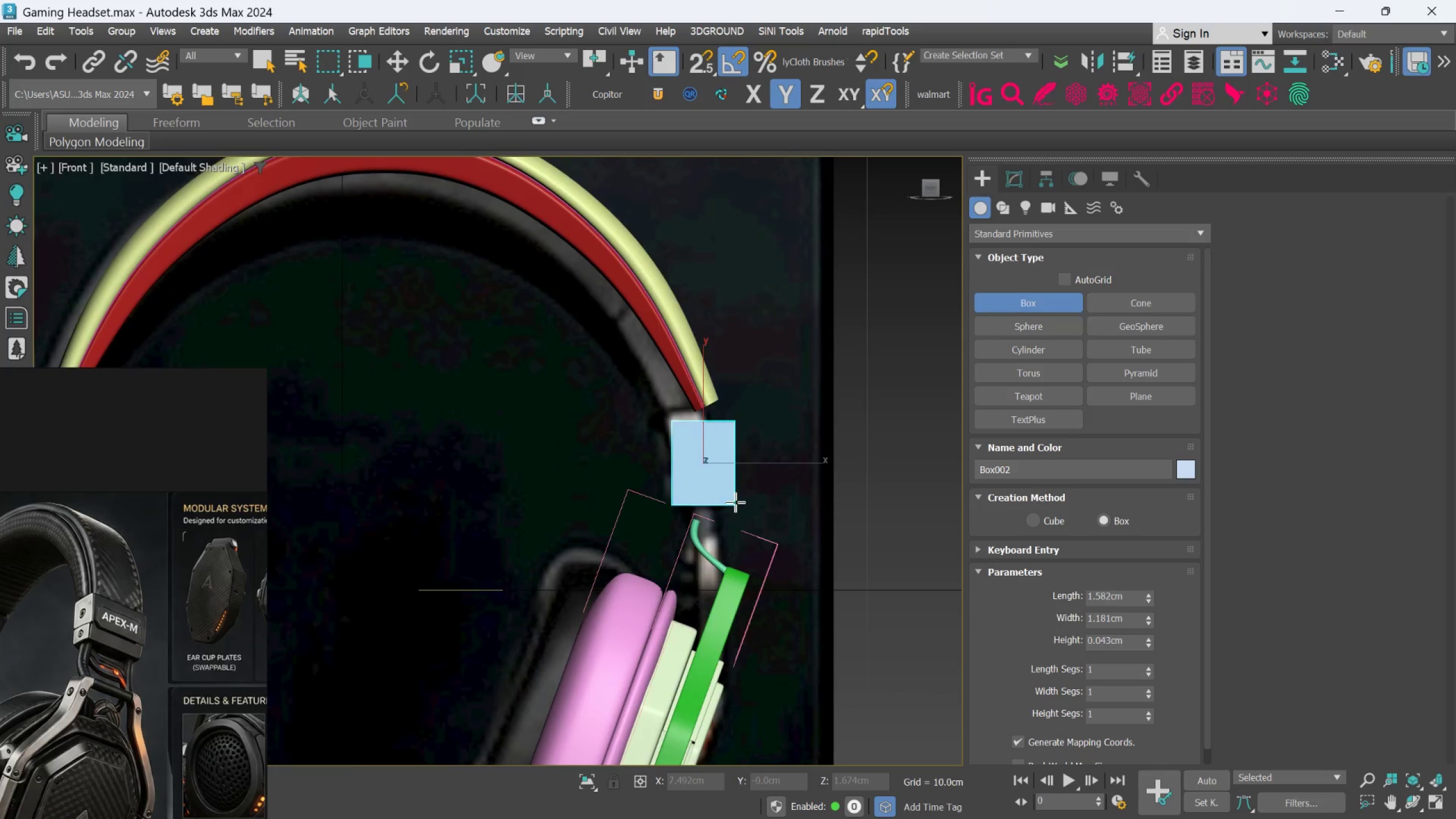 
scroll: coordinate [735, 502], scroll_direction: down, amount: 1.0
 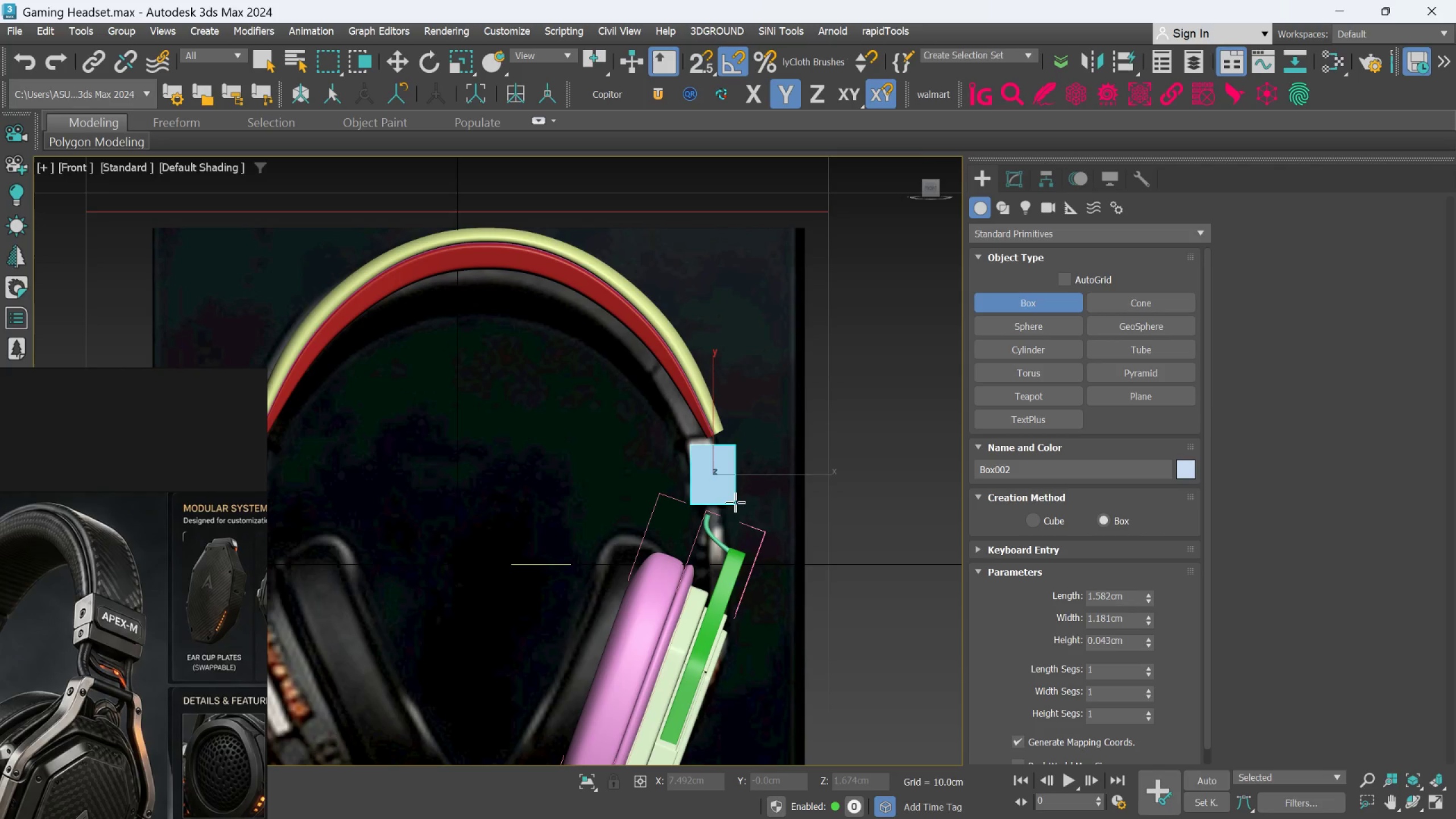 
hold_key(key=AltLeft, duration=0.72)
 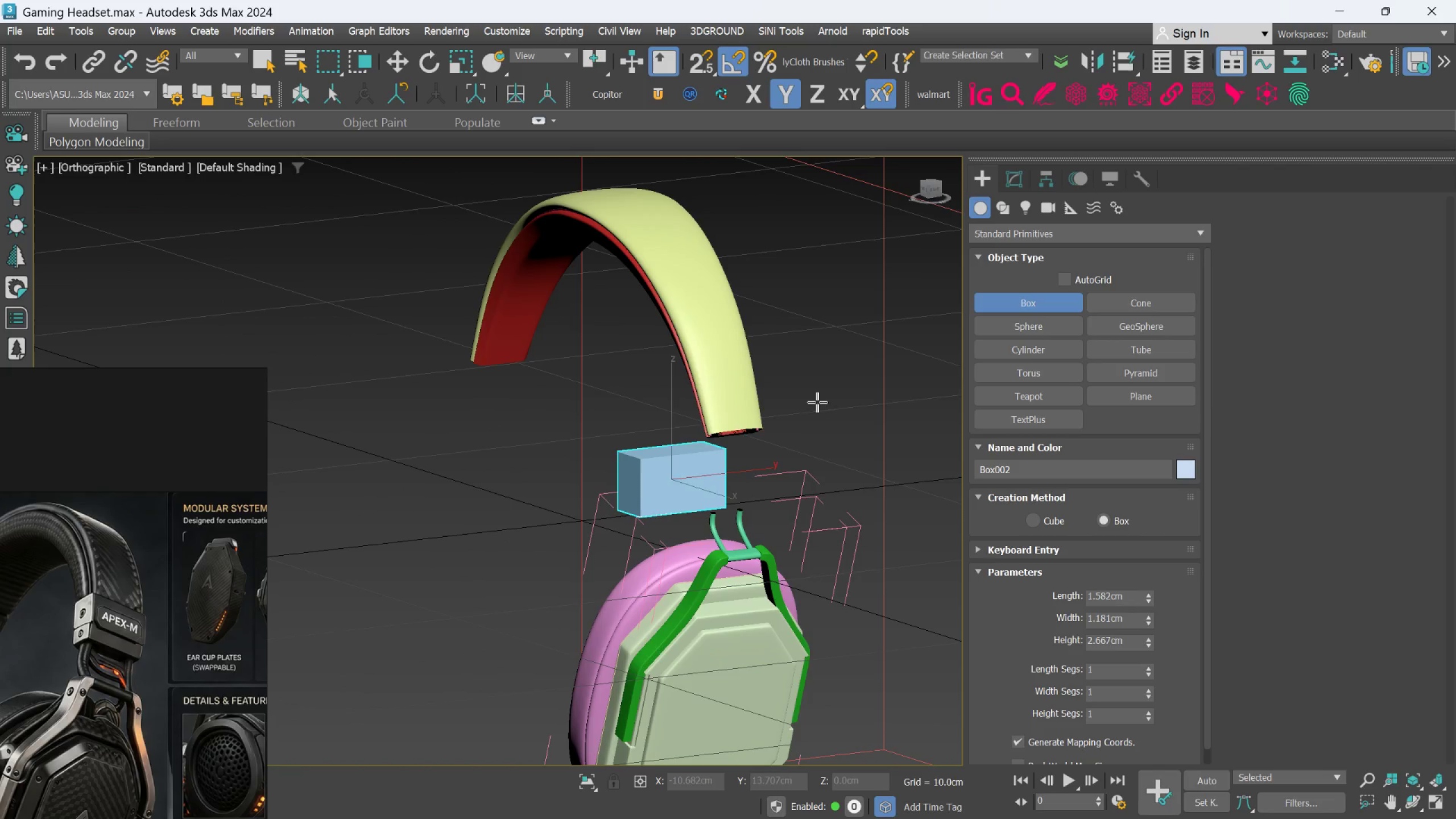 
left_click([821, 394])
 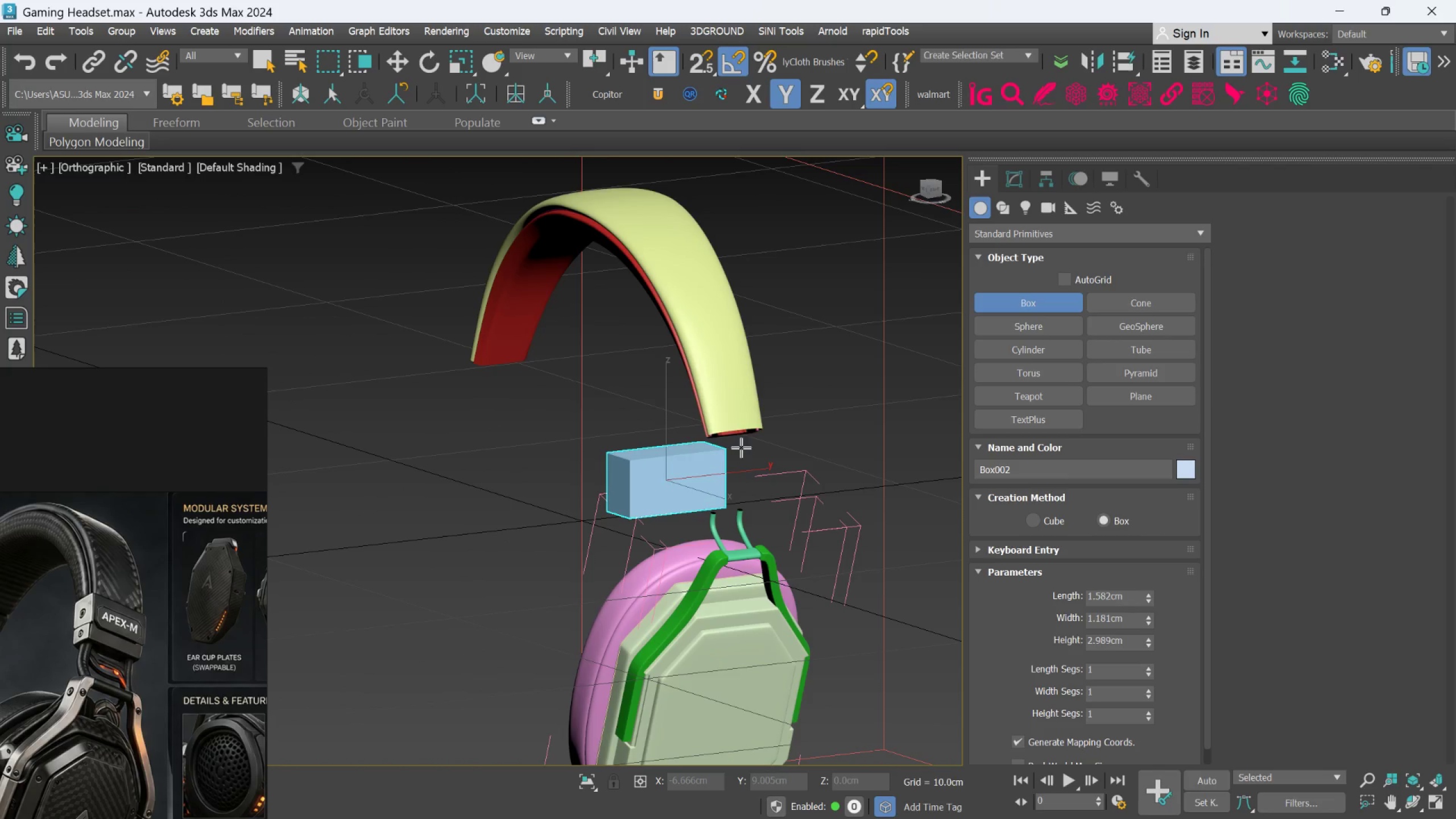 
hold_key(key=AltLeft, duration=0.8)
 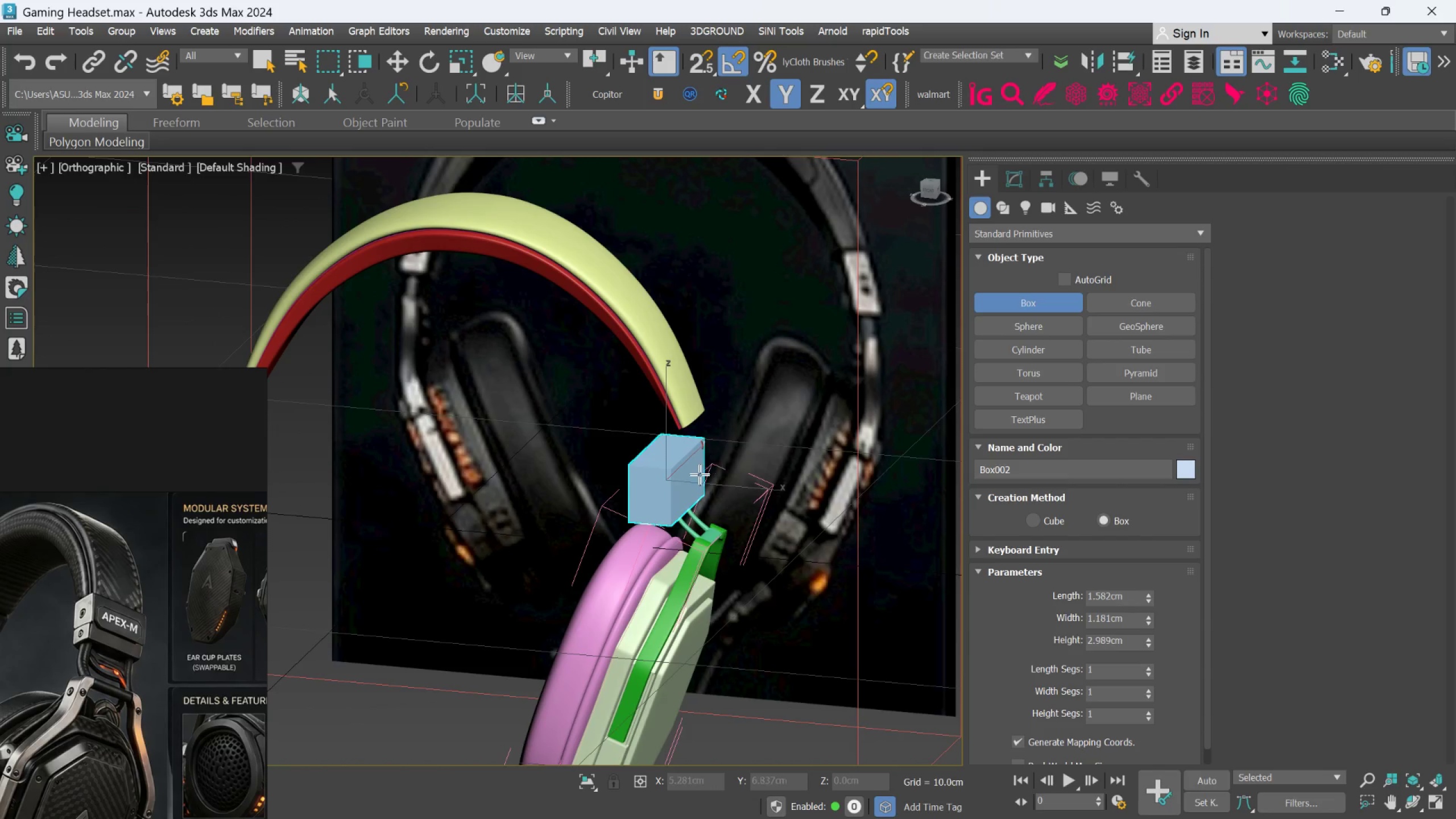 
scroll: coordinate [699, 475], scroll_direction: up, amount: 2.0
 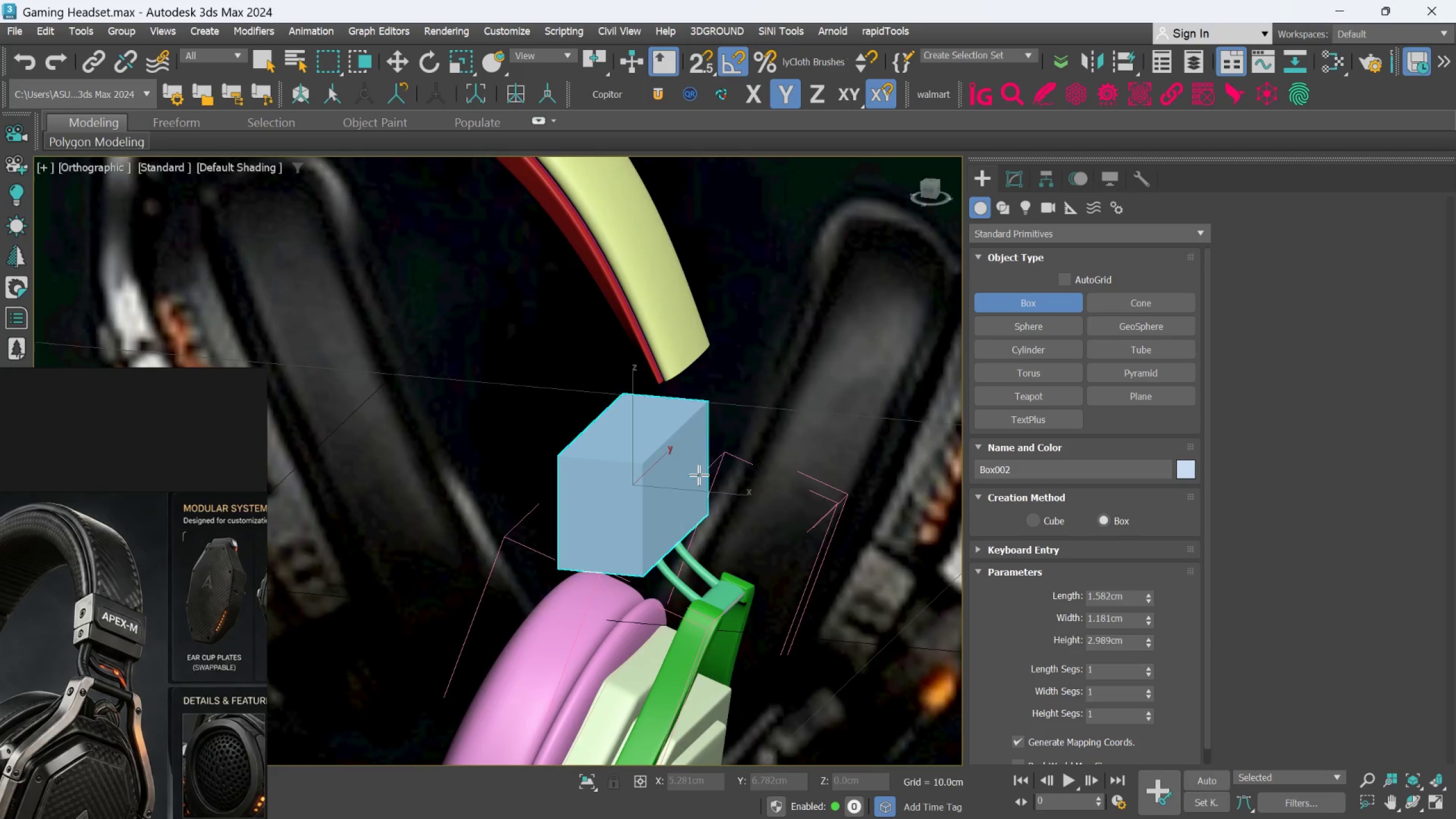 
hold_key(key=AltLeft, duration=0.5)
 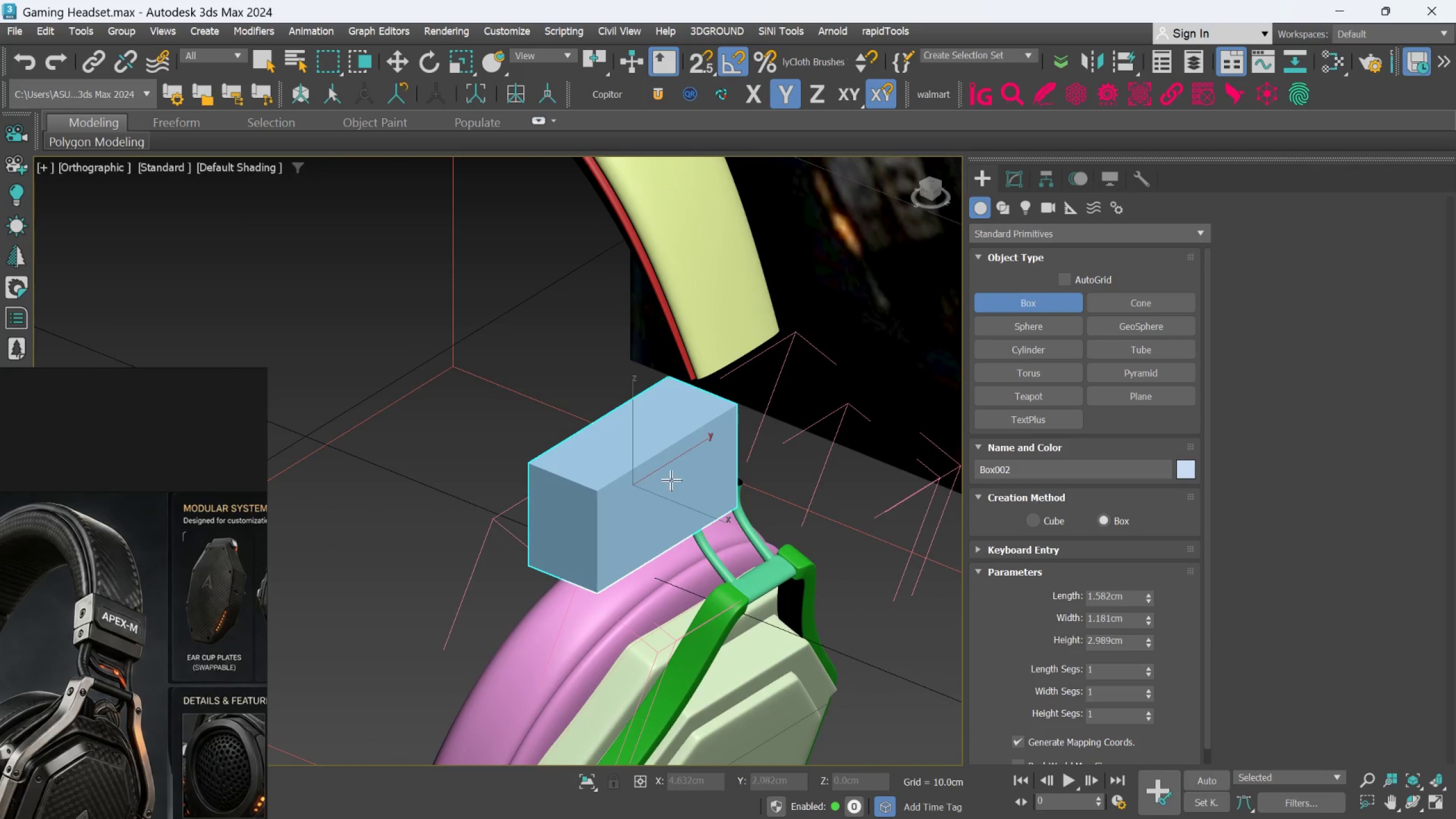 
hold_key(key=AltLeft, duration=0.62)
 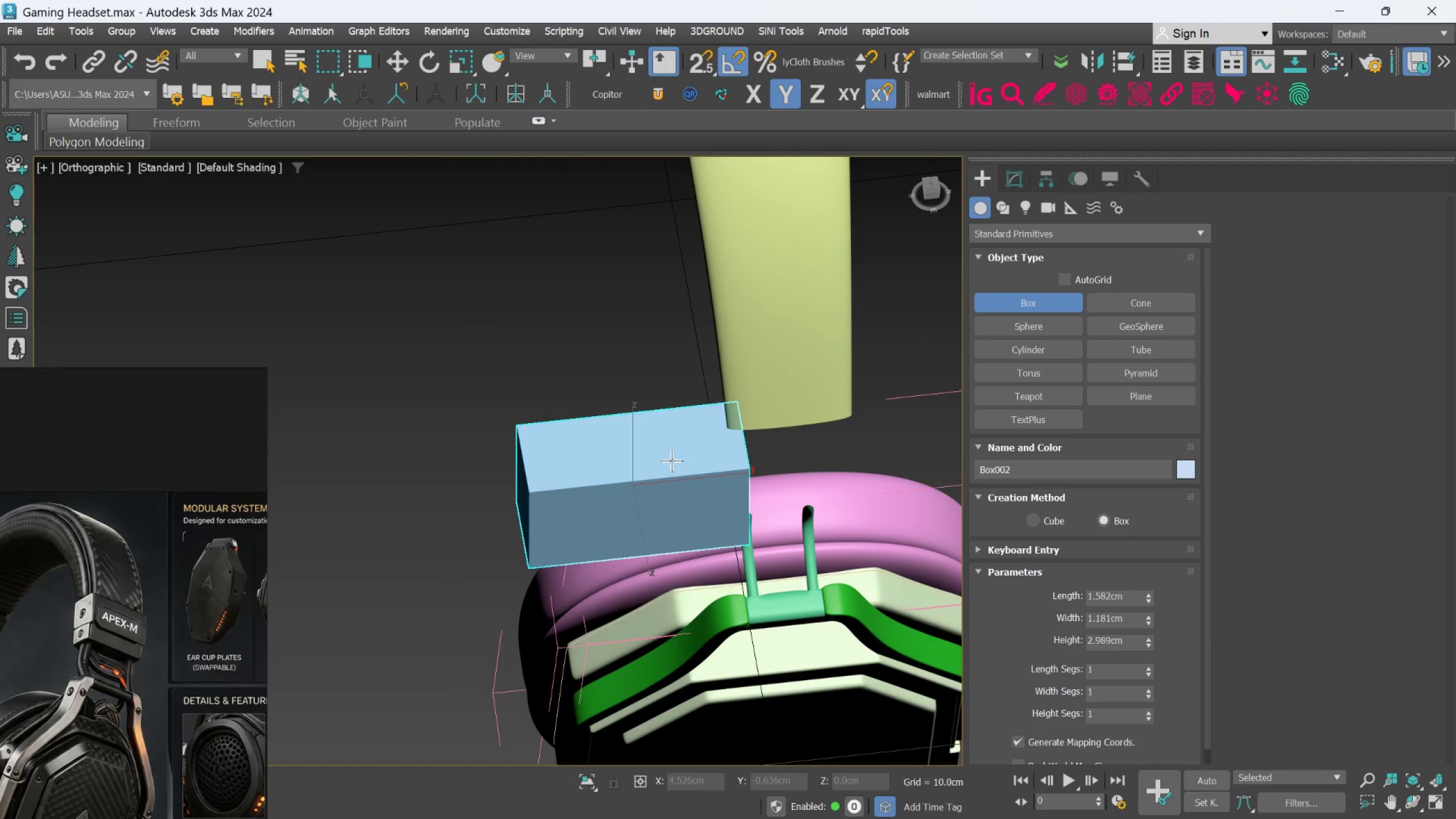 
key(F4)
 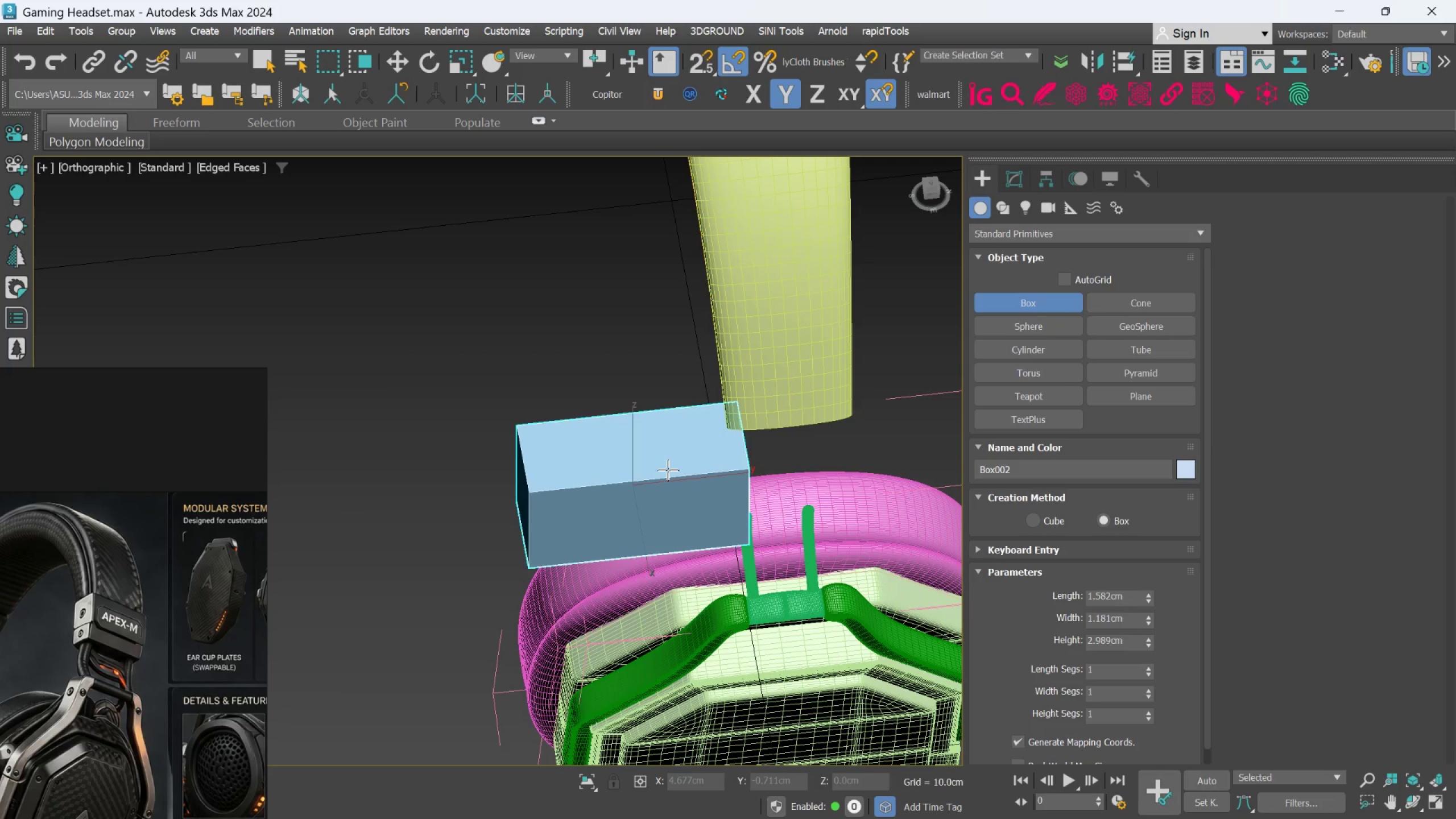 
key(W)
 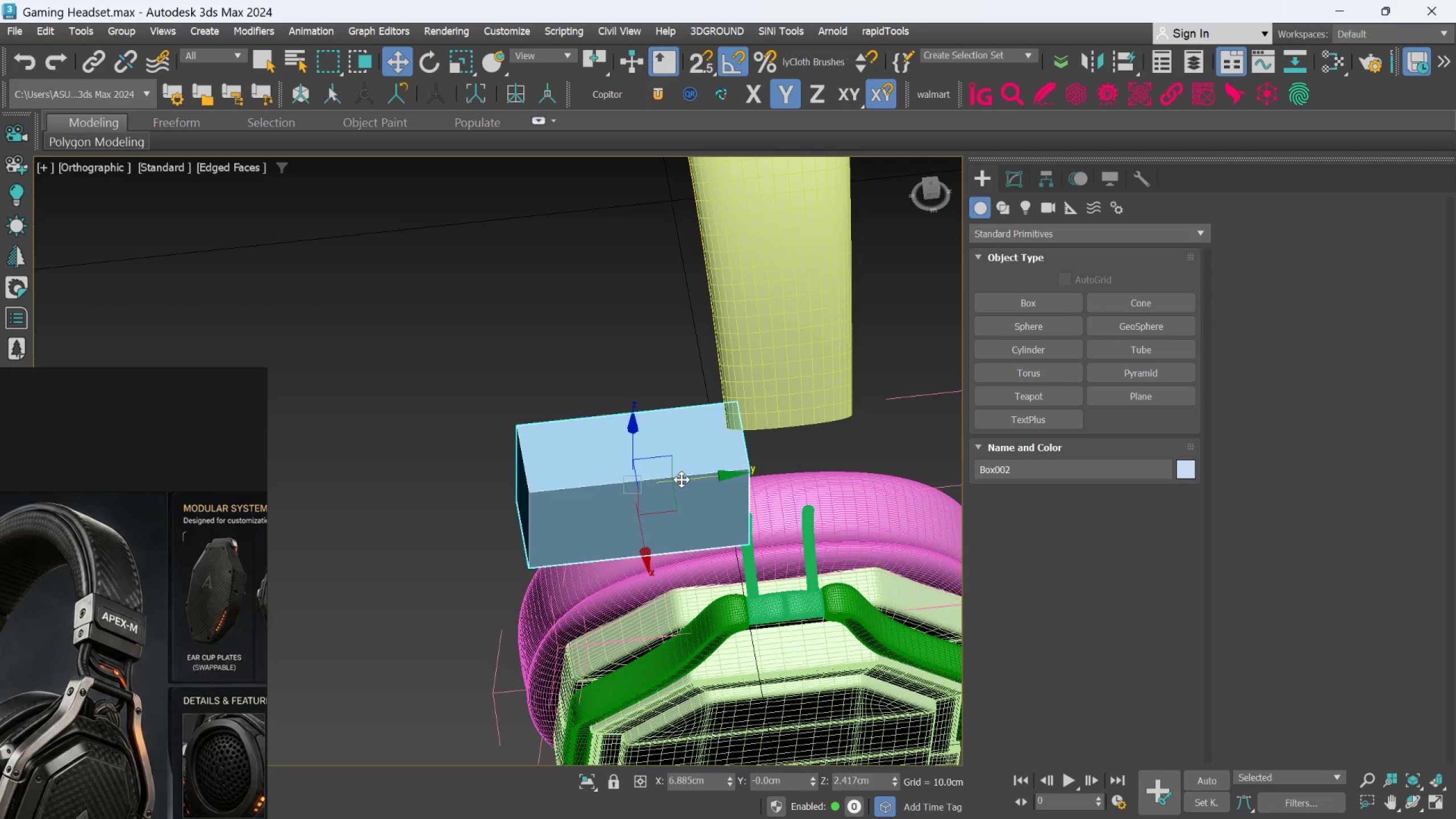 
left_click_drag(start_coordinate=[681, 479], to_coordinate=[840, 486])
 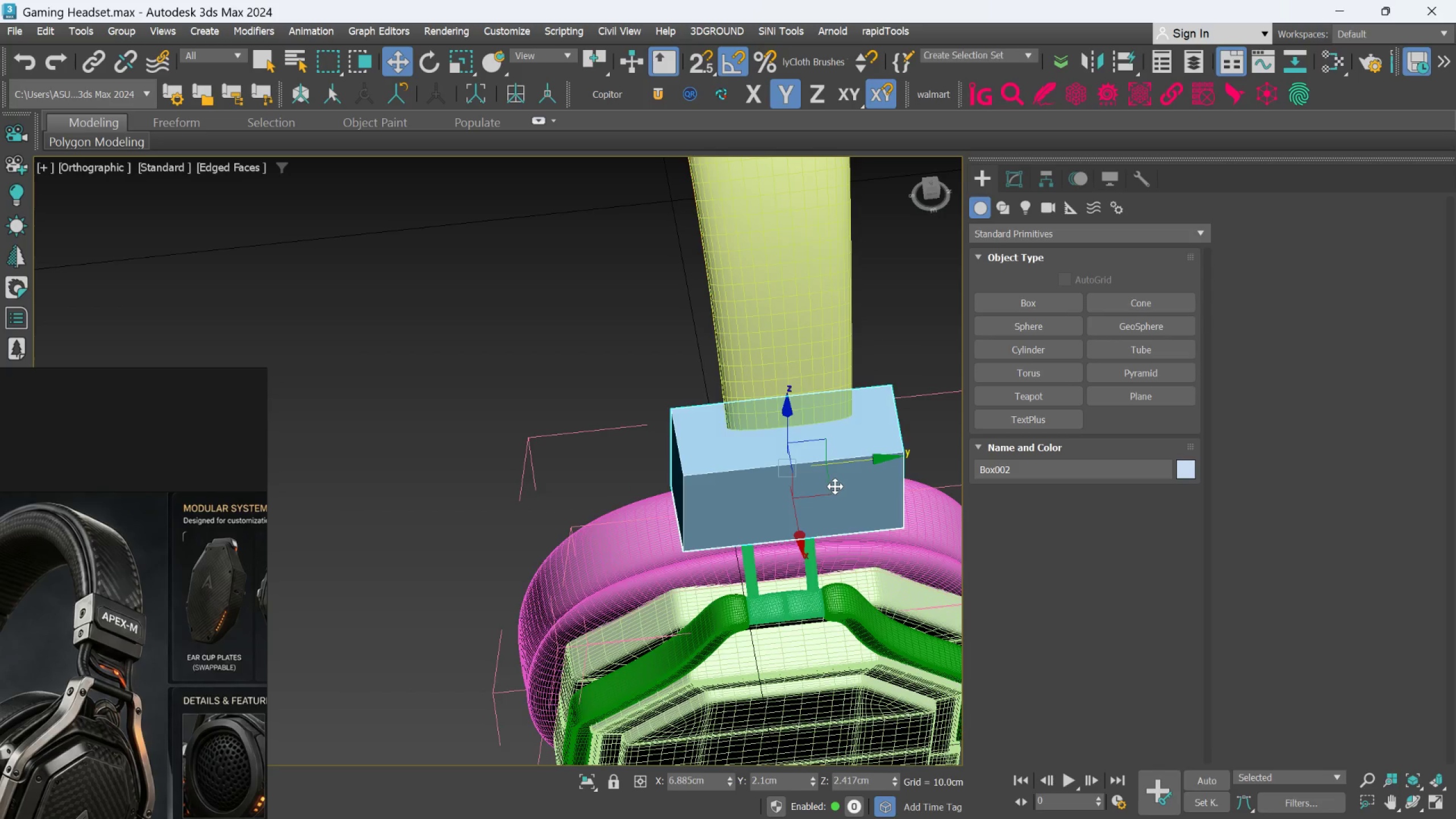 
scroll: coordinate [835, 486], scroll_direction: down, amount: 1.0
 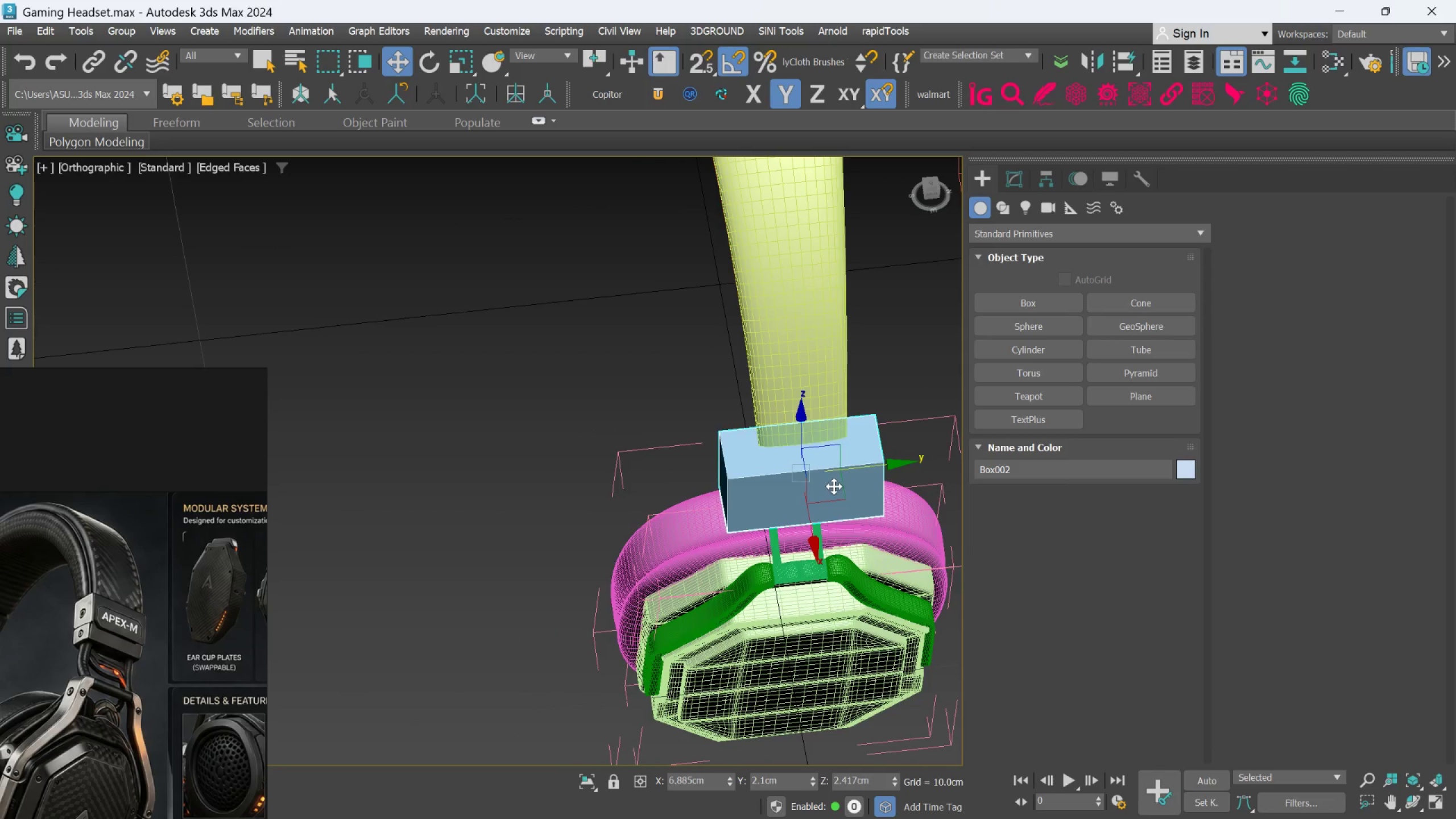 
hold_key(key=AltLeft, duration=1.2)
 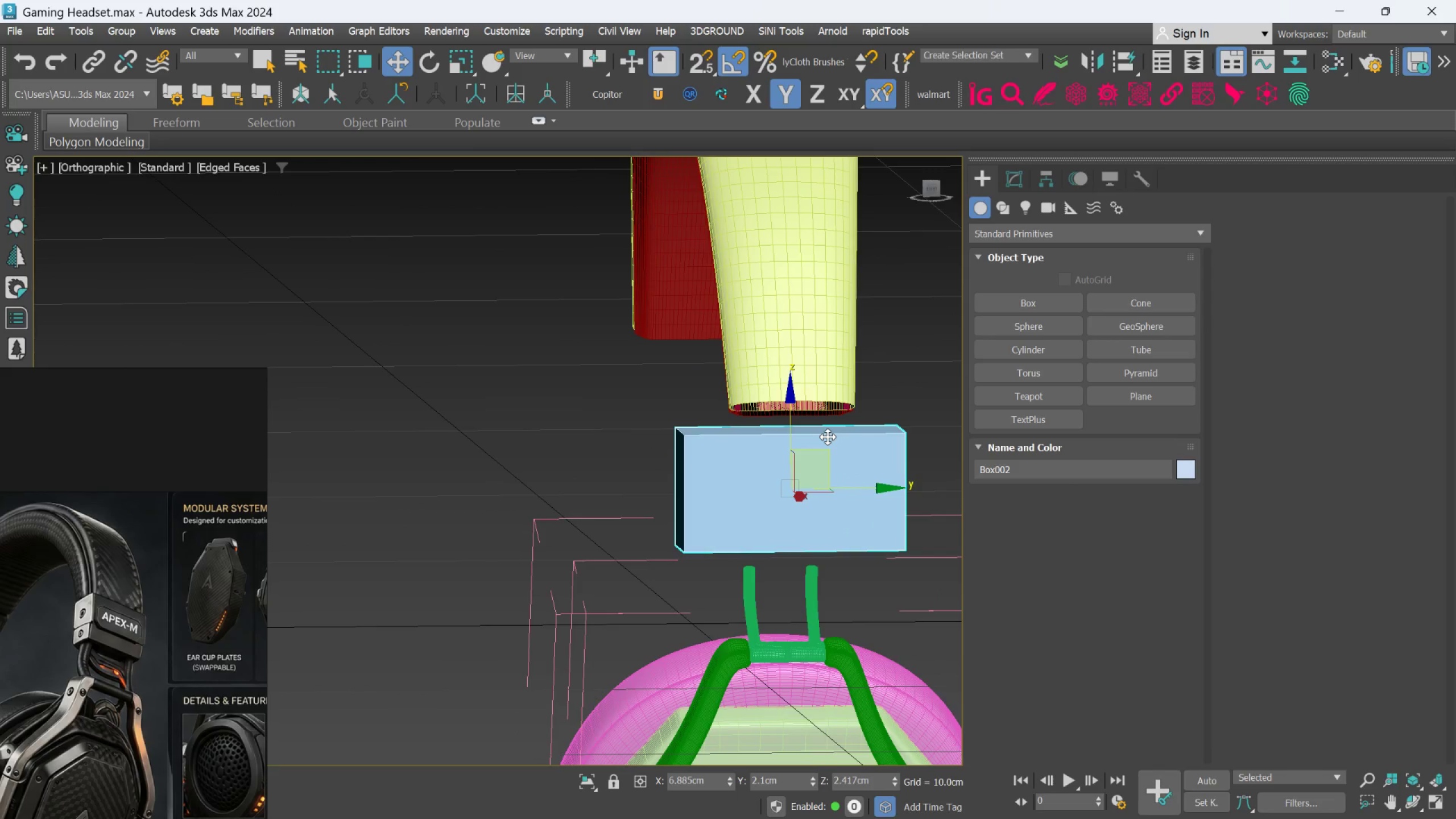 
hold_key(key=AltLeft, duration=0.89)
scroll: coordinate [828, 437], scroll_direction: up, amount: 1.0
 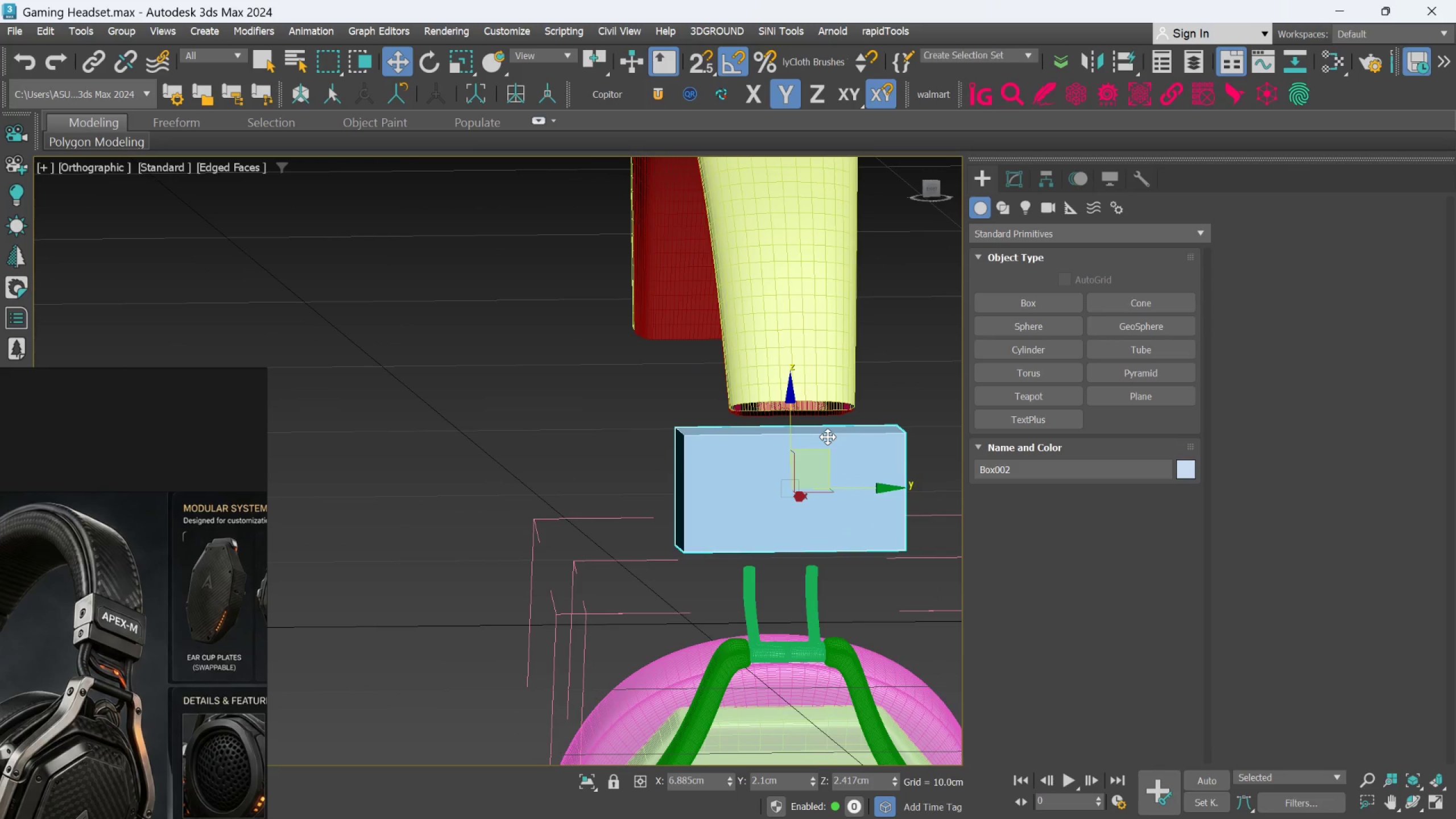 
middle_click([828, 437])
 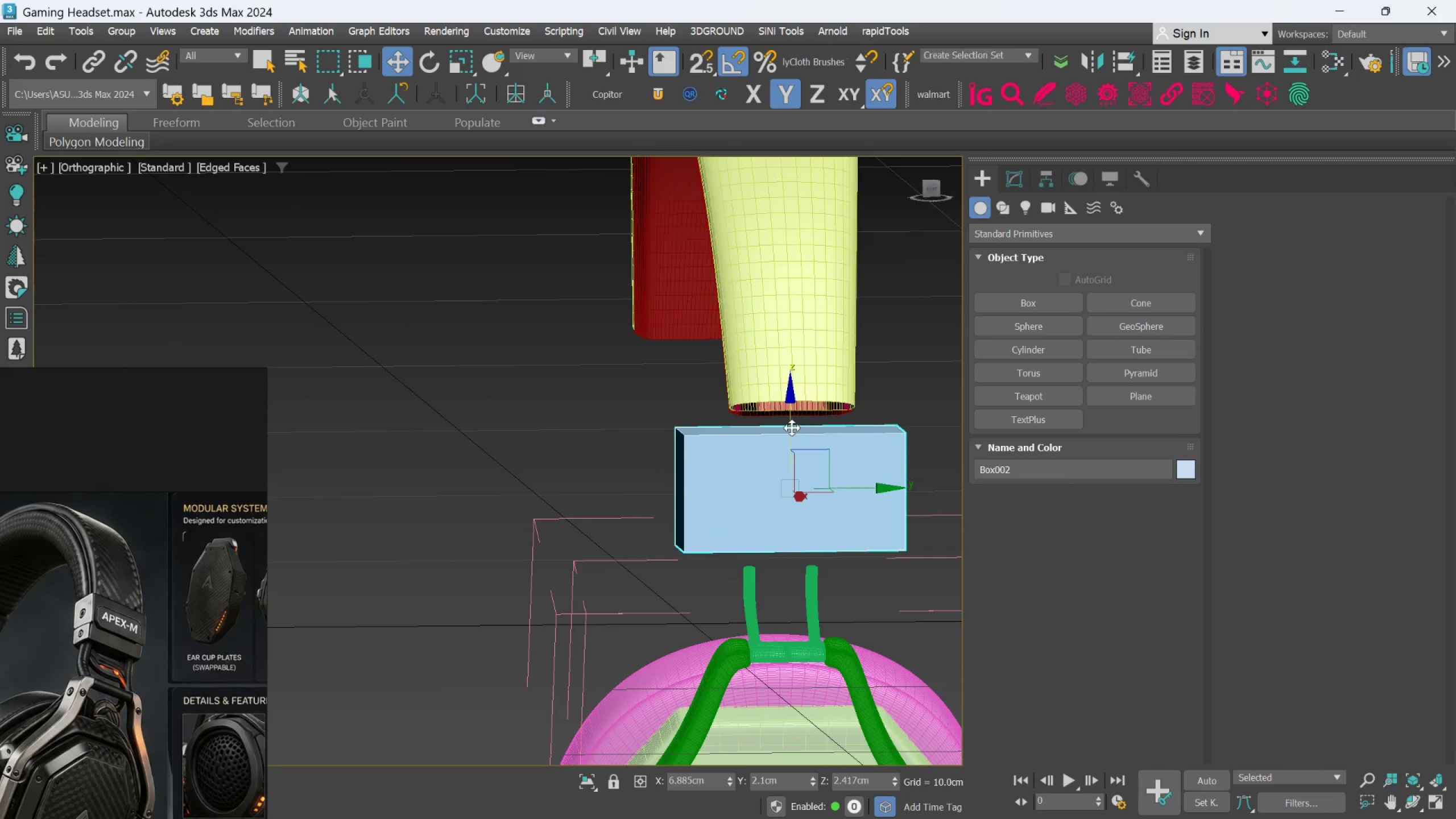 
left_click_drag(start_coordinate=[791, 428], to_coordinate=[794, 401])
 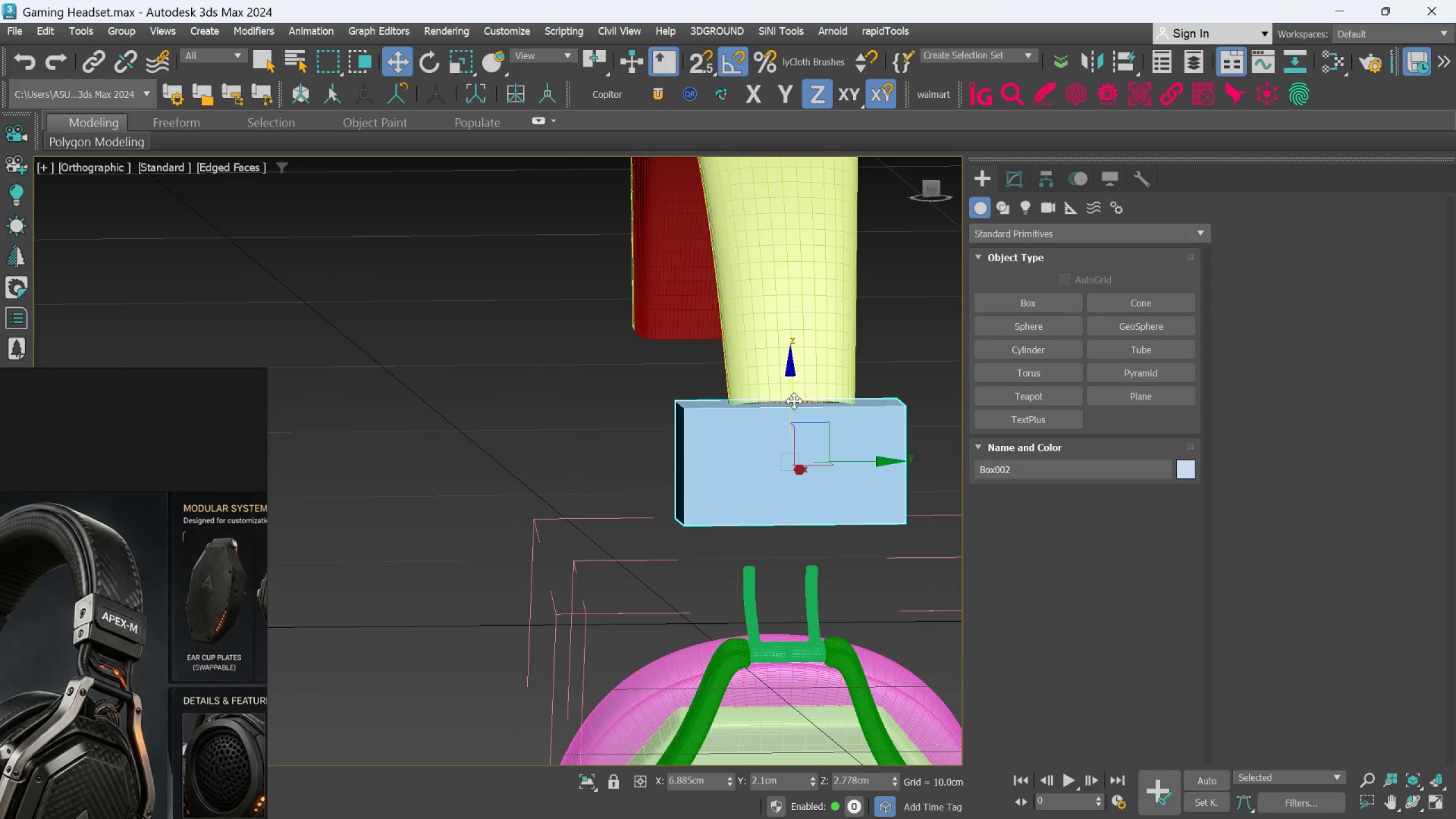 
hold_key(key=AltLeft, duration=1.03)
 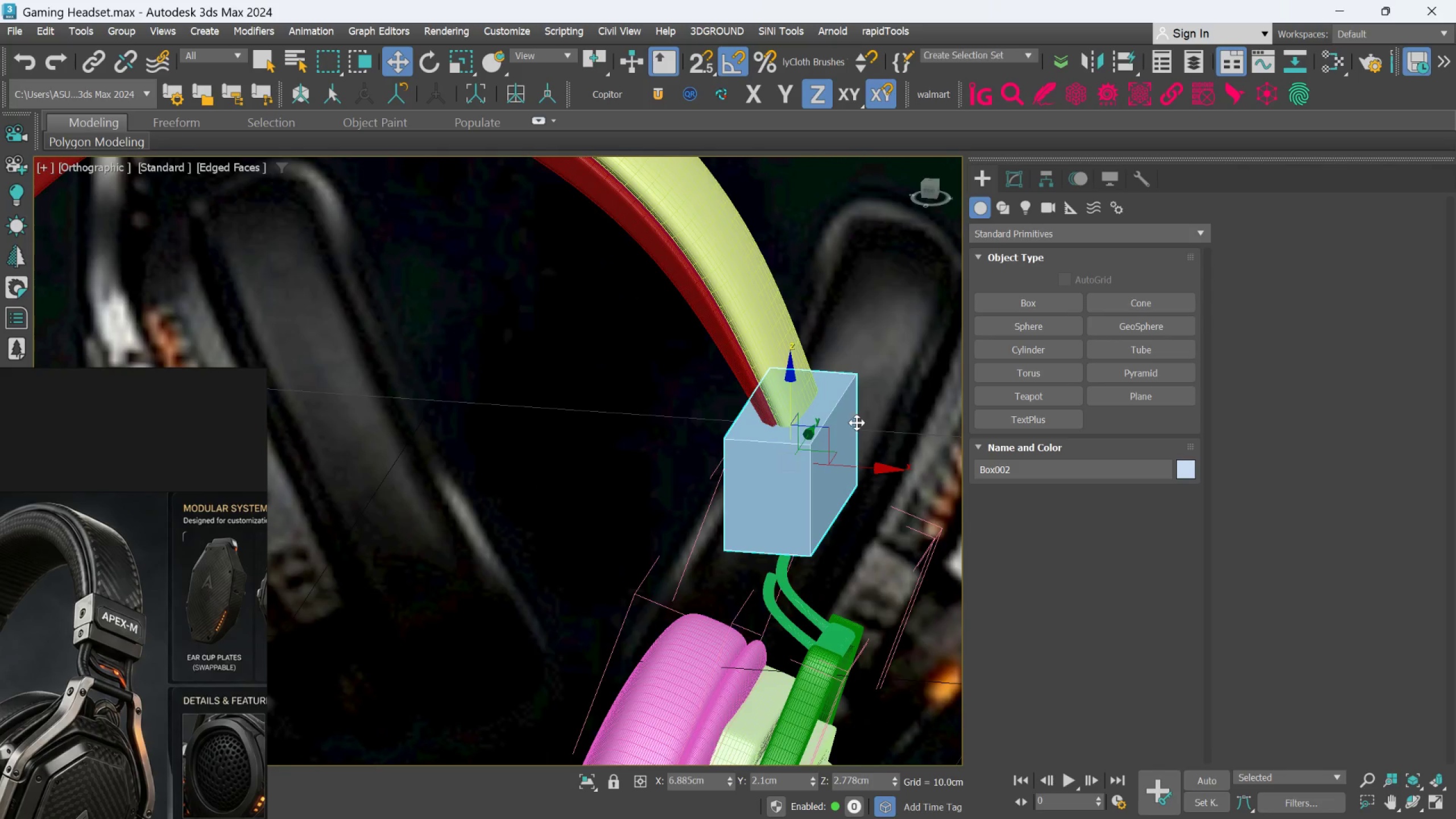 
hold_key(key=AltLeft, duration=0.31)
 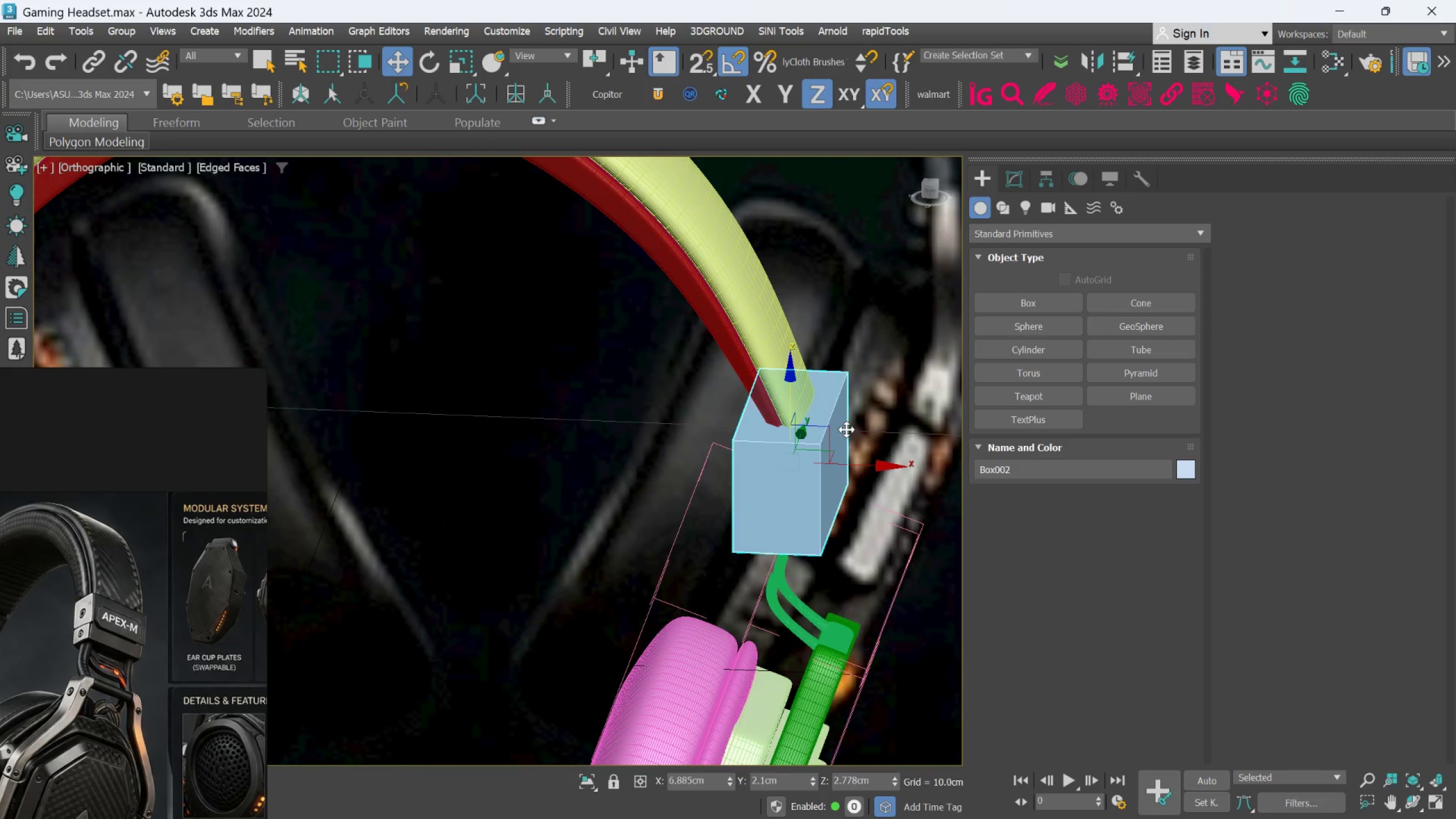 
hold_key(key=AltLeft, duration=1.11)
 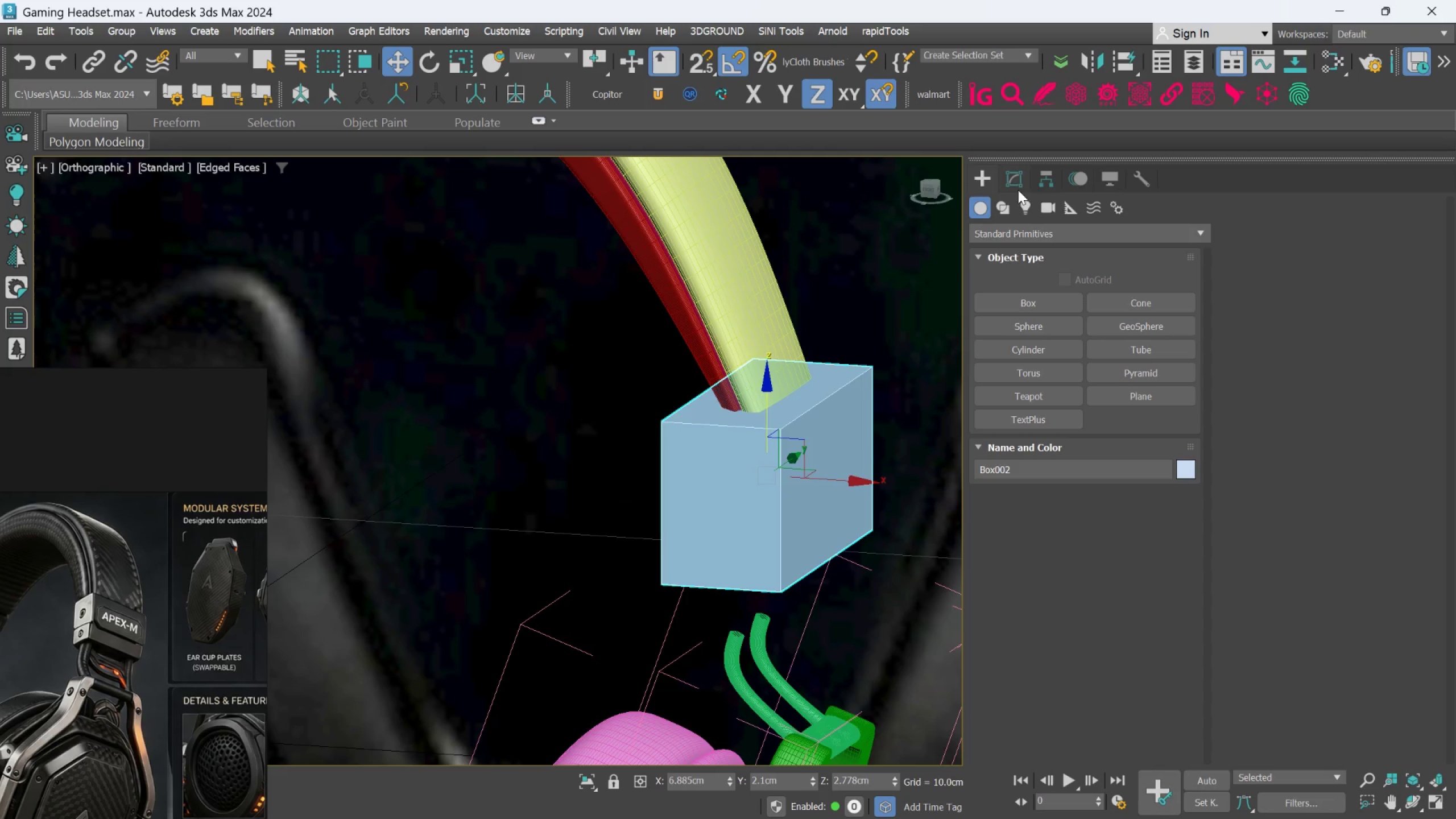 
scroll: coordinate [846, 429], scroll_direction: up, amount: 1.0
 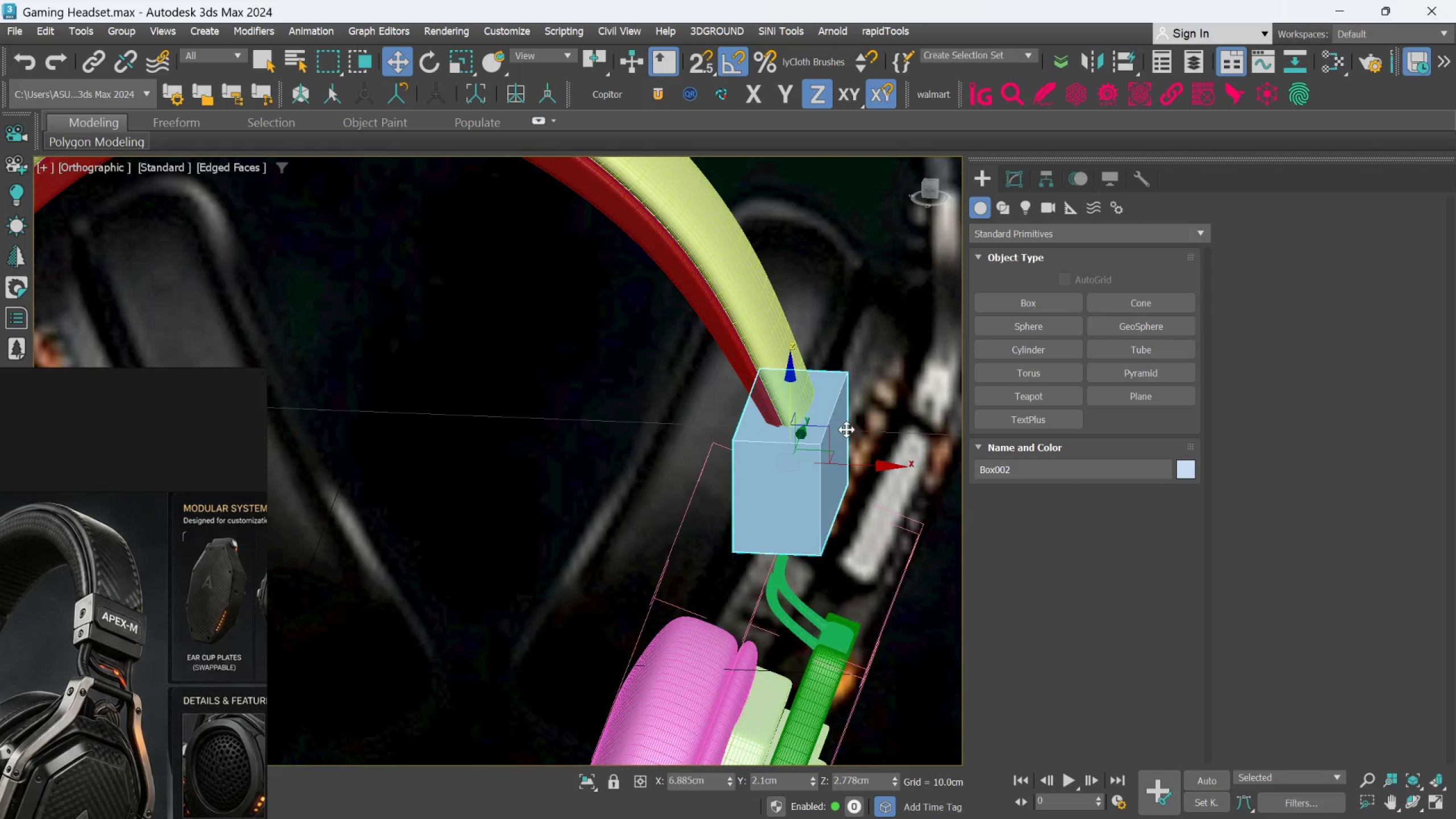 
left_click([1017, 184])
 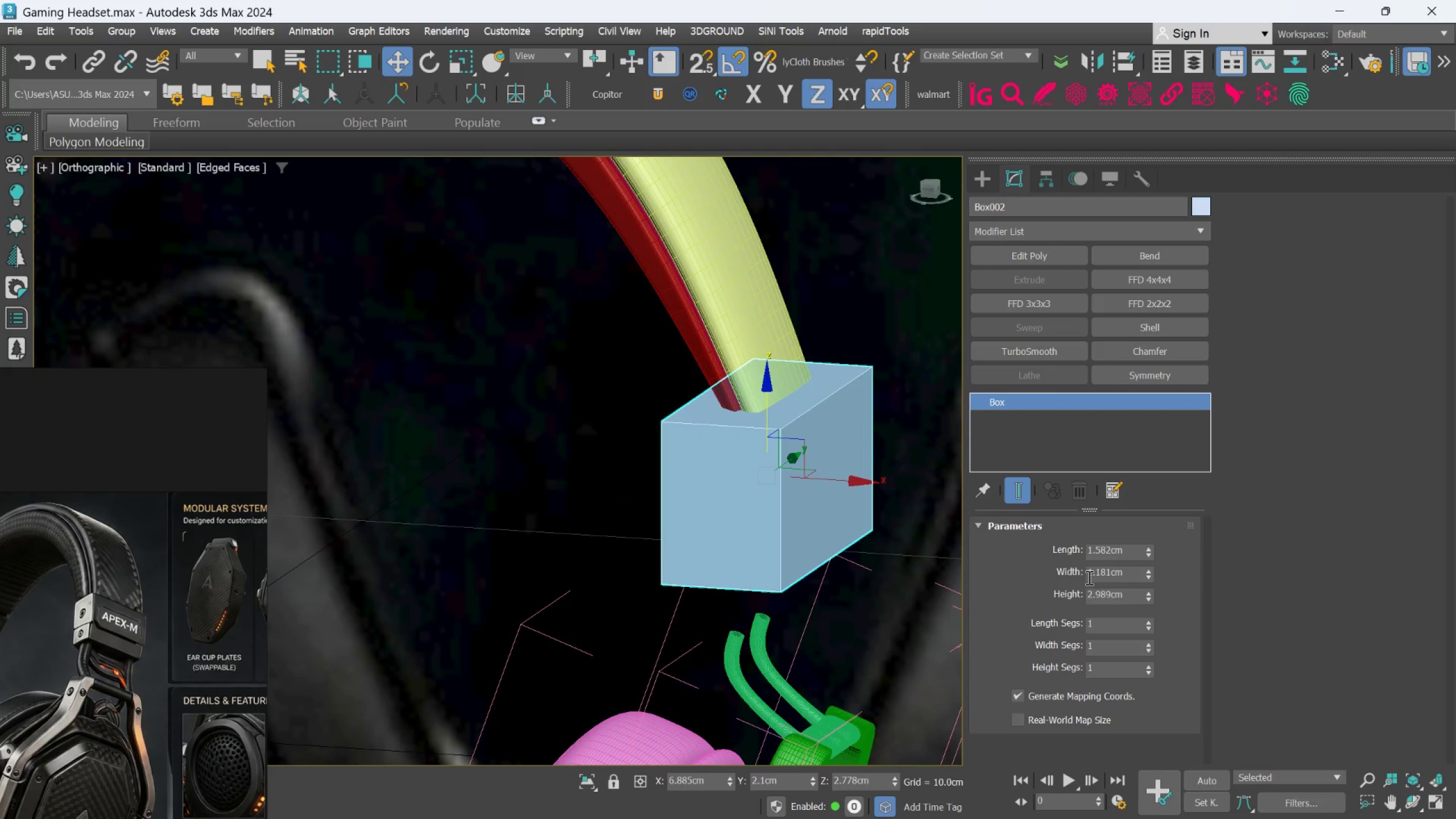 
key(F)
 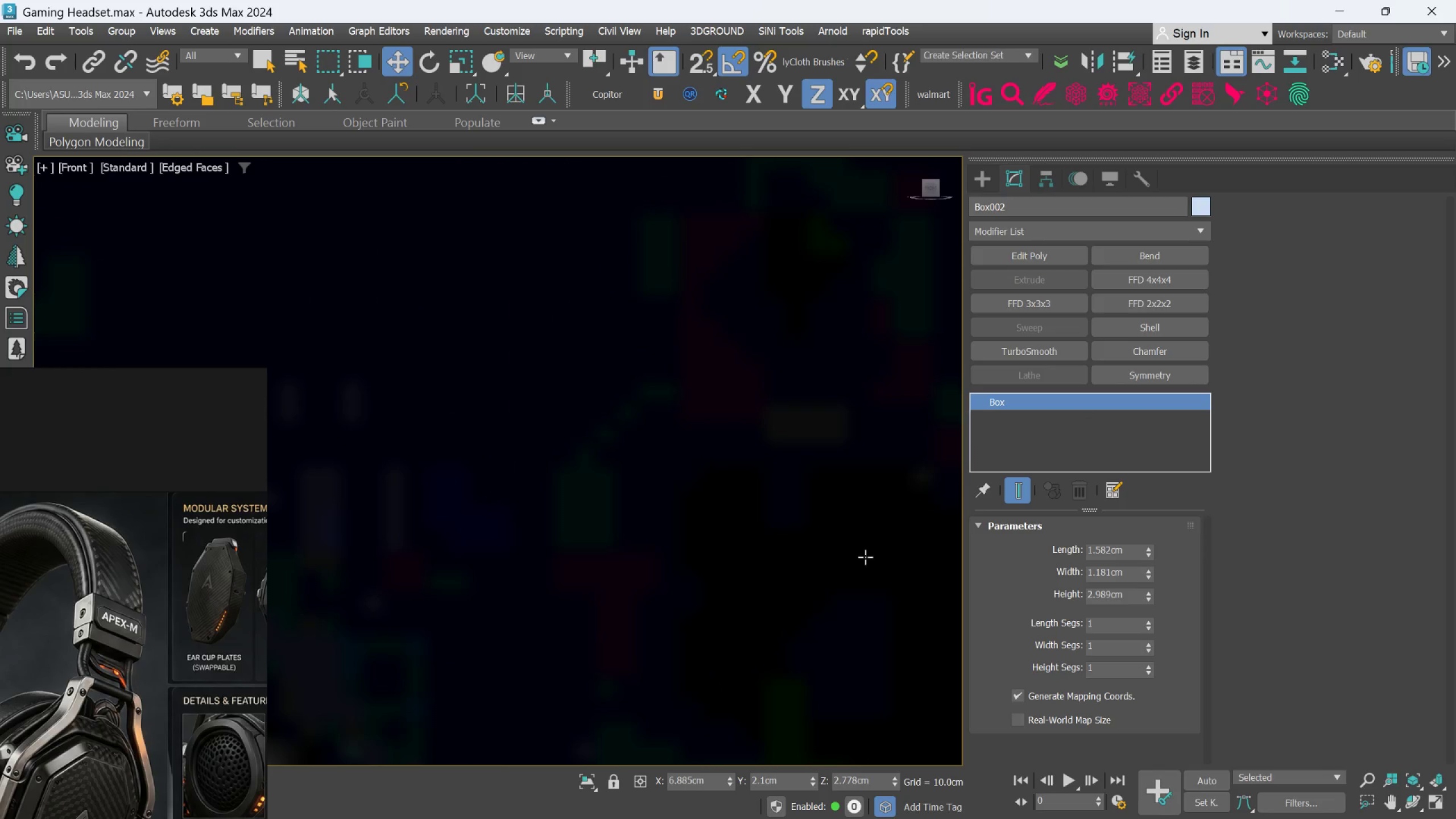 
scroll: coordinate [791, 520], scroll_direction: down, amount: 11.0
 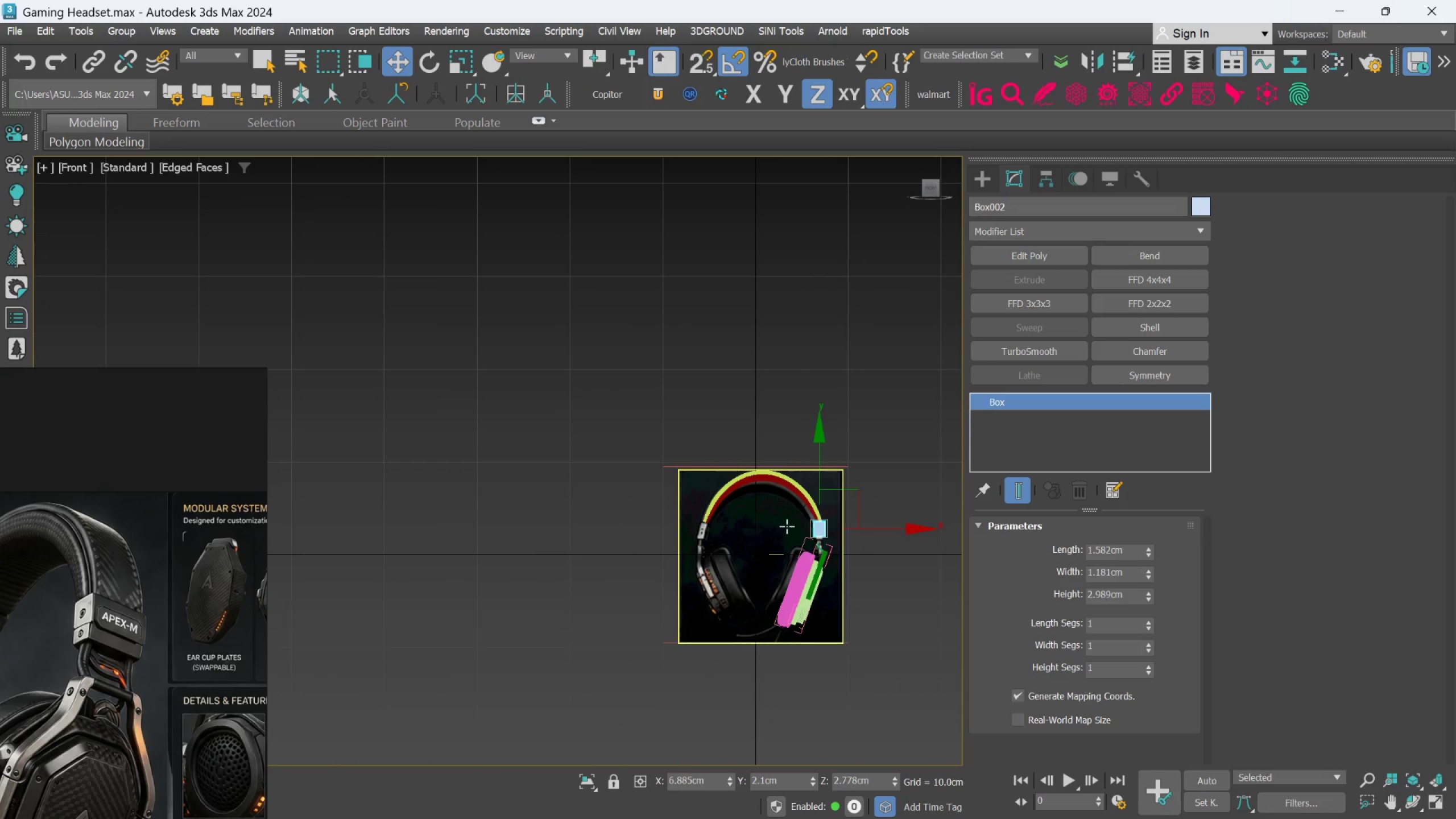 
scroll: coordinate [877, 528], scroll_direction: up, amount: 7.0
 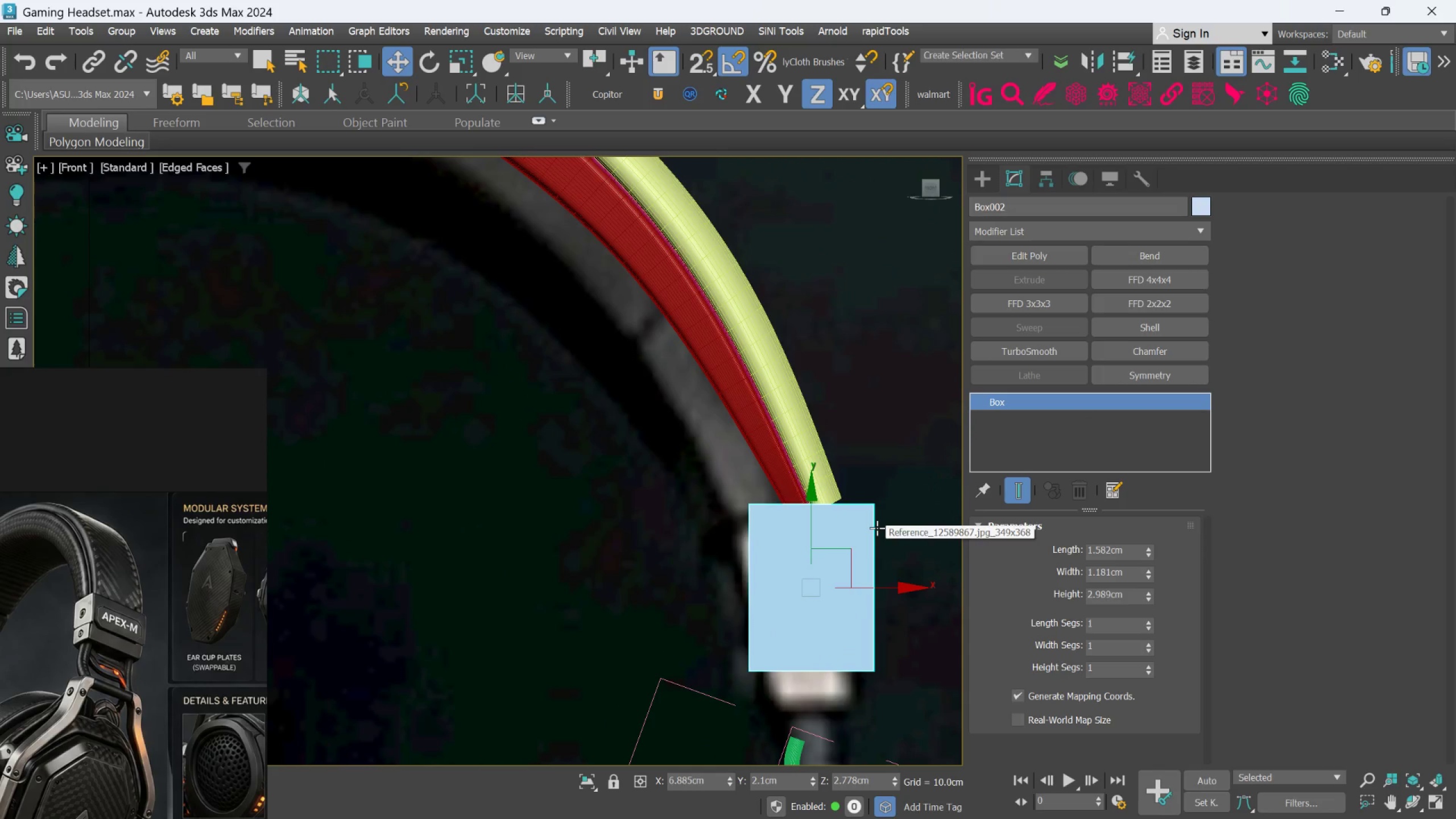 
key(E)
 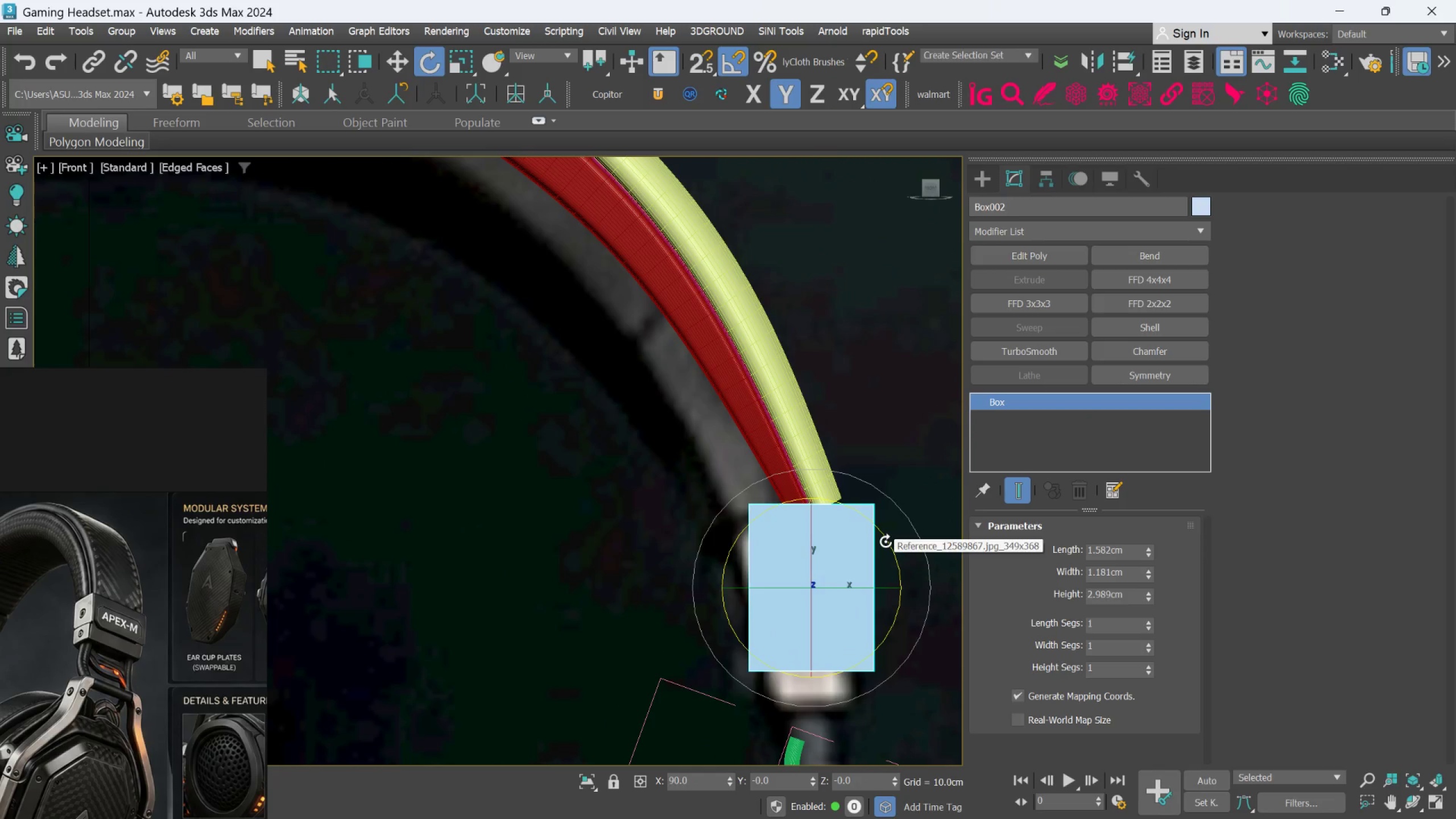 
key(A)
 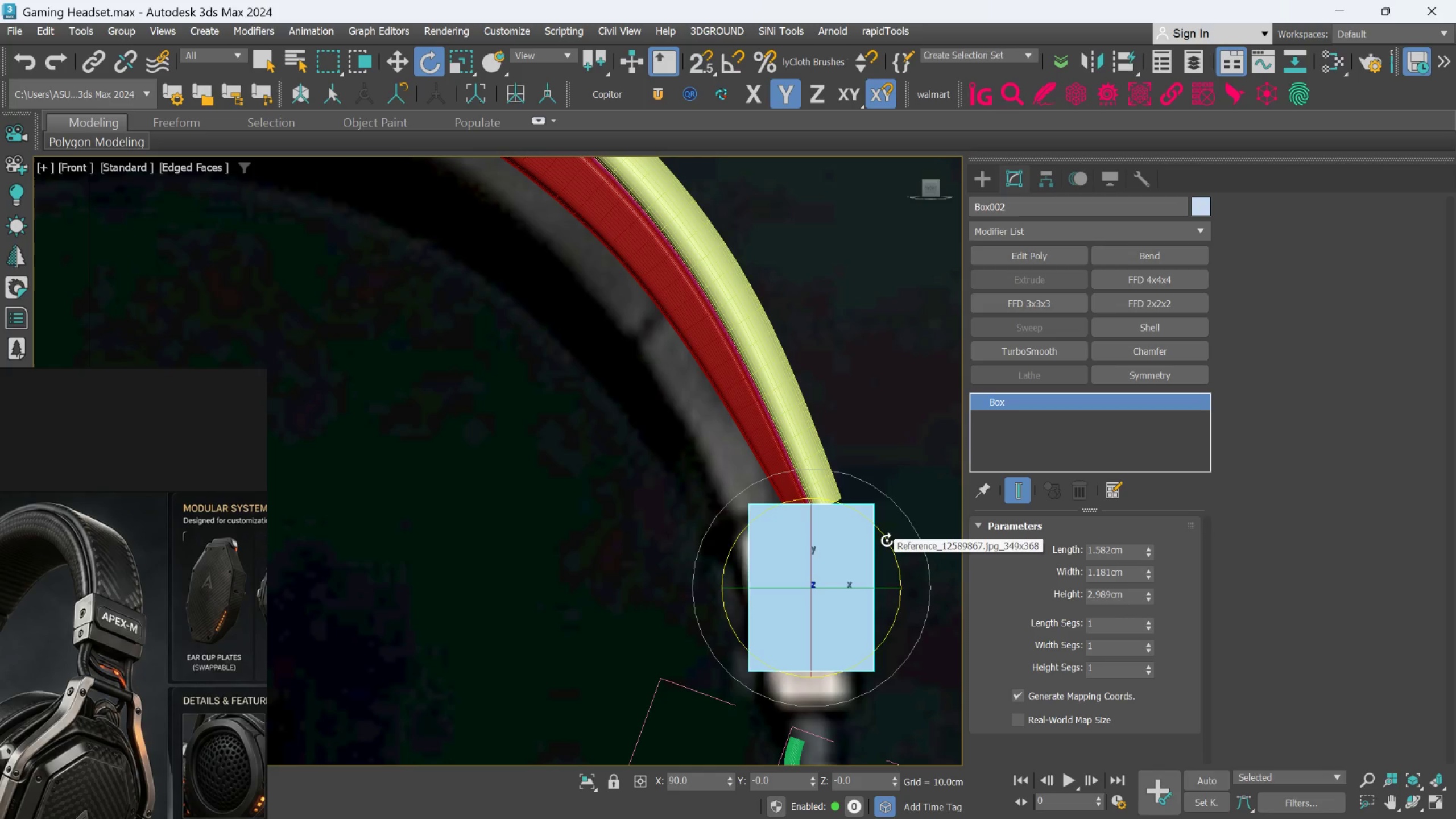 
left_click_drag(start_coordinate=[887, 540], to_coordinate=[890, 520])
 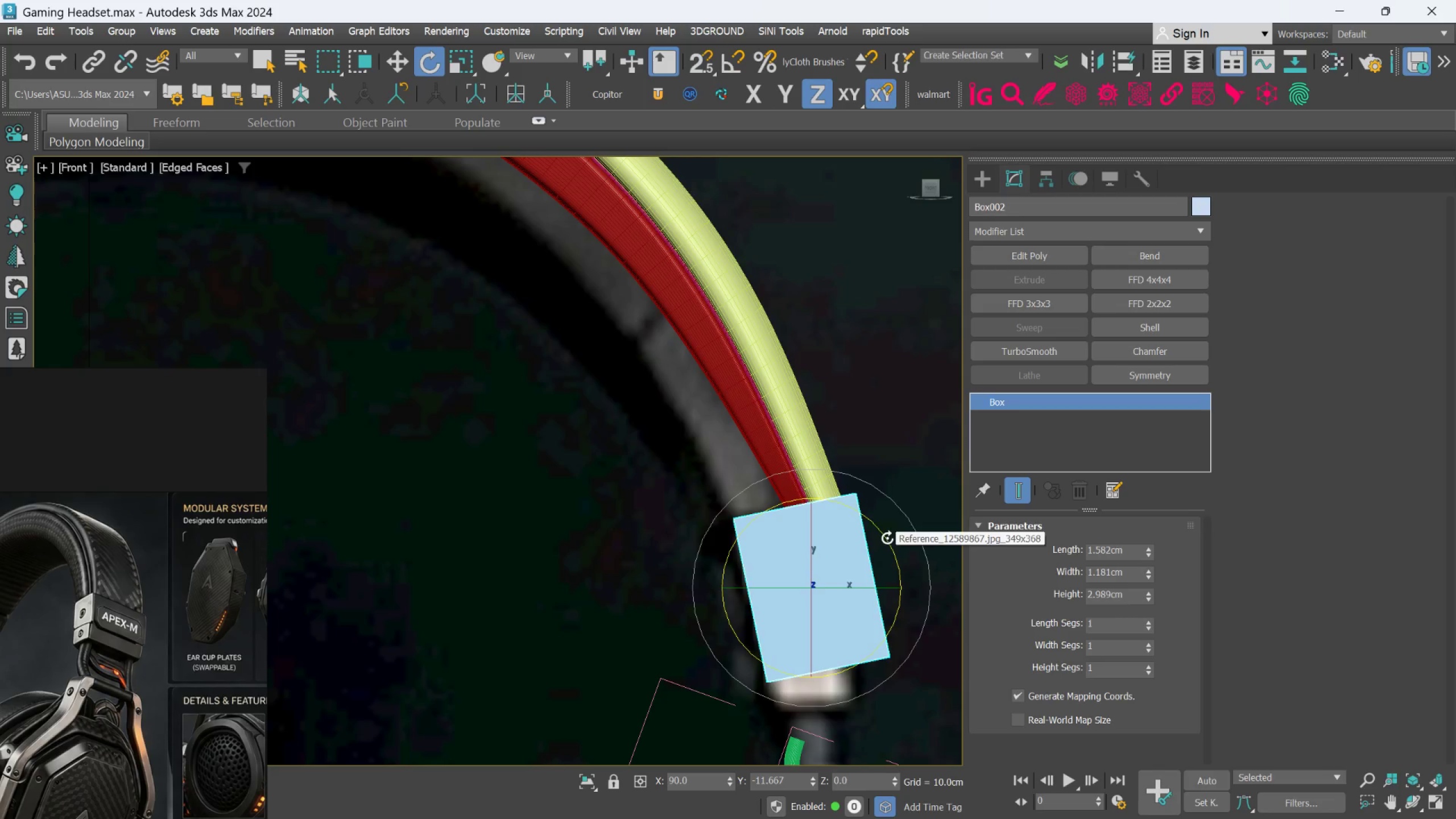 
key(W)
 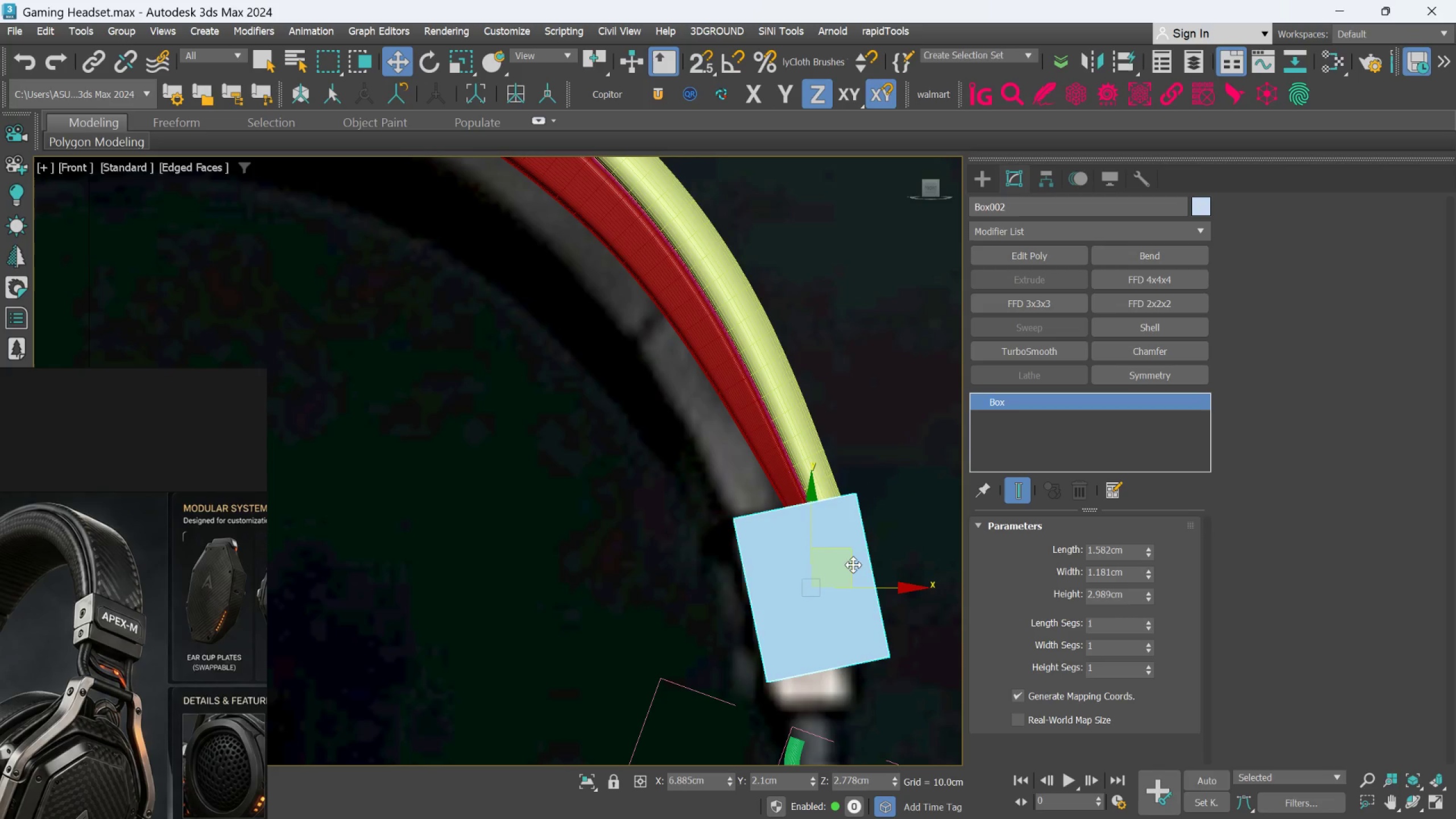 
left_click_drag(start_coordinate=[853, 564], to_coordinate=[868, 556])
 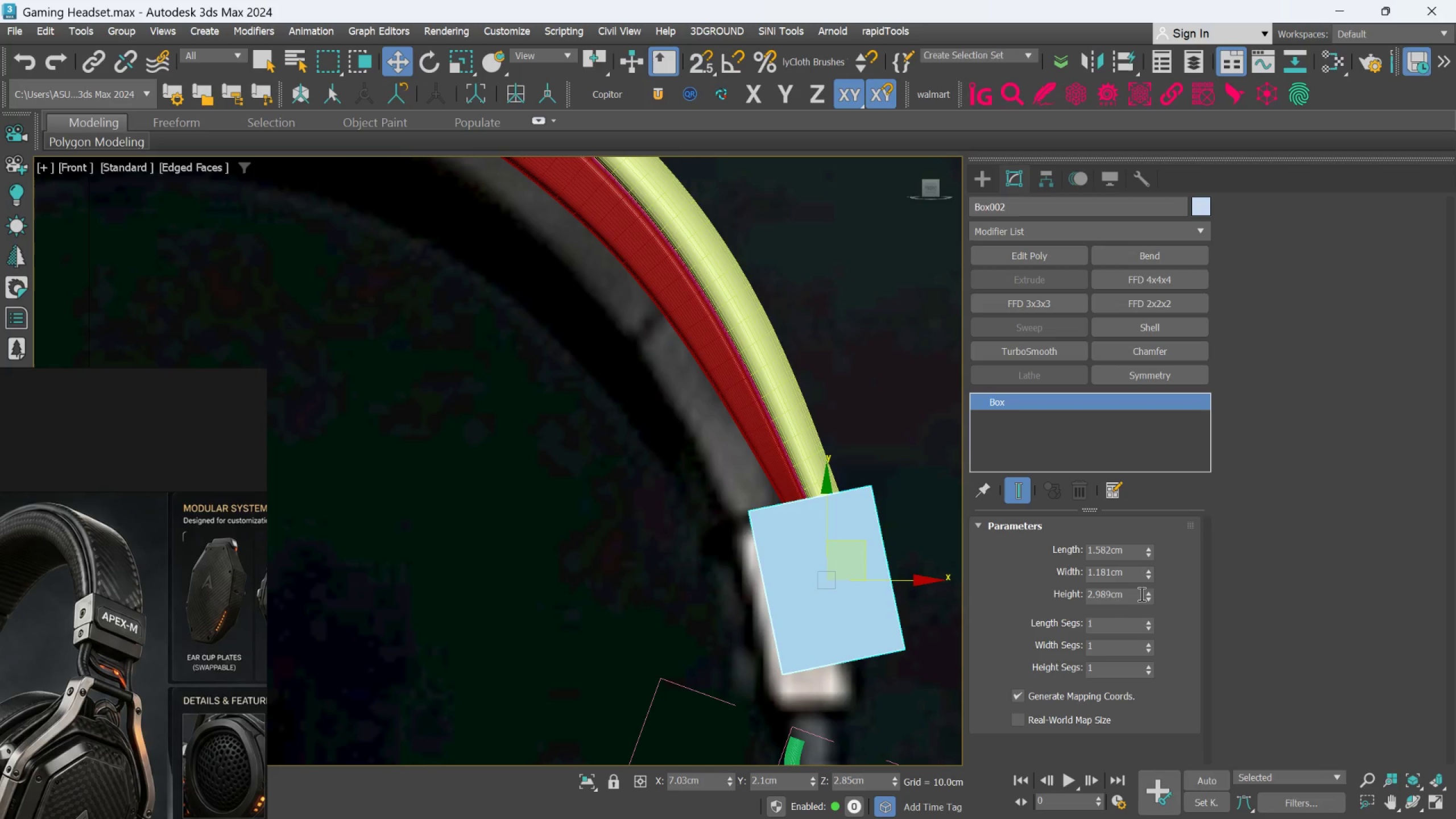 
left_click_drag(start_coordinate=[1148, 592], to_coordinate=[1151, 574])
 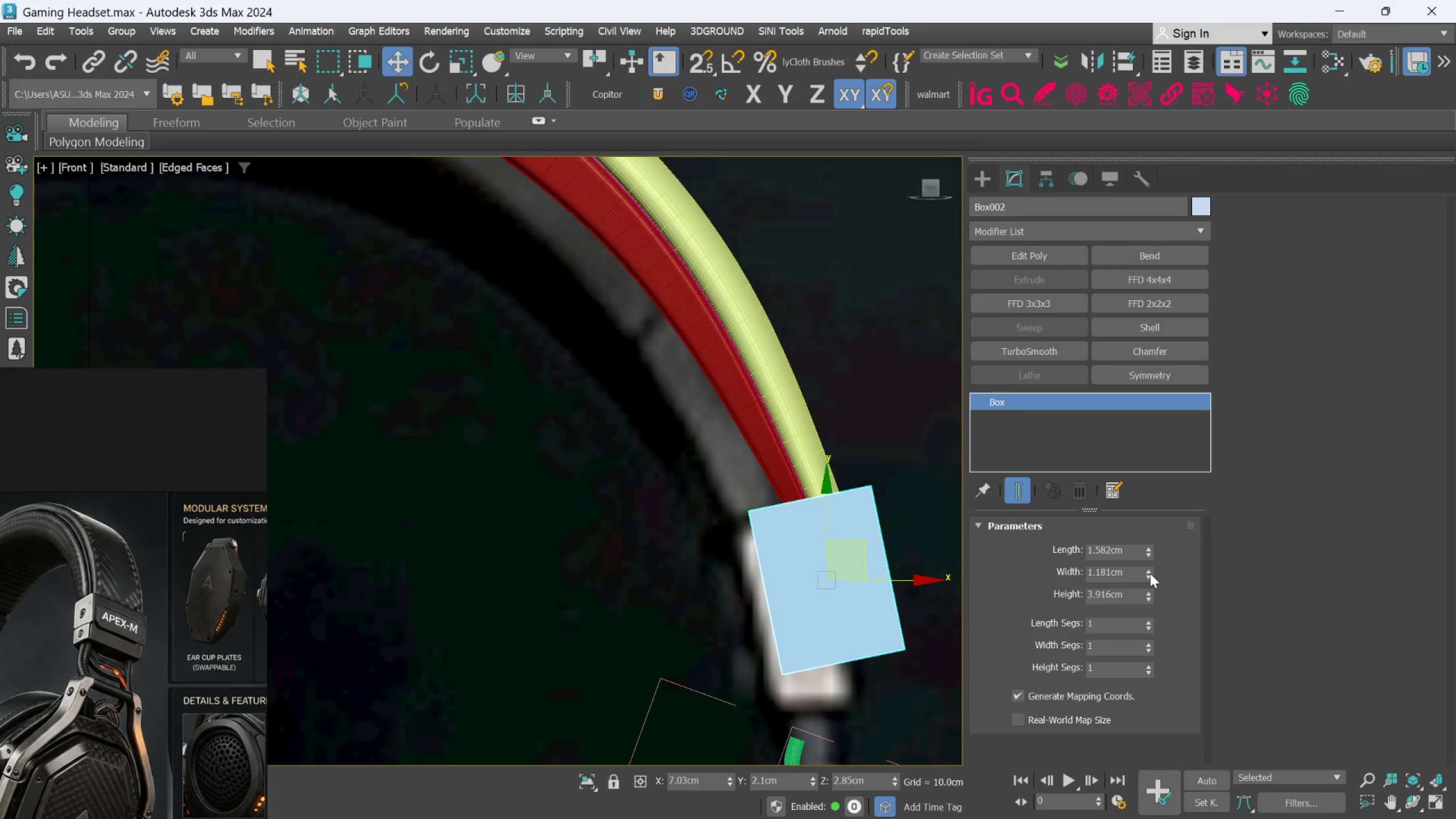 
left_click_drag(start_coordinate=[1150, 571], to_coordinate=[1142, 589])
 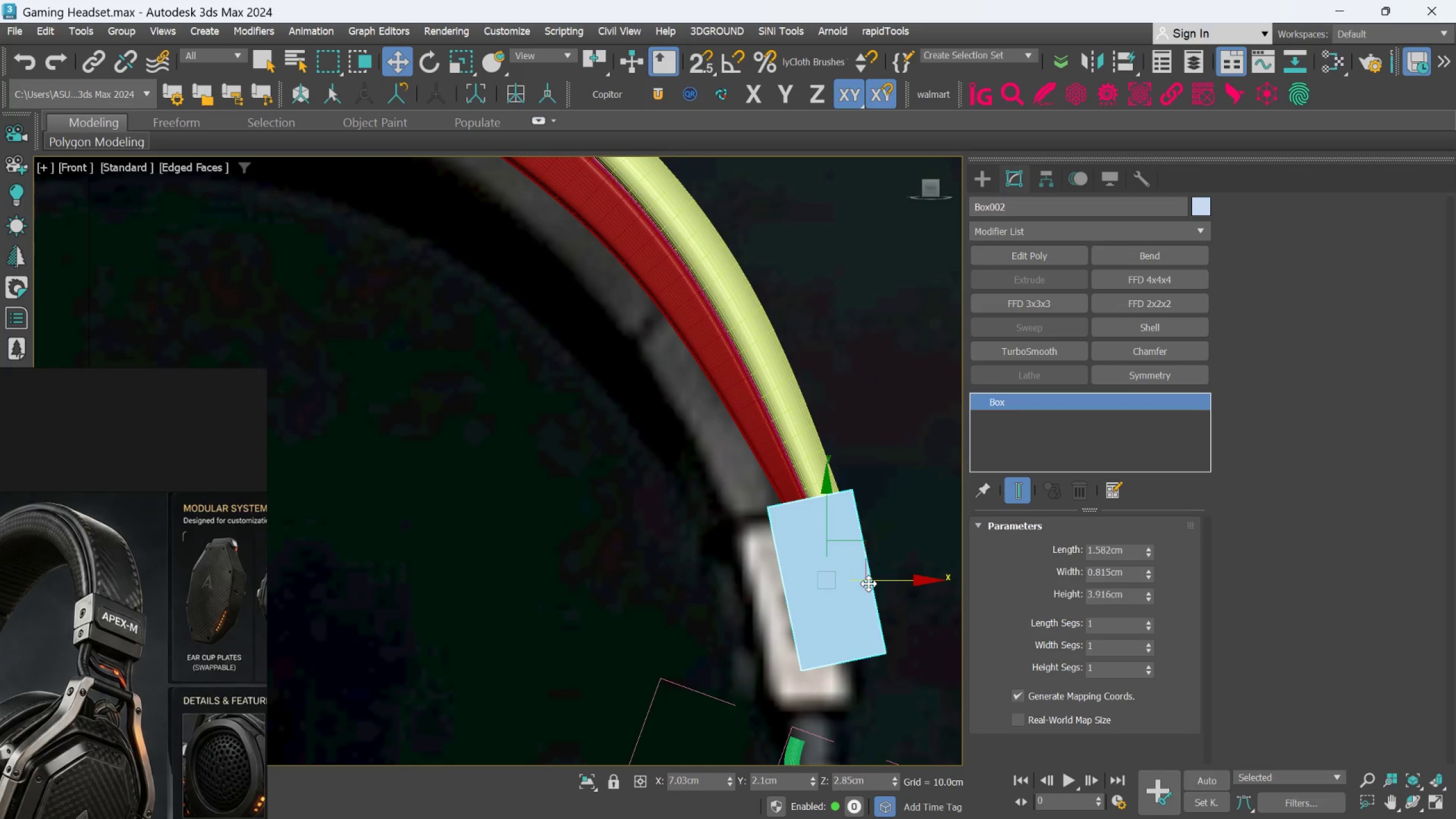 
hold_key(key=AltLeft, duration=1.5)
 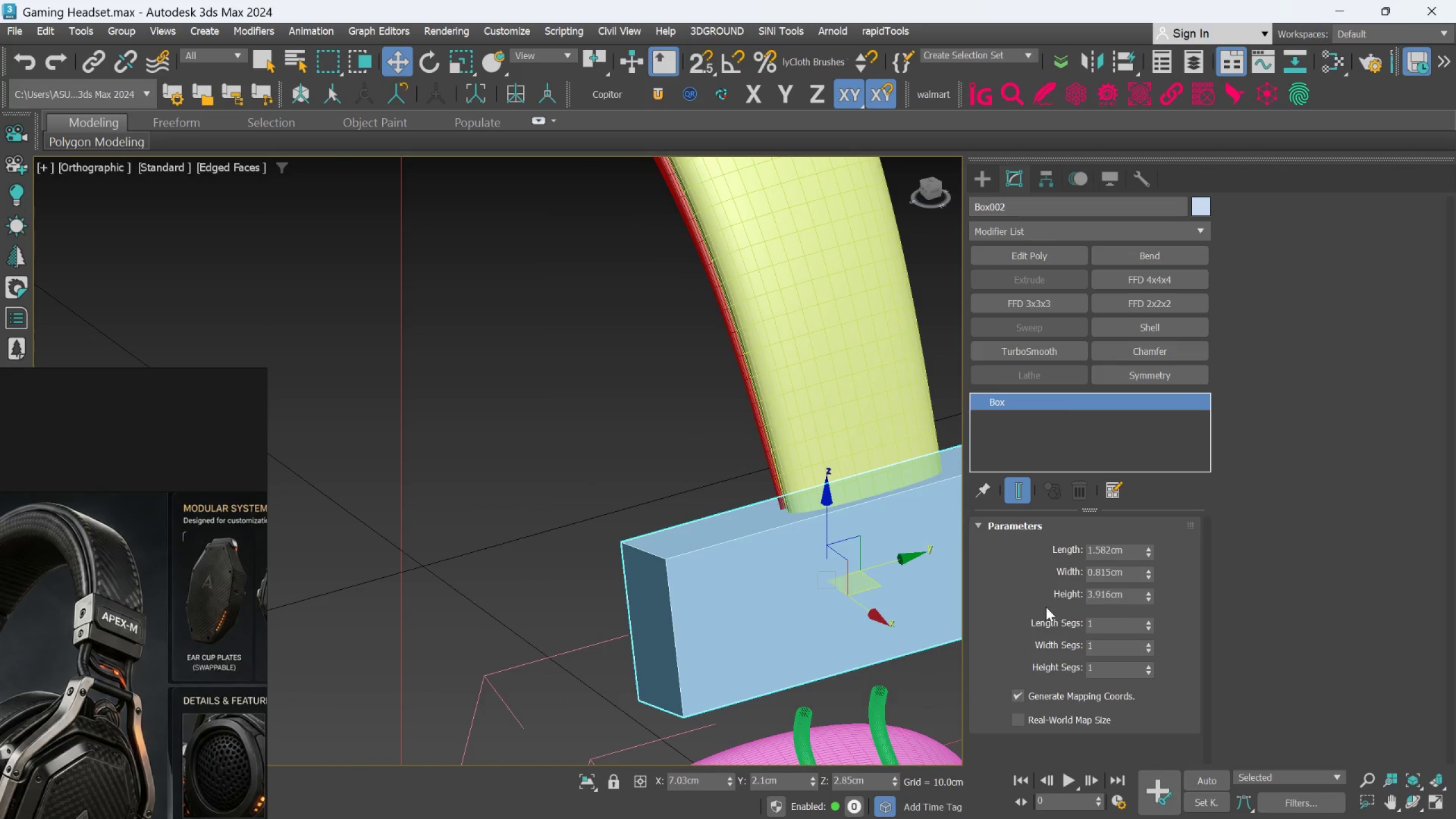 
key(Alt+AltLeft)
 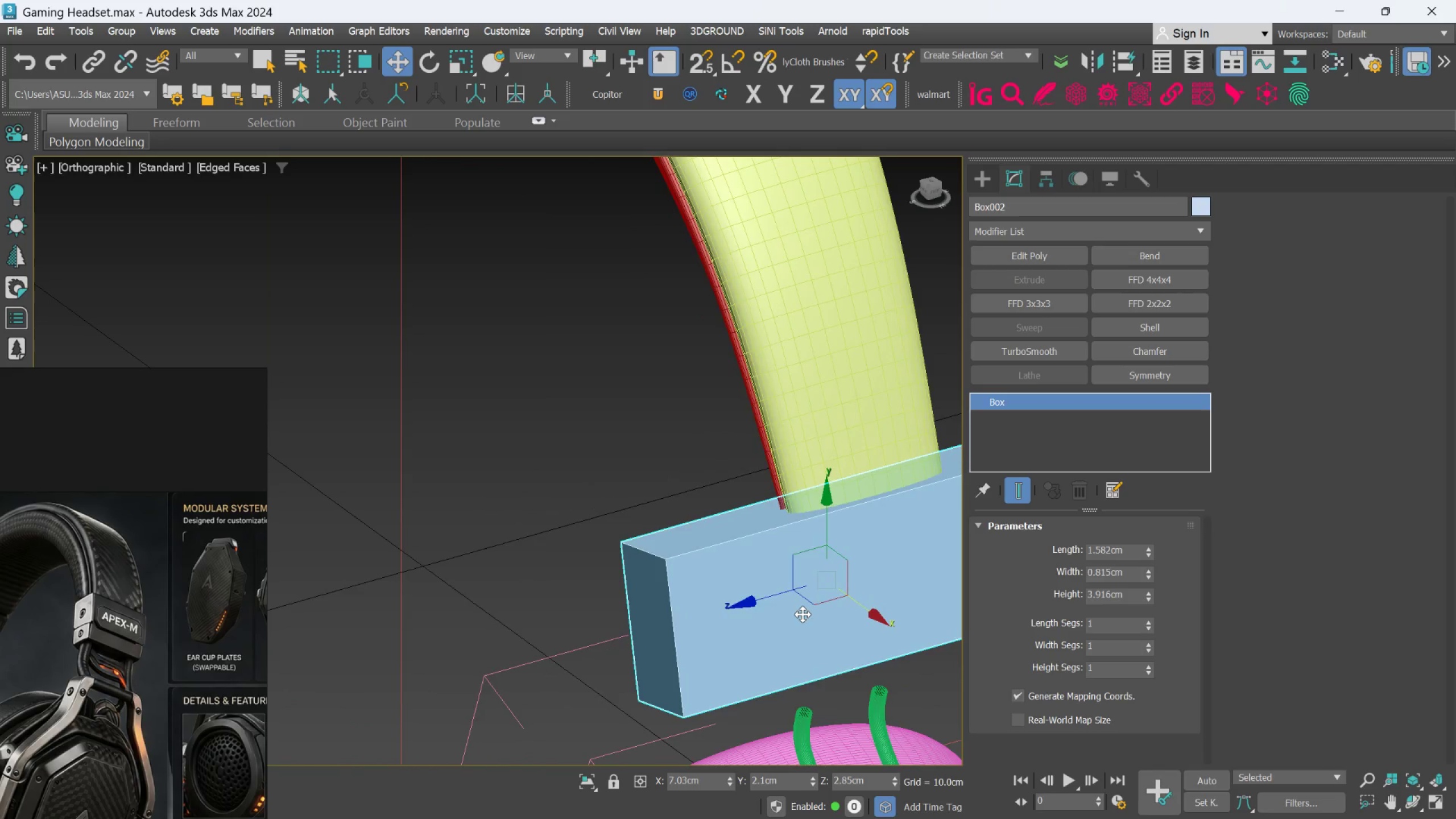 
key(Alt+AltLeft)
 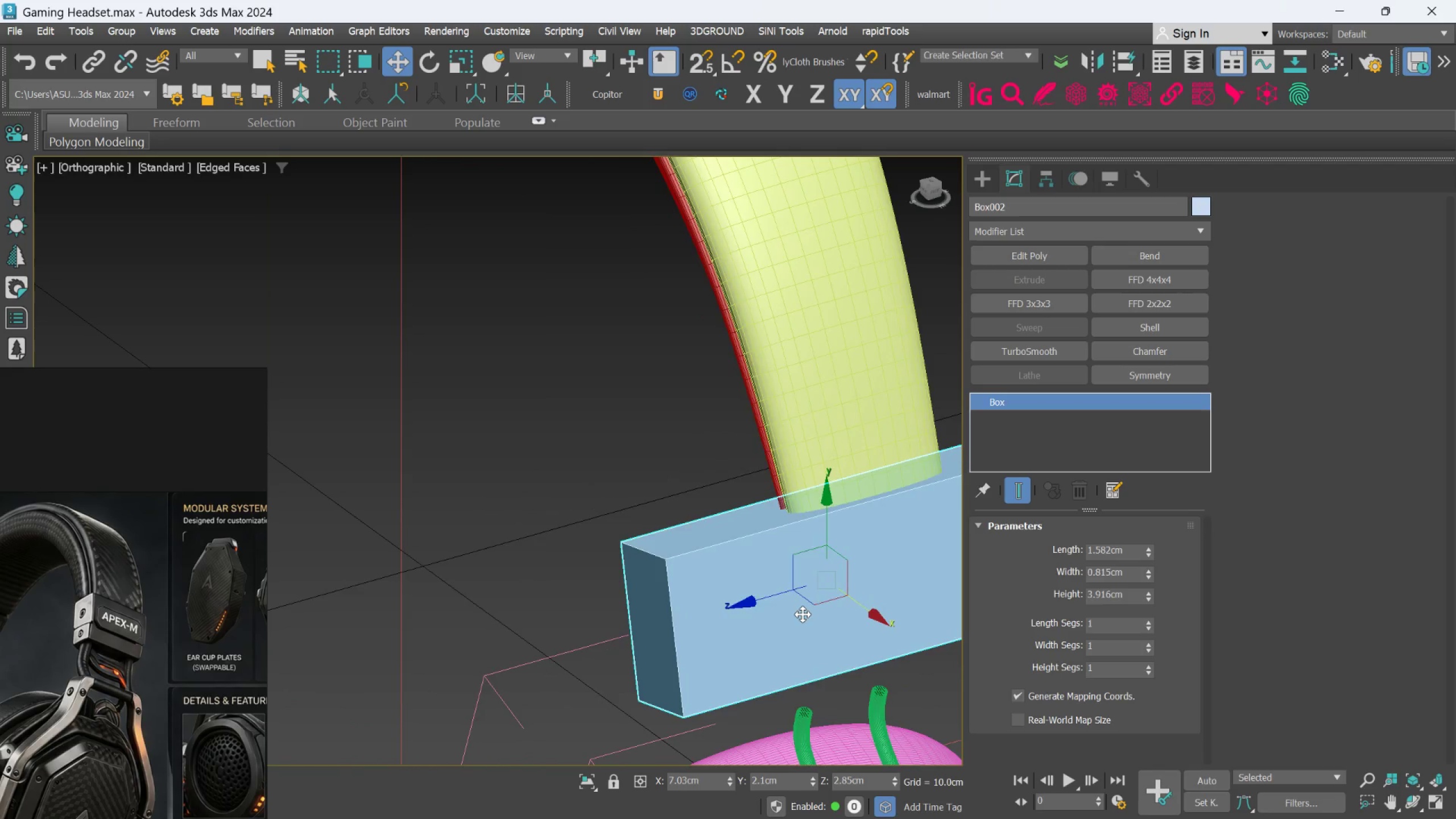 
key(Alt+AltLeft)
 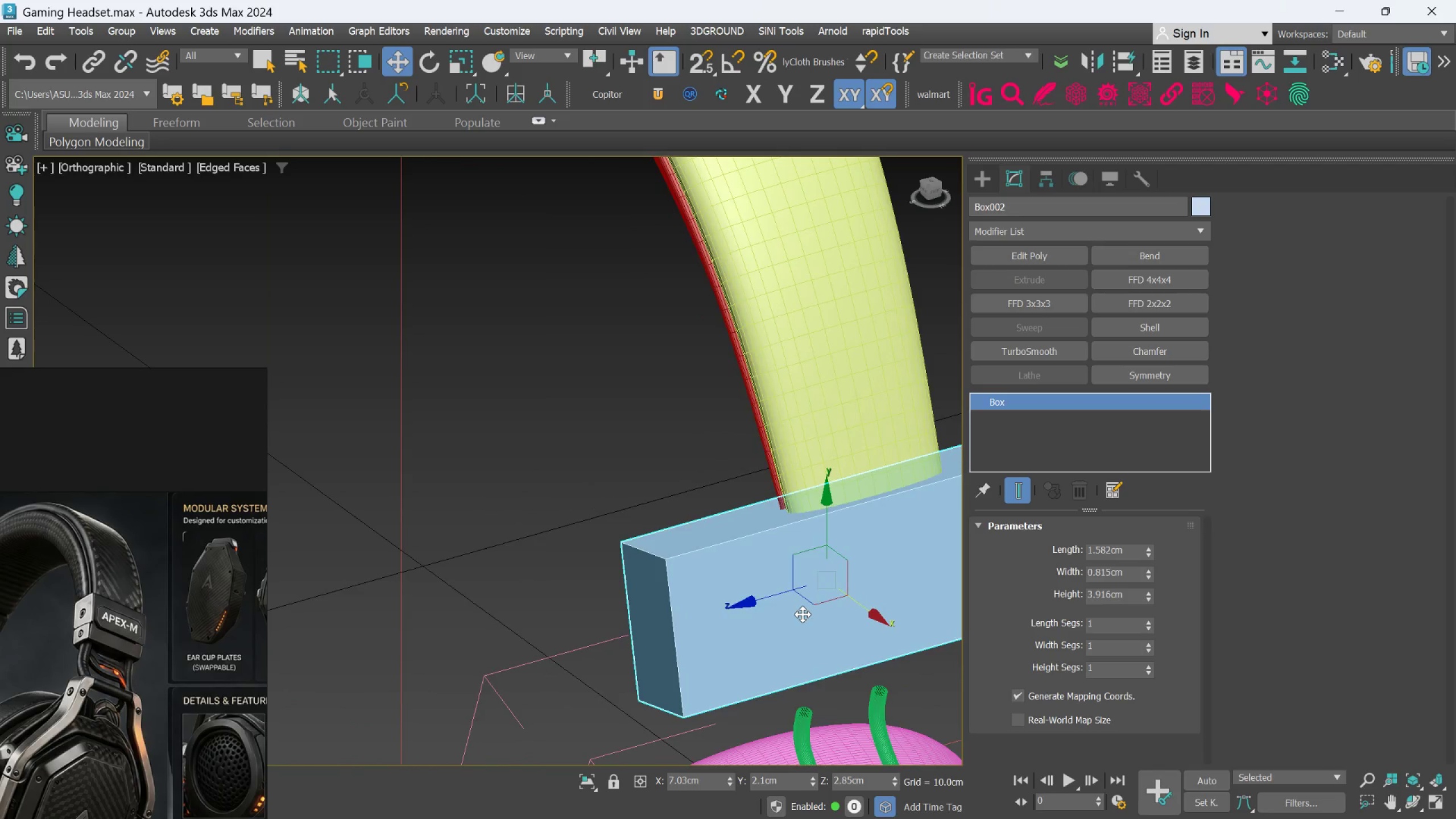 
key(Alt+AltLeft)
 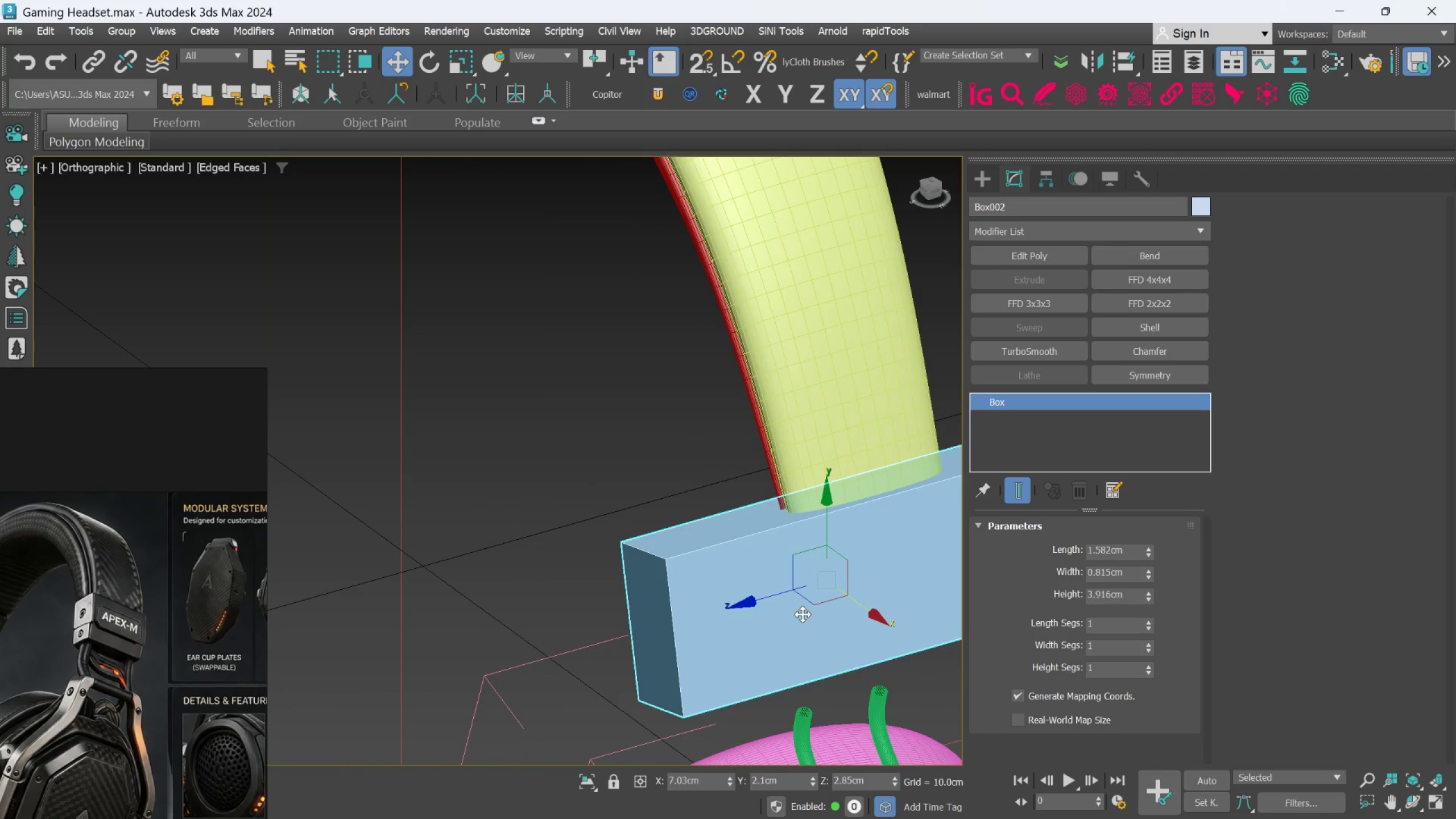 
key(Alt+AltLeft)
 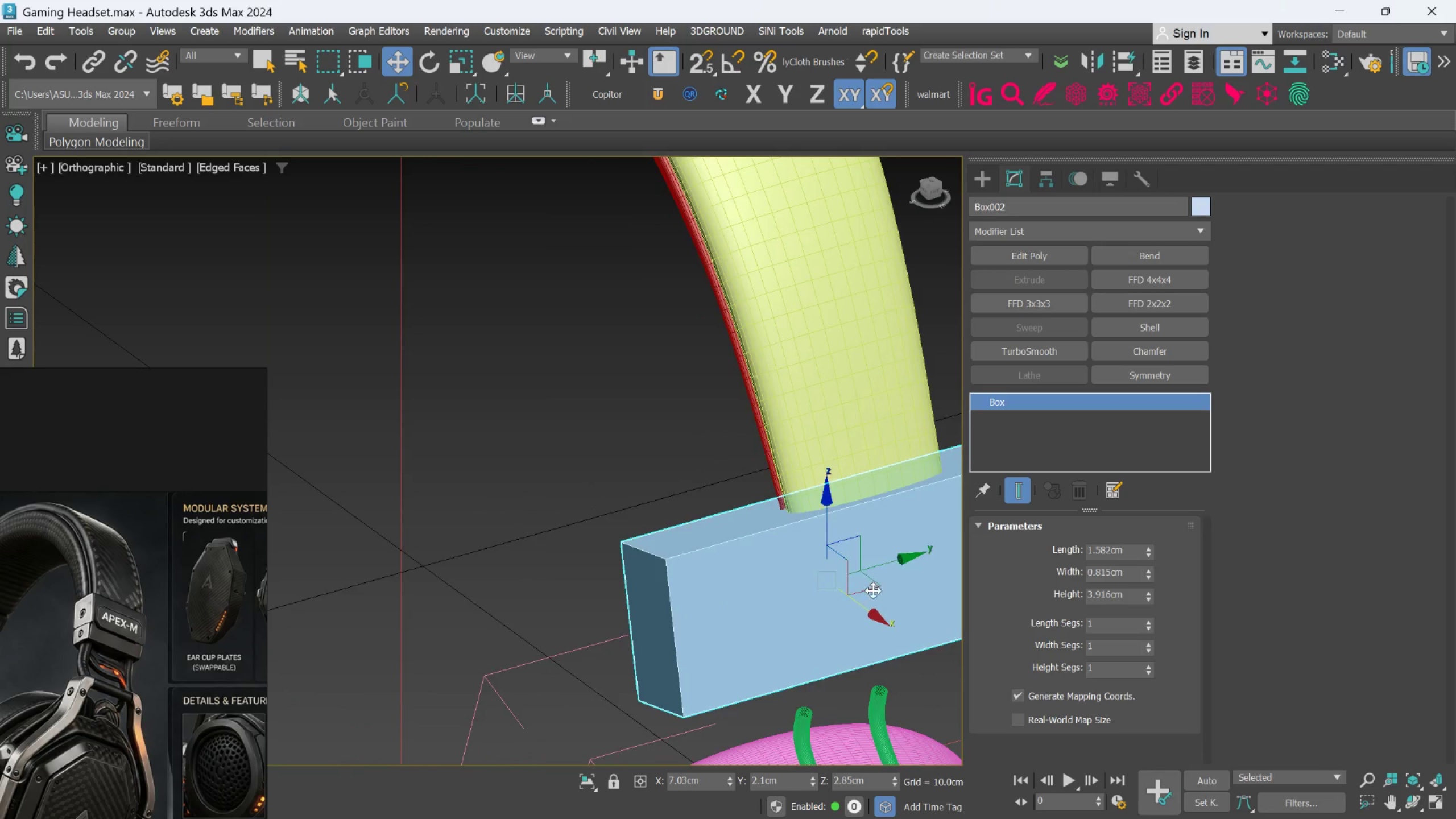 
key(Alt+AltLeft)
 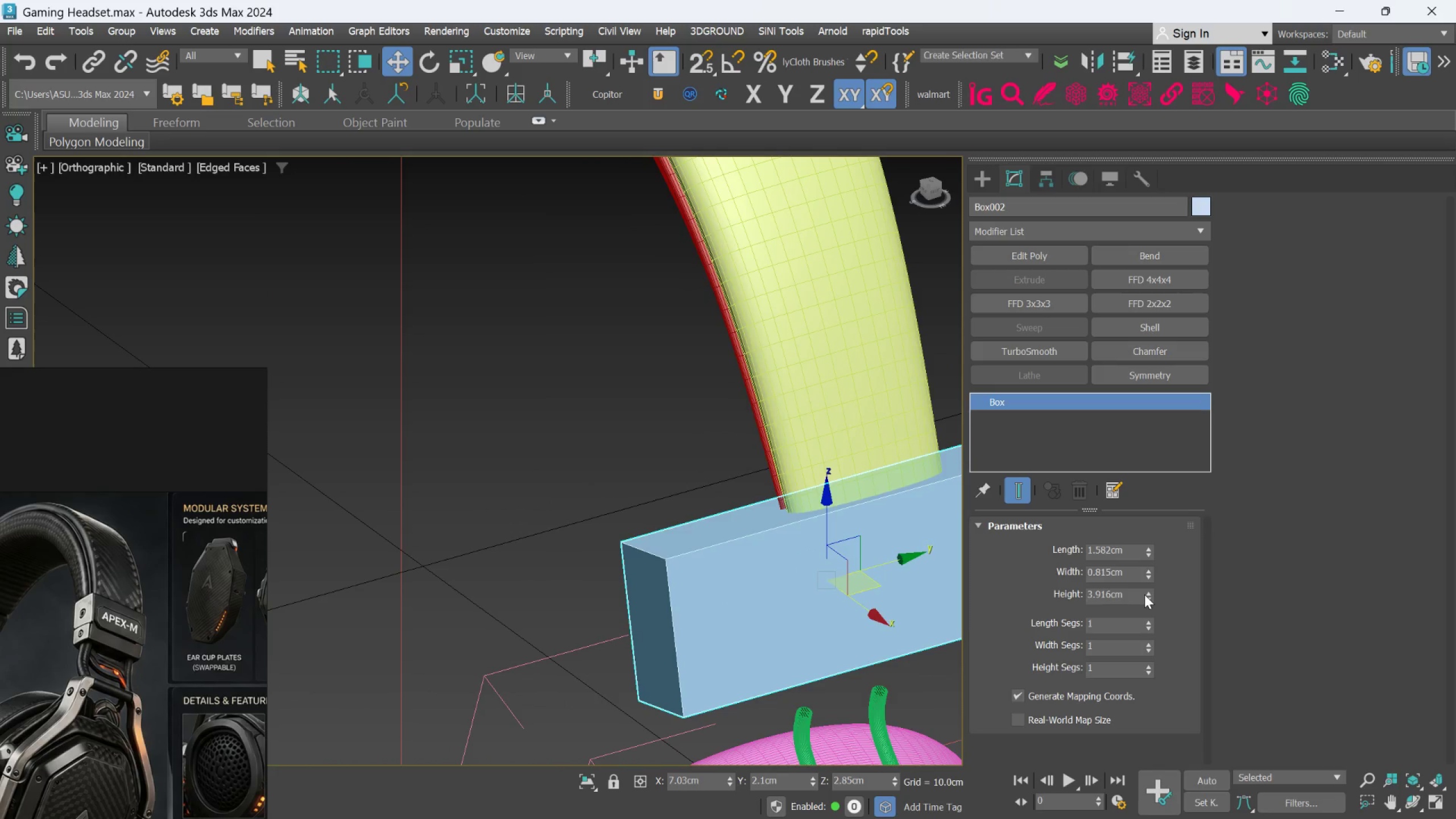 
left_click_drag(start_coordinate=[1148, 593], to_coordinate=[1092, 620])
 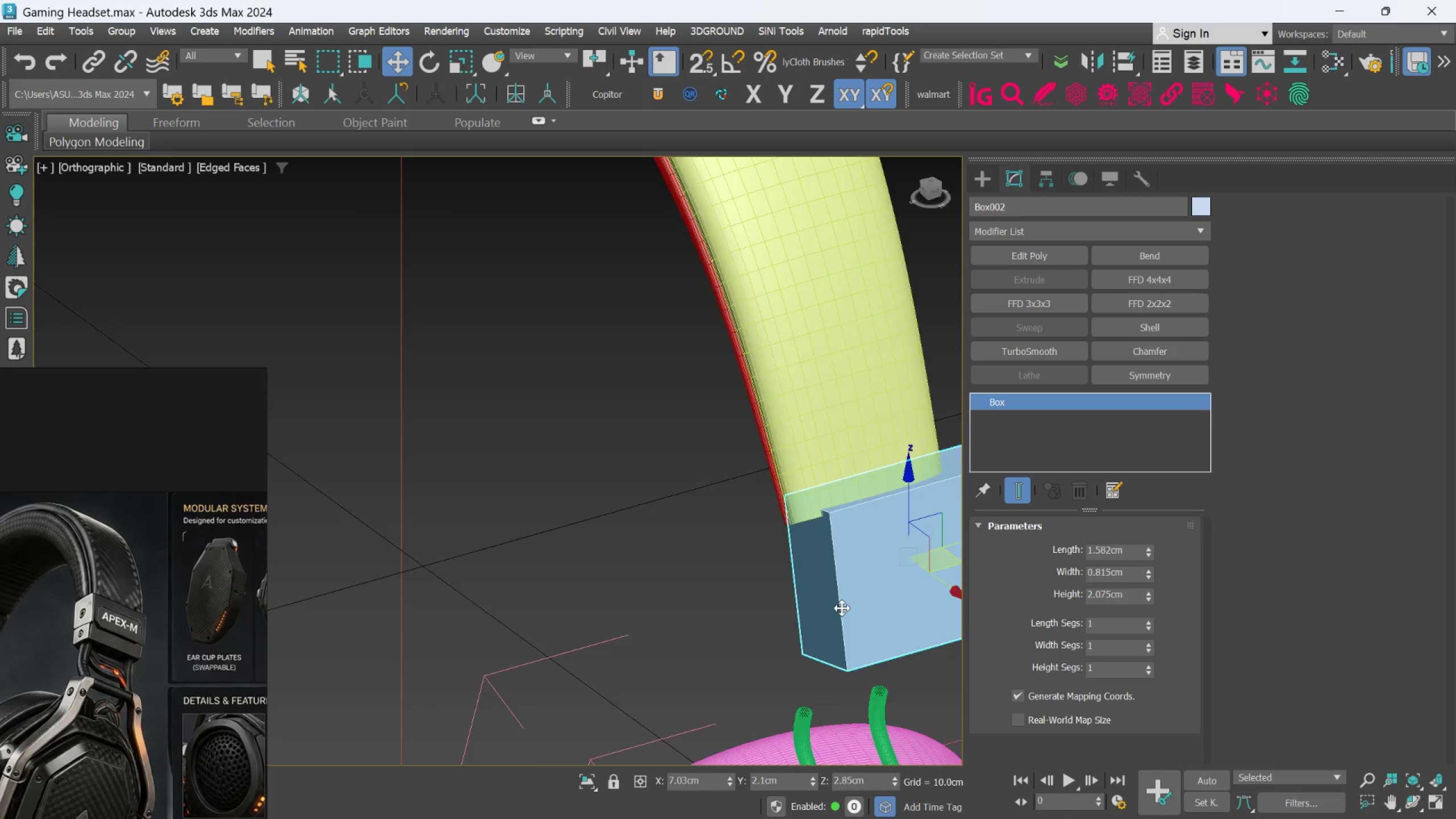 
scroll: coordinate [842, 608], scroll_direction: down, amount: 2.0
 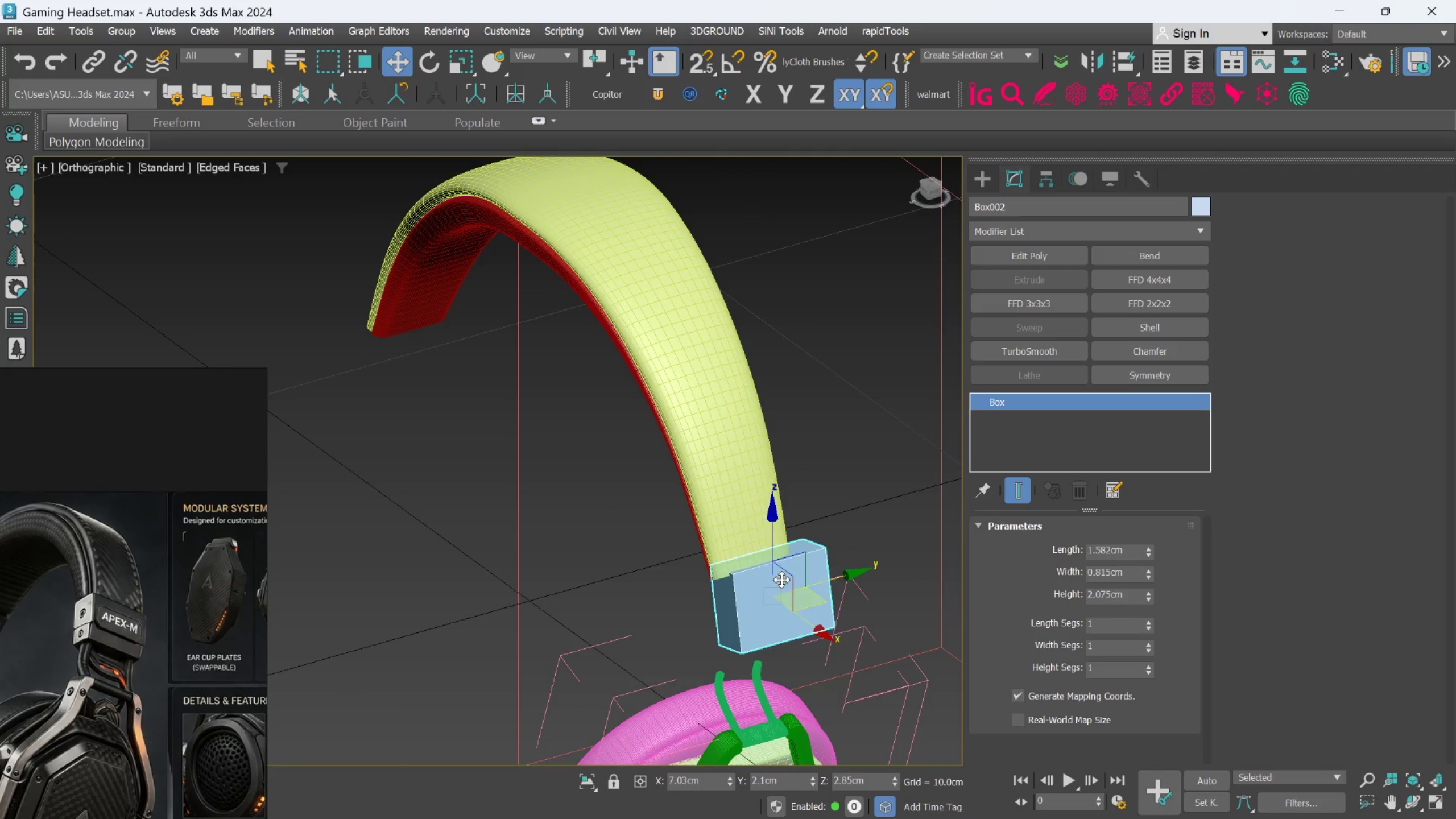 
scroll: coordinate [798, 575], scroll_direction: up, amount: 1.0
 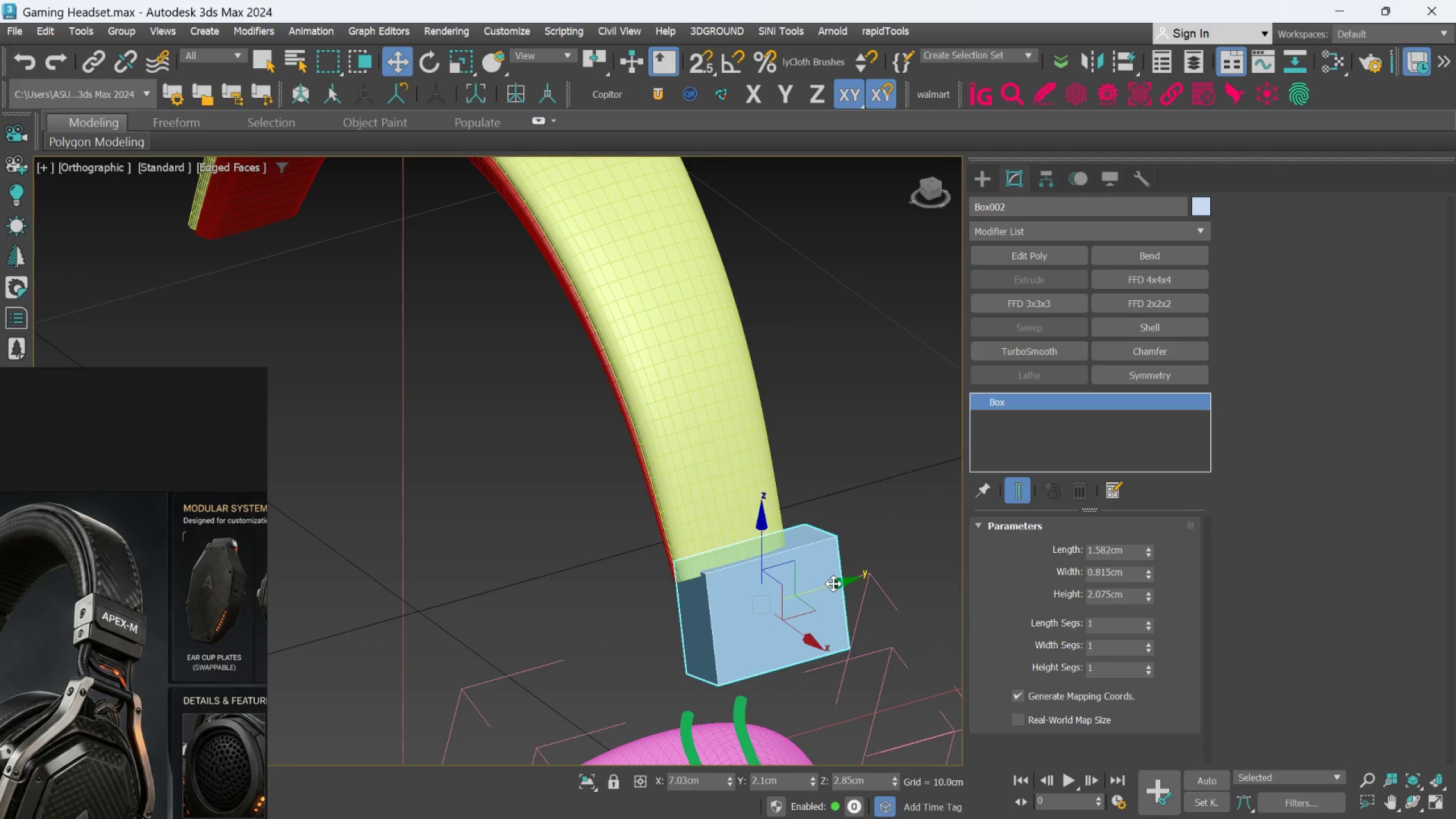 
left_click_drag(start_coordinate=[833, 584], to_coordinate=[814, 589])
 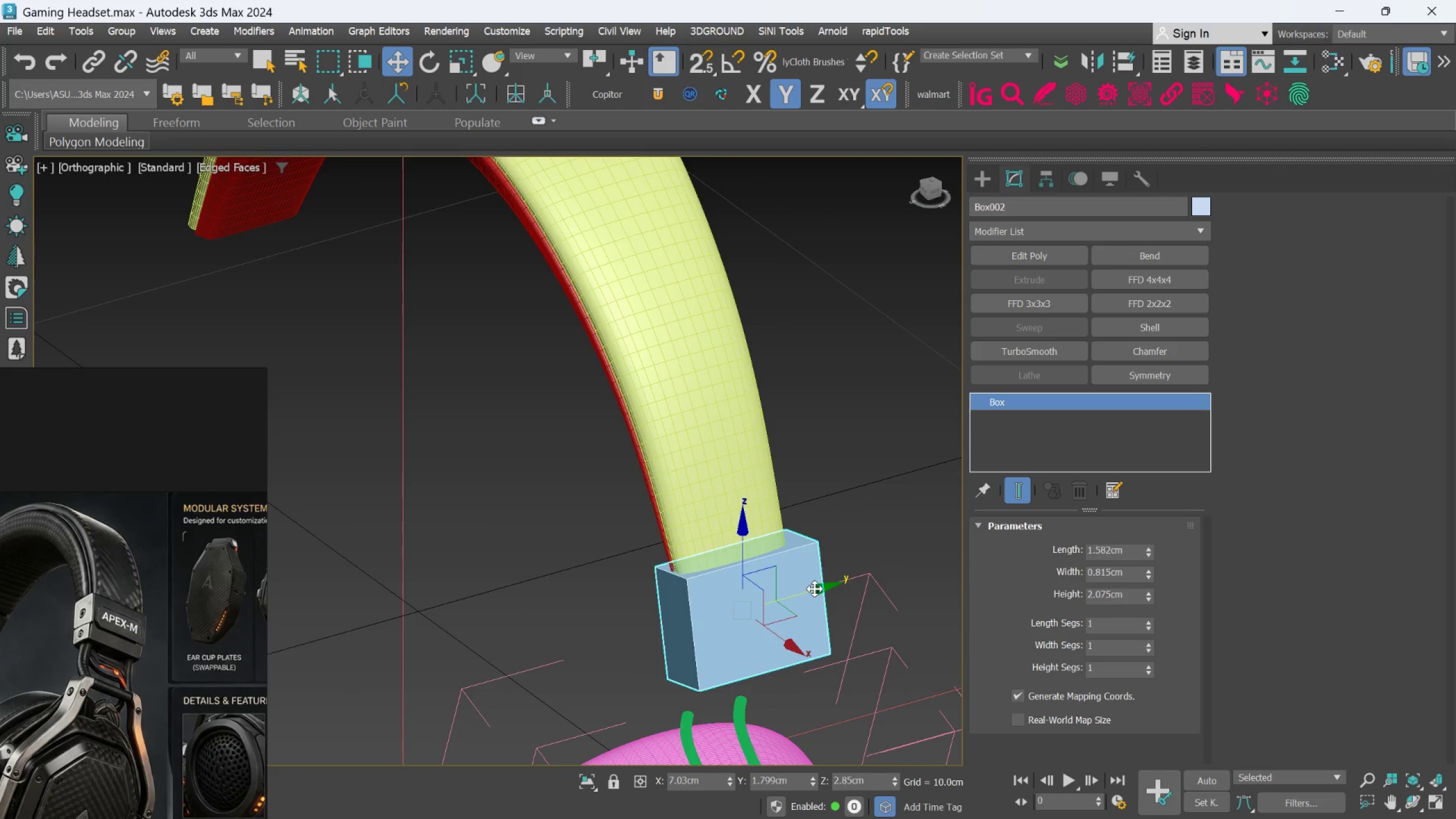 
hold_key(key=AltLeft, duration=0.56)
 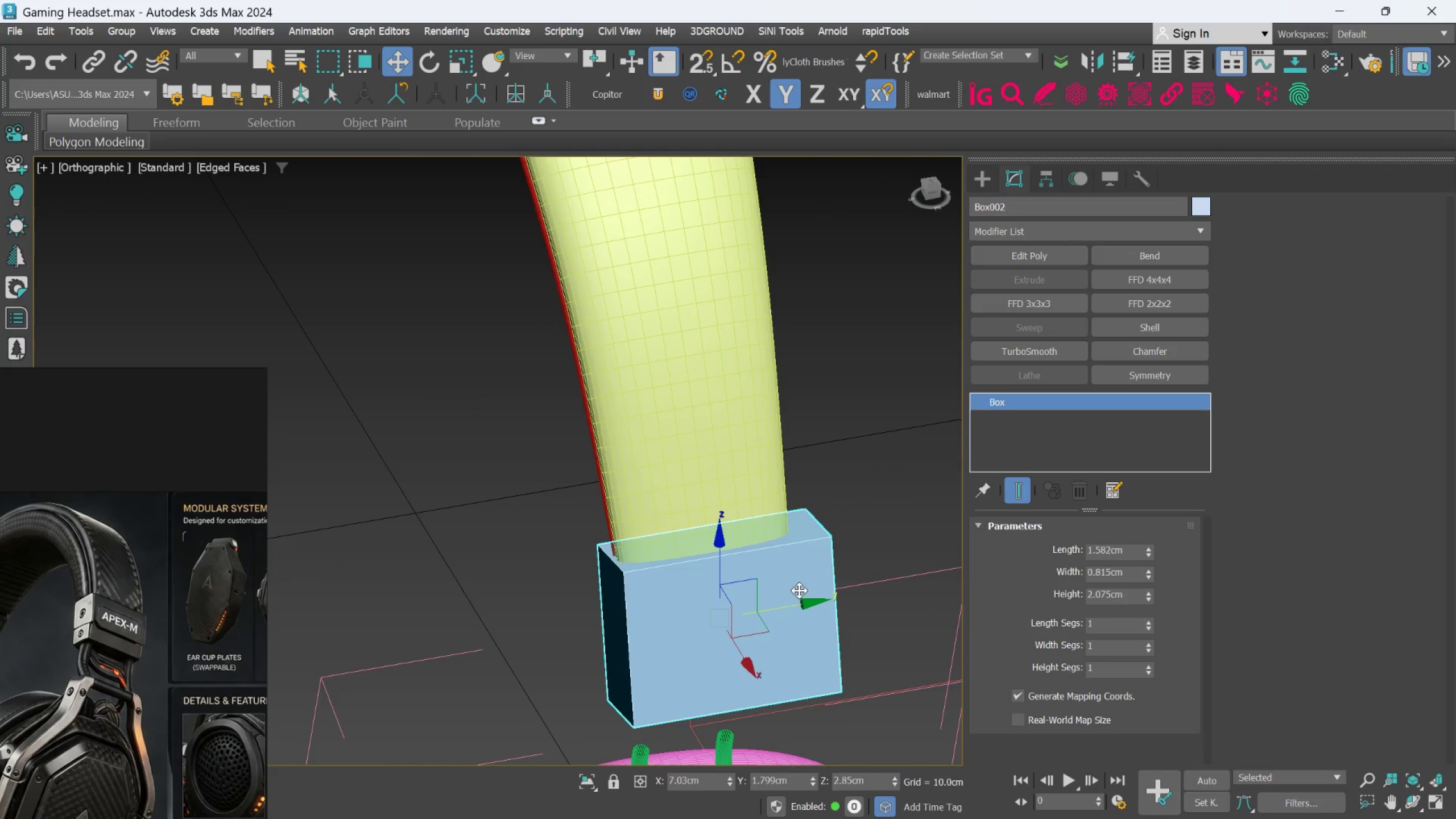 
hold_key(key=AltLeft, duration=1.34)
scroll: coordinate [799, 591], scroll_direction: up, amount: 1.0
 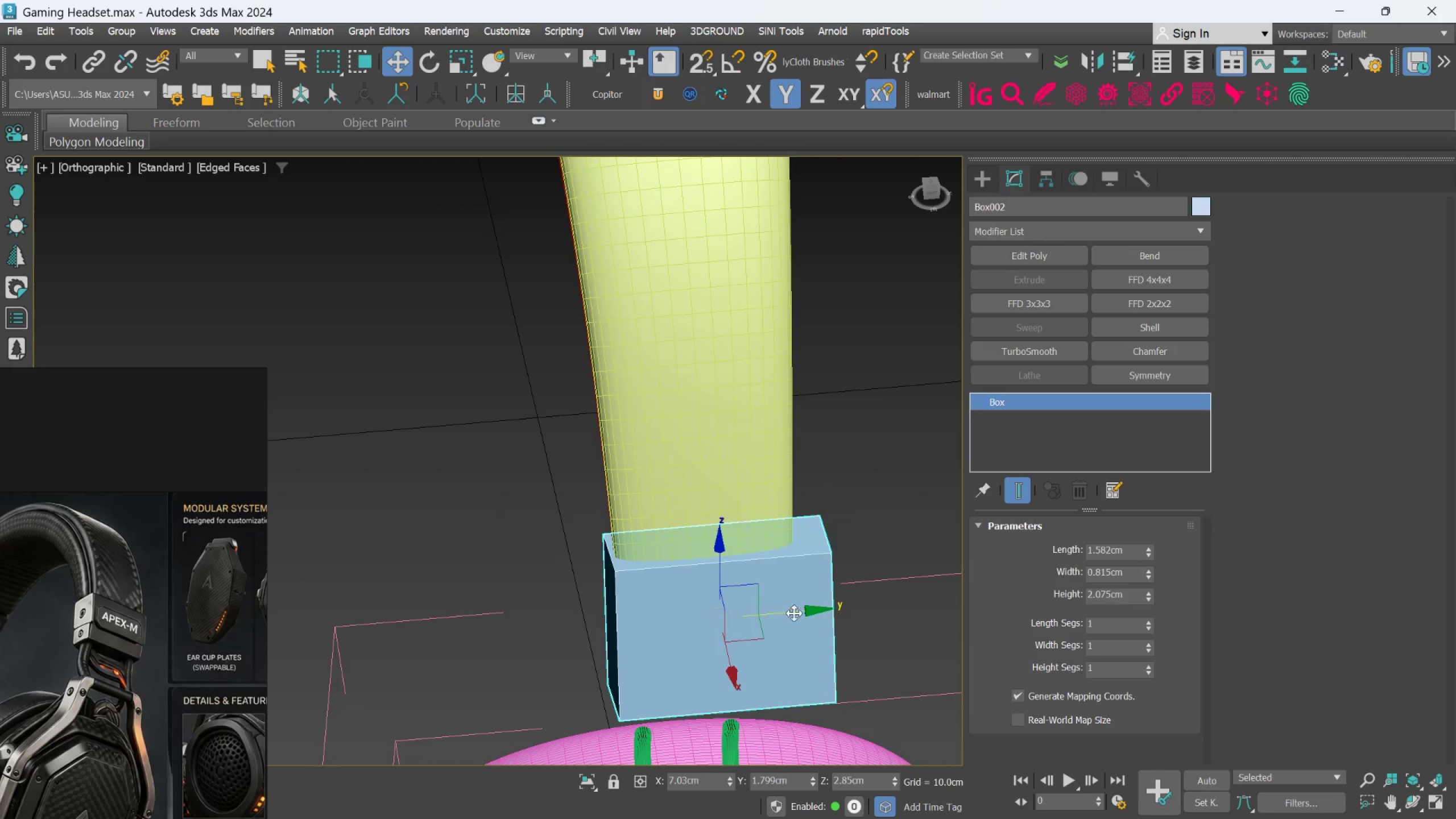 
left_click_drag(start_coordinate=[798, 610], to_coordinate=[787, 610])
 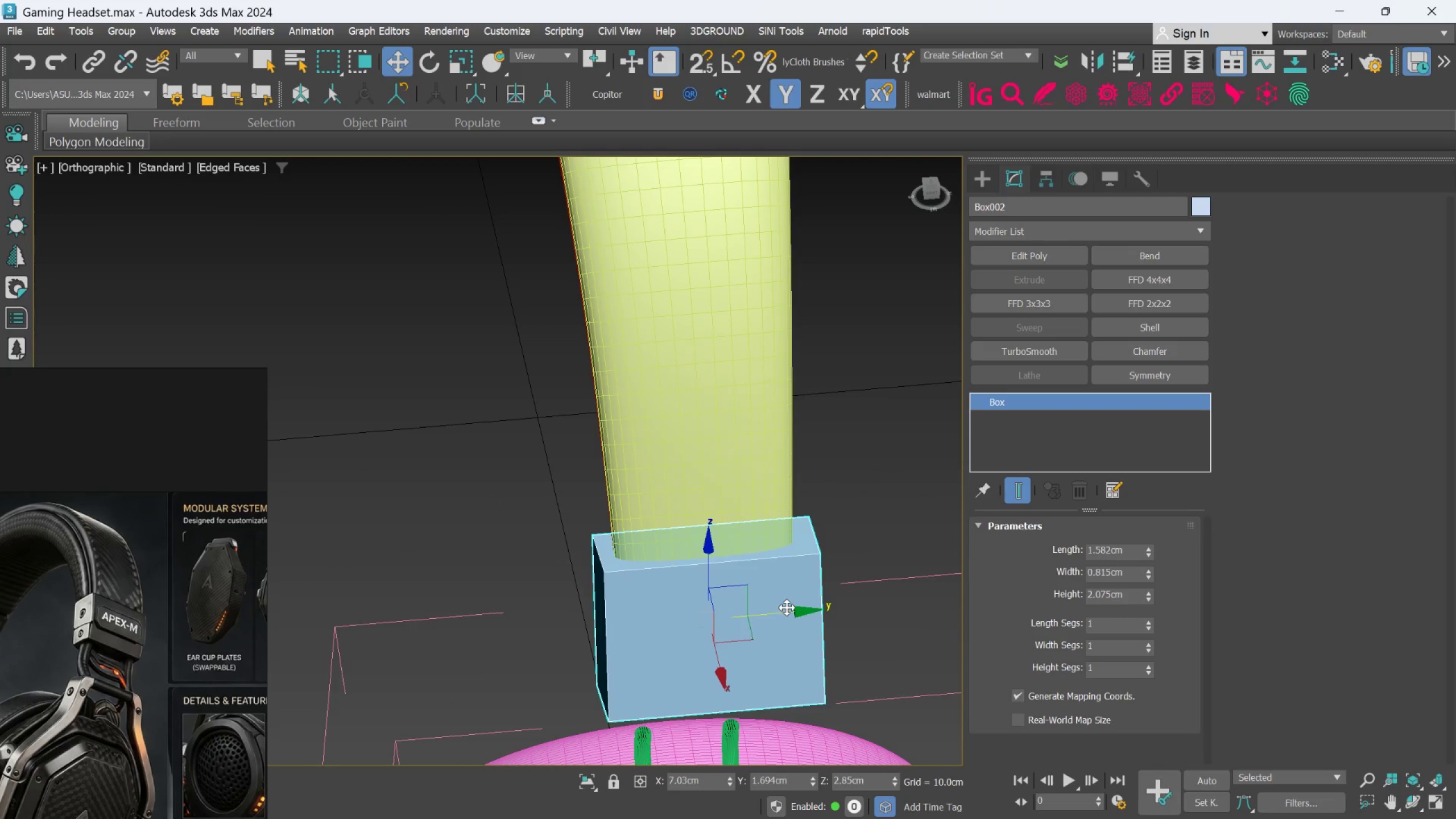 
hold_key(key=AltLeft, duration=0.98)
 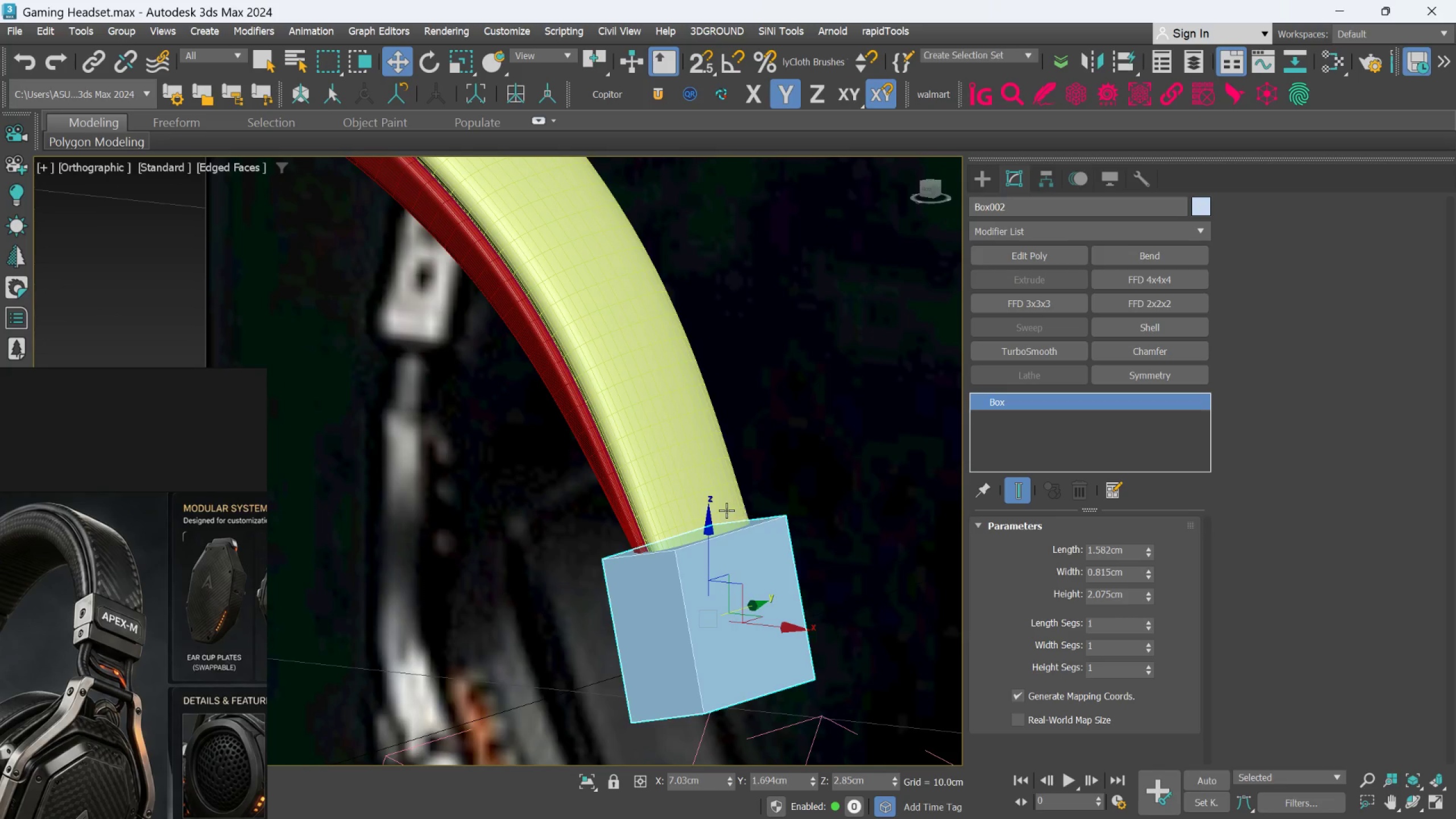 
scroll: coordinate [712, 522], scroll_direction: up, amount: 1.0
 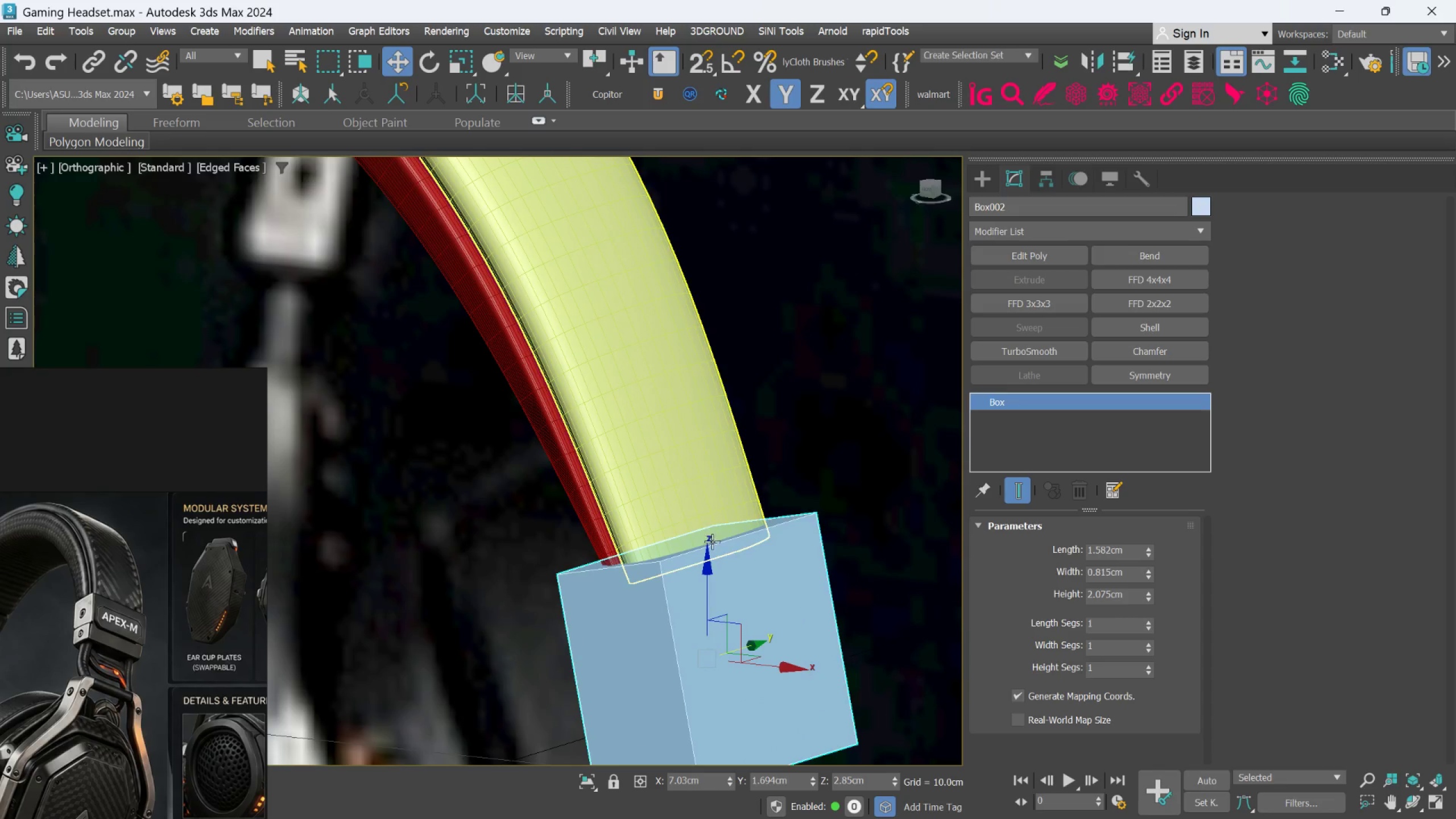 
hold_key(key=AltLeft, duration=1.47)
 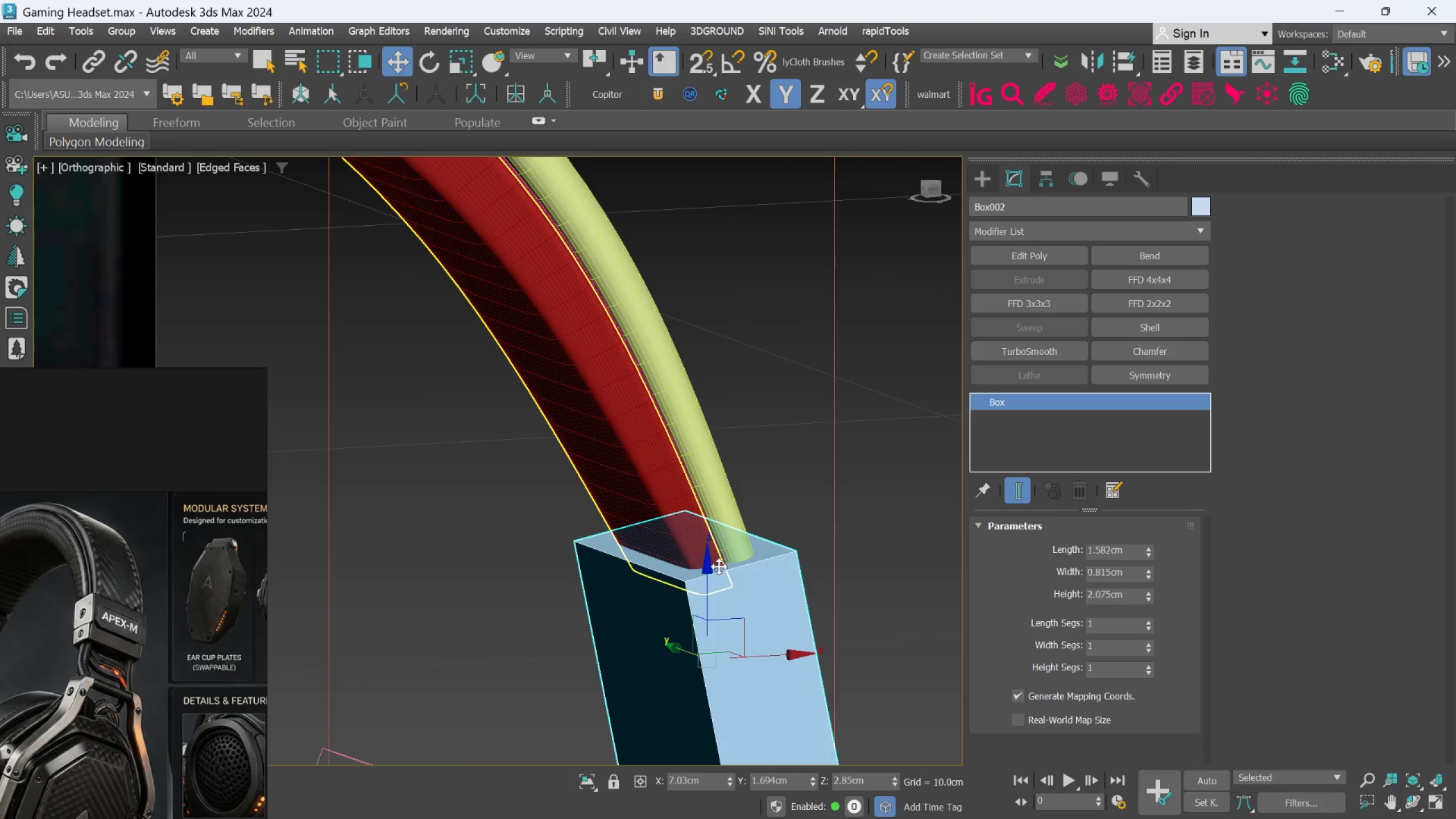 
hold_key(key=AltLeft, duration=2.47)
left_click_drag(start_coordinate=[712, 570], to_coordinate=[712, 565])
 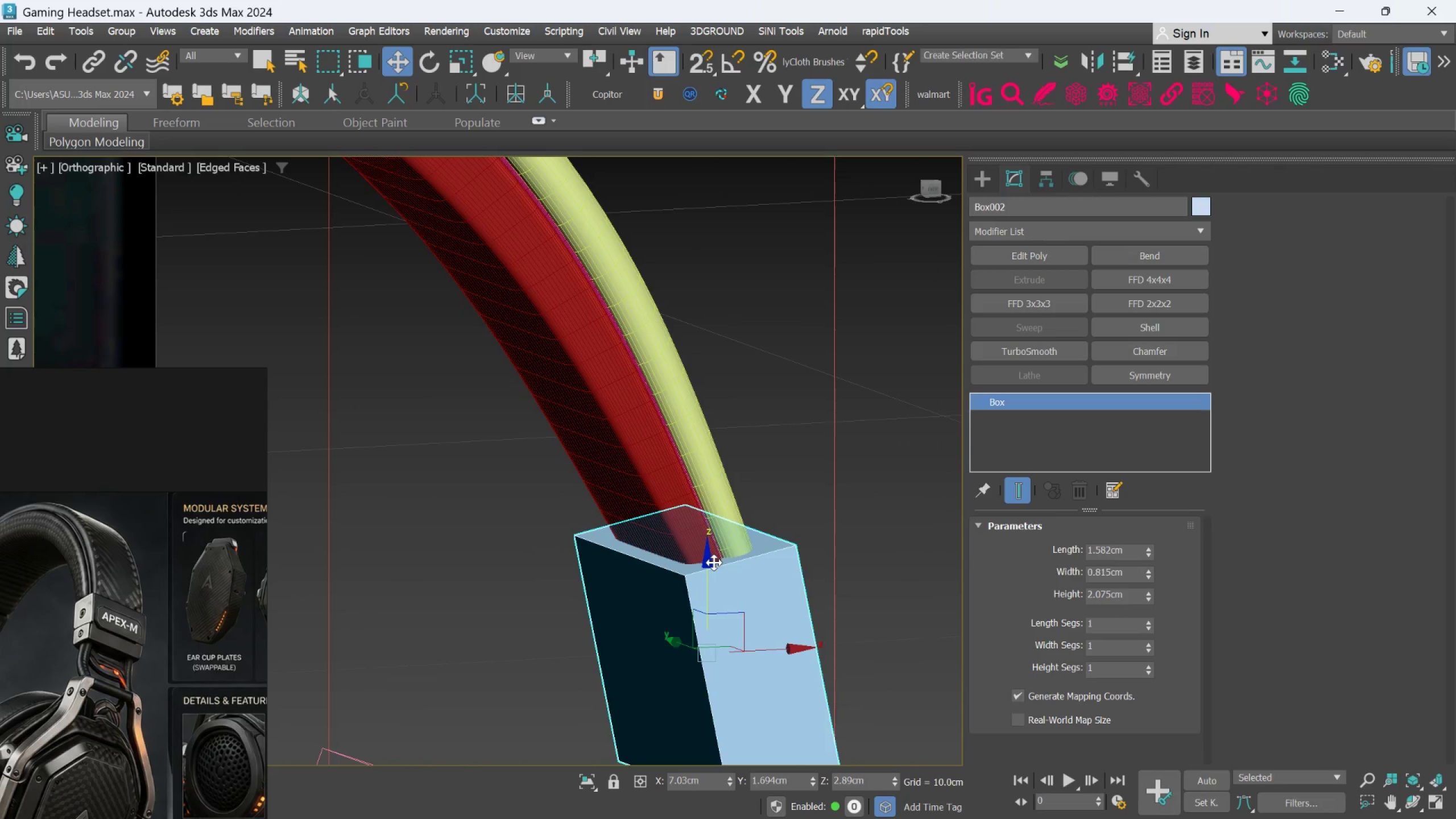 
hold_key(key=AltLeft, duration=0.64)
 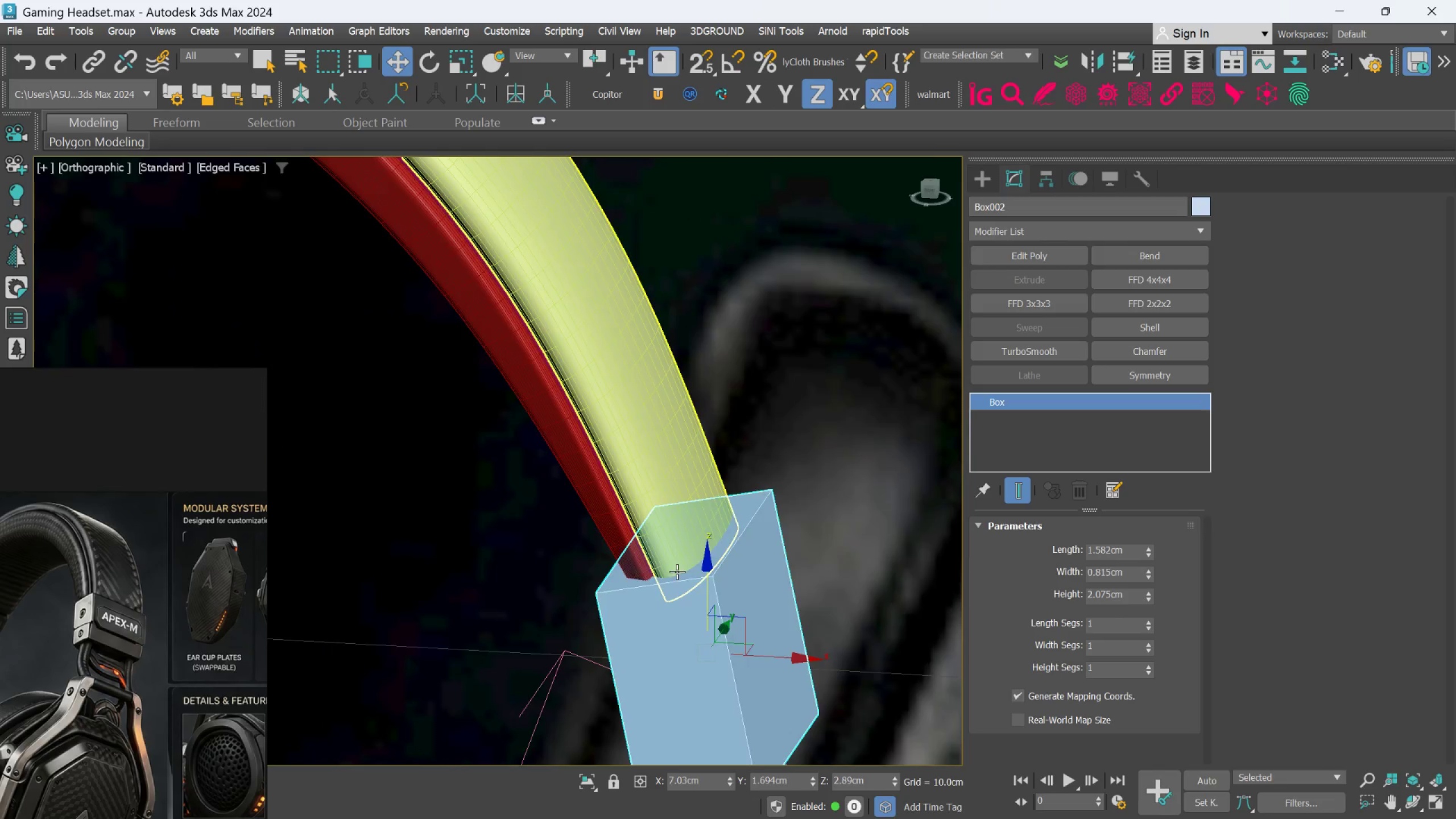 
scroll: coordinate [677, 572], scroll_direction: down, amount: 1.0
 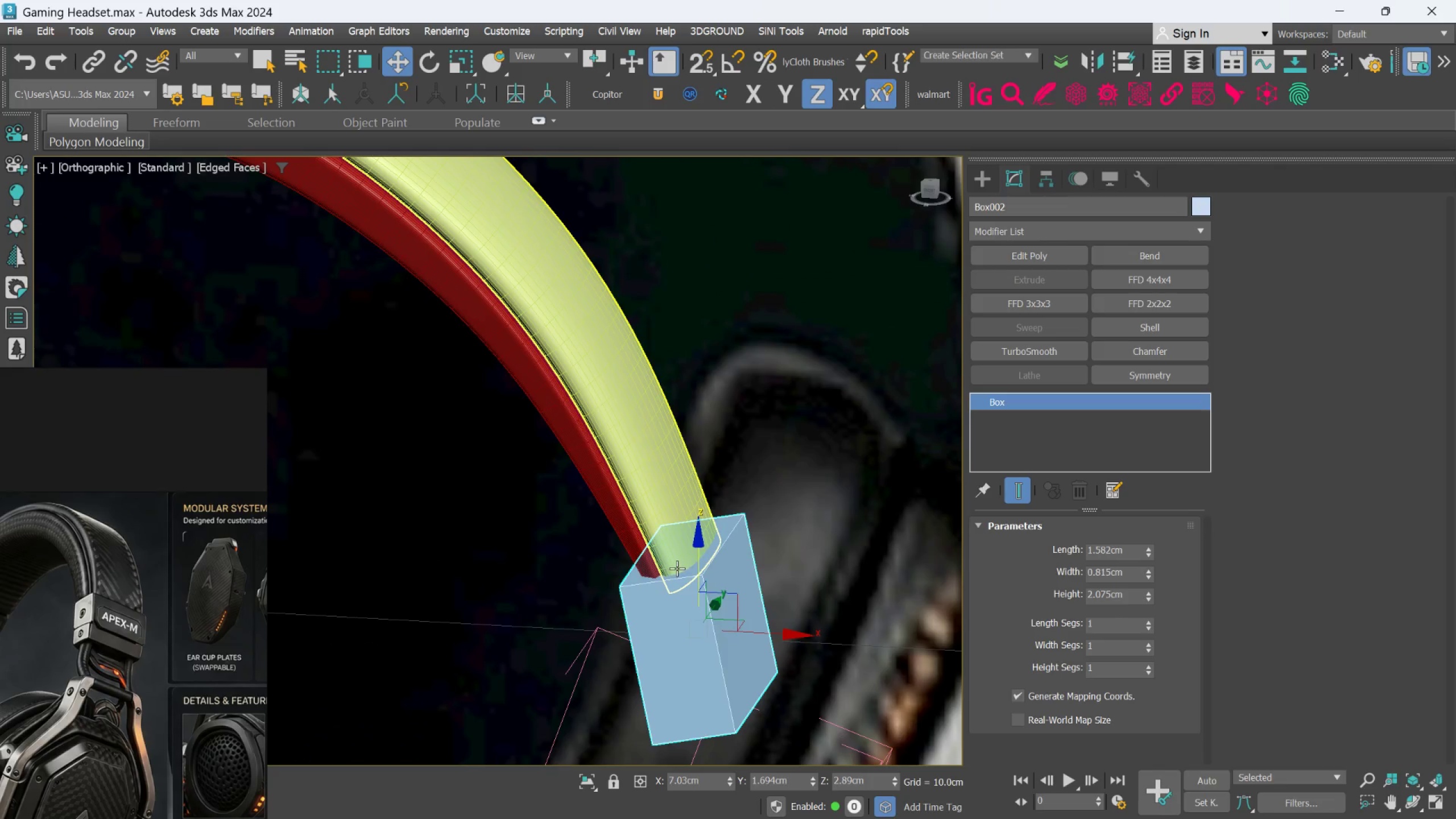 
hold_key(key=AltLeft, duration=0.42)
 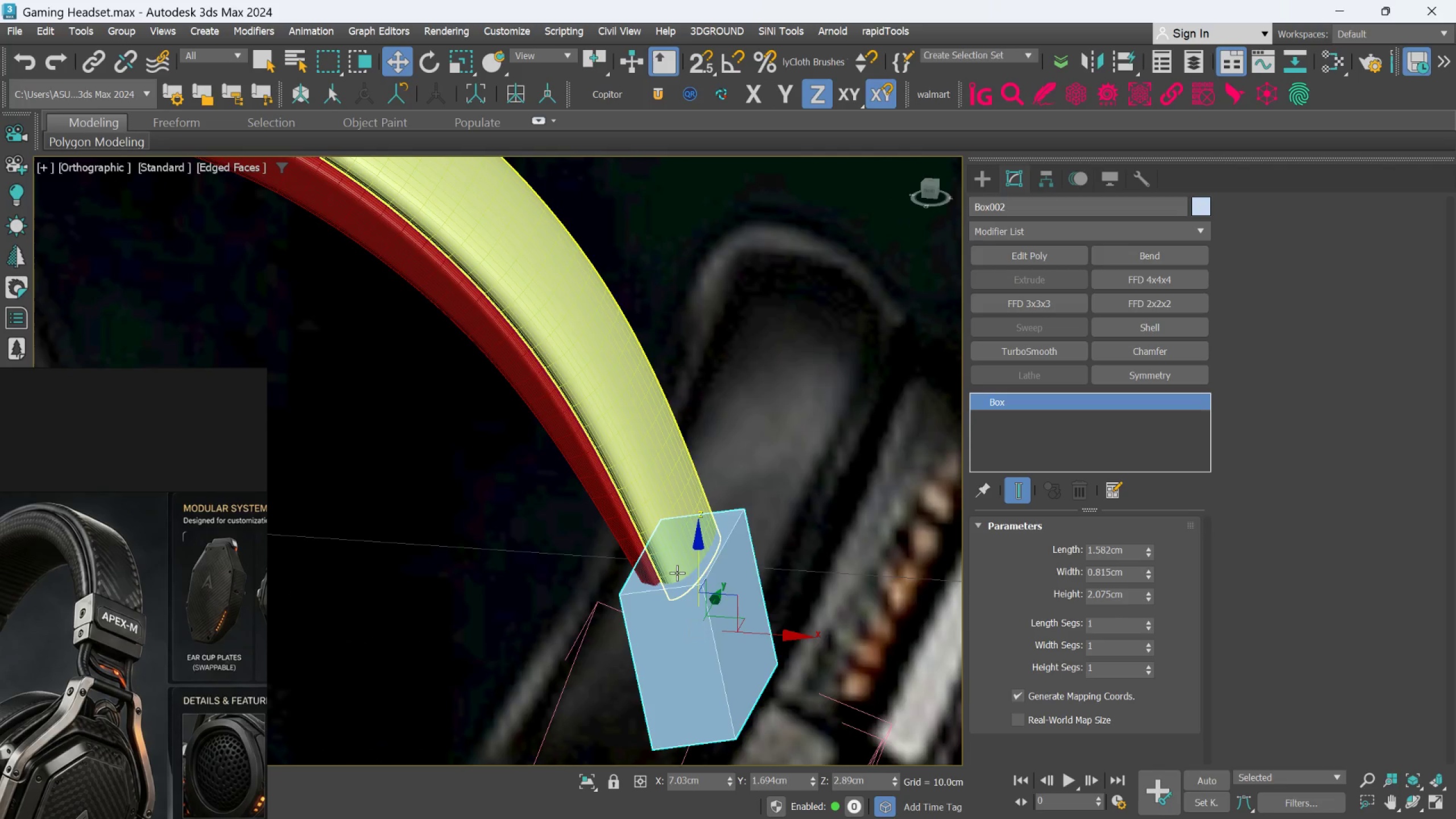 
scroll: coordinate [677, 573], scroll_direction: up, amount: 1.0
 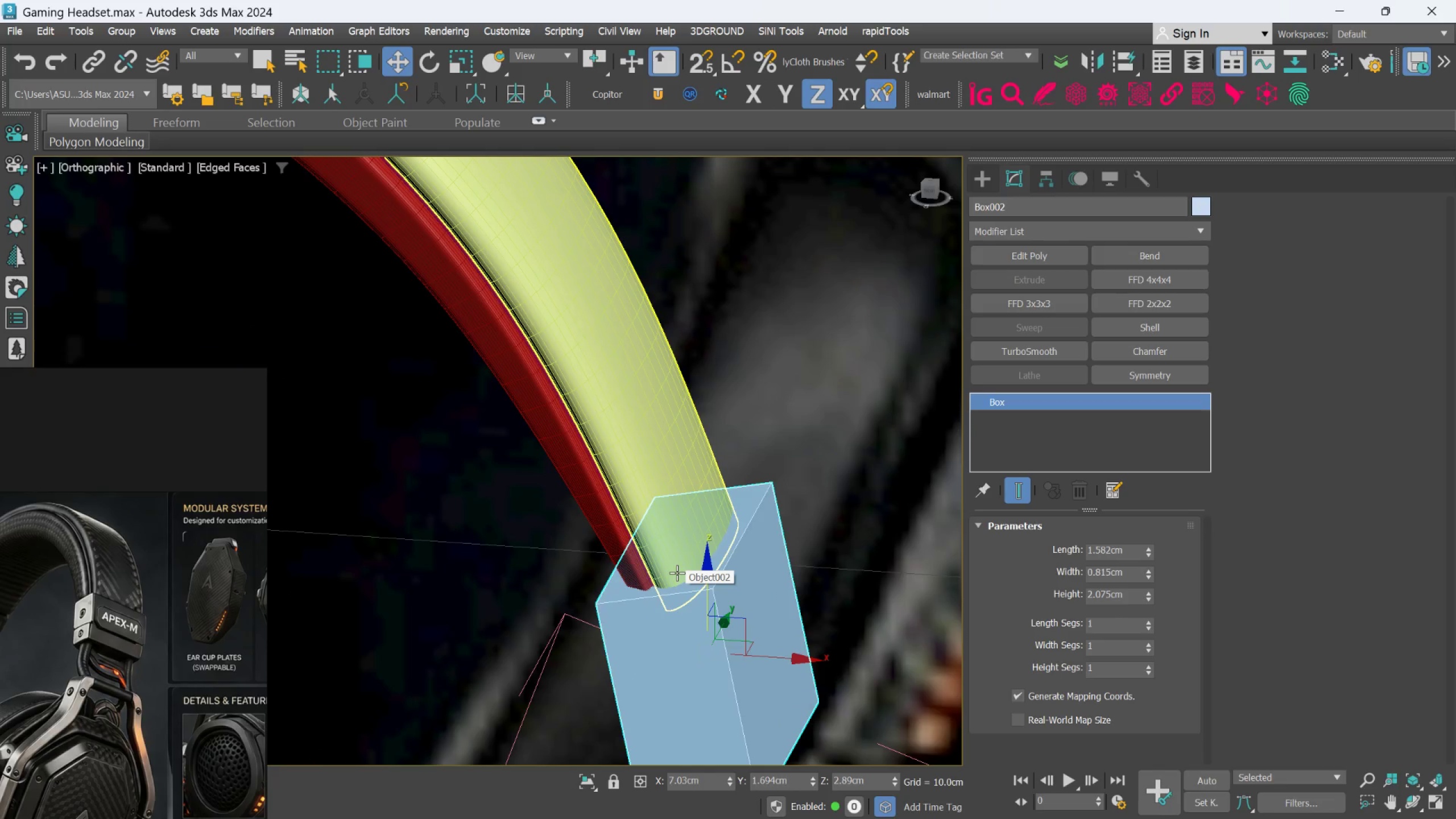 
hold_key(key=AltLeft, duration=0.86)
 